 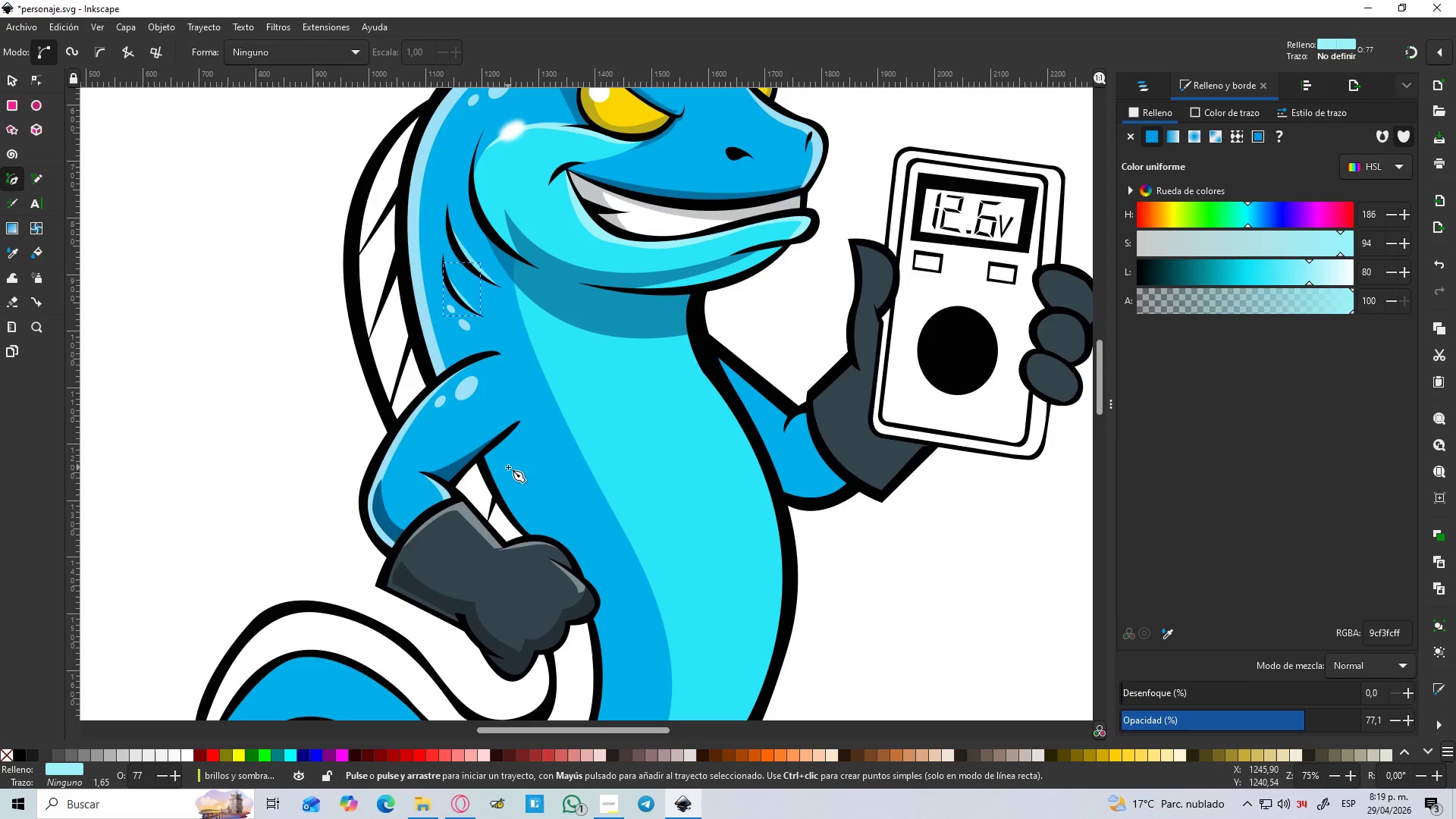 
hold_key(key=Space, duration=0.59)
 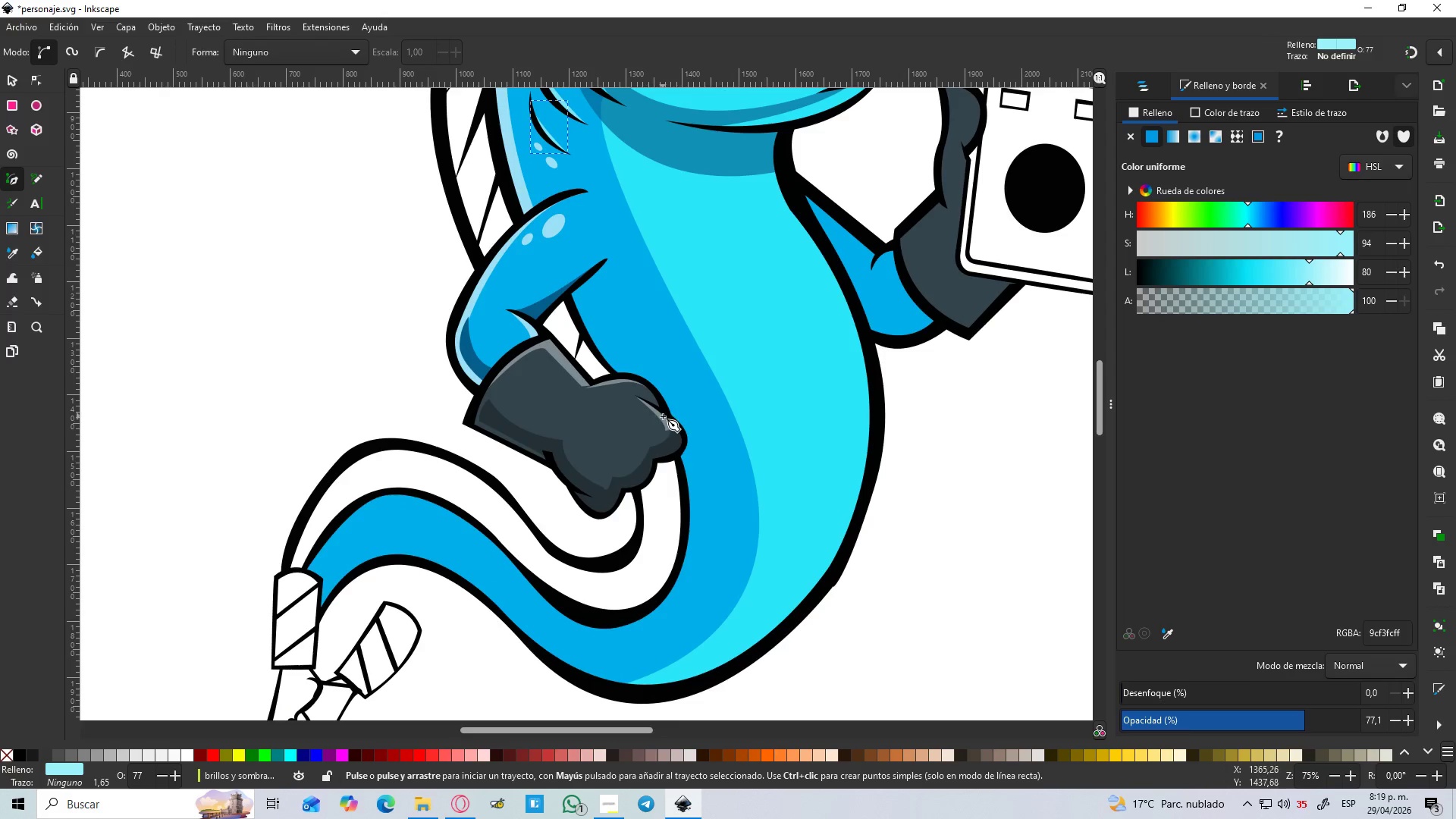 
key(B)
 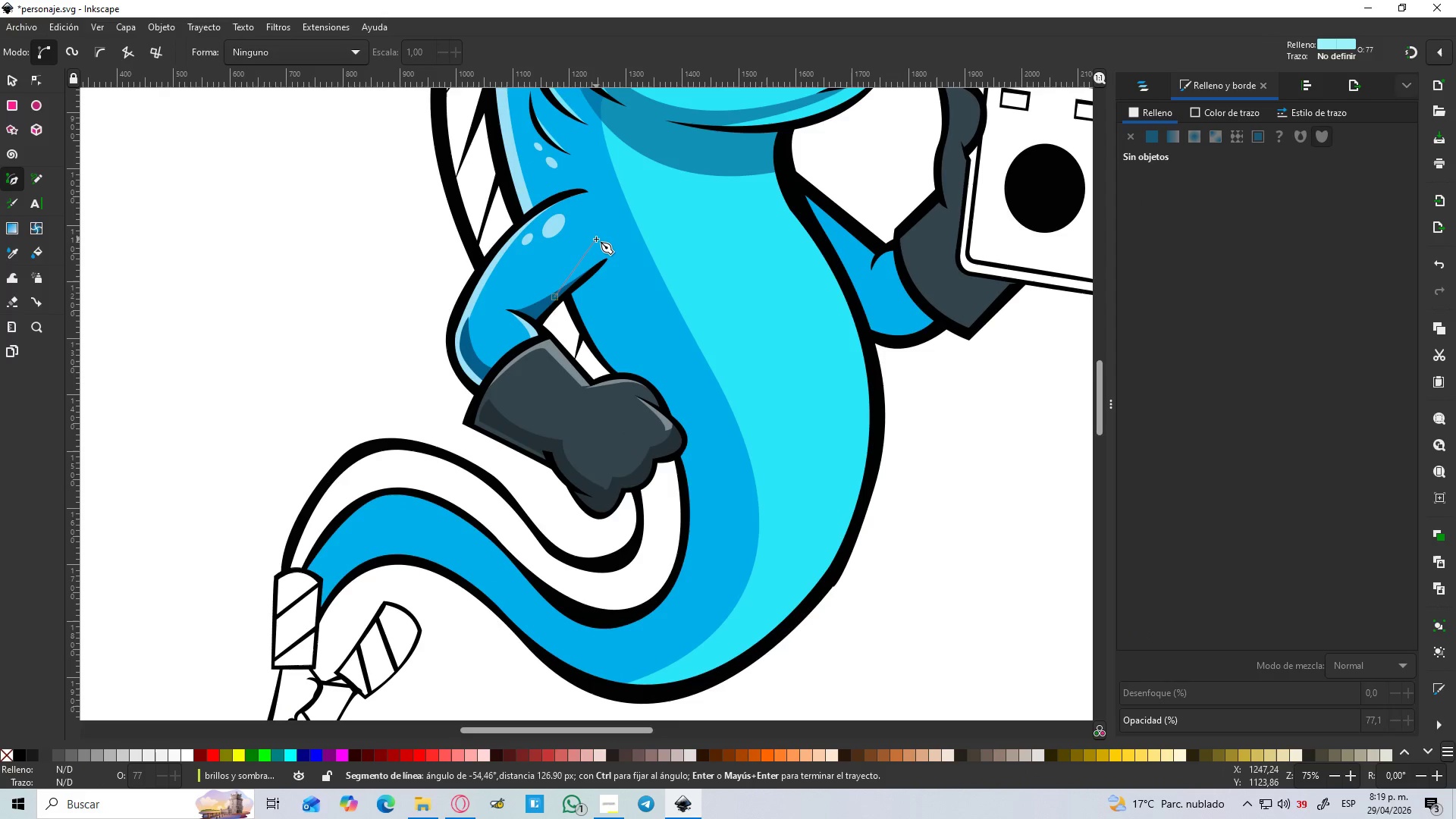 
left_click([596, 239])
 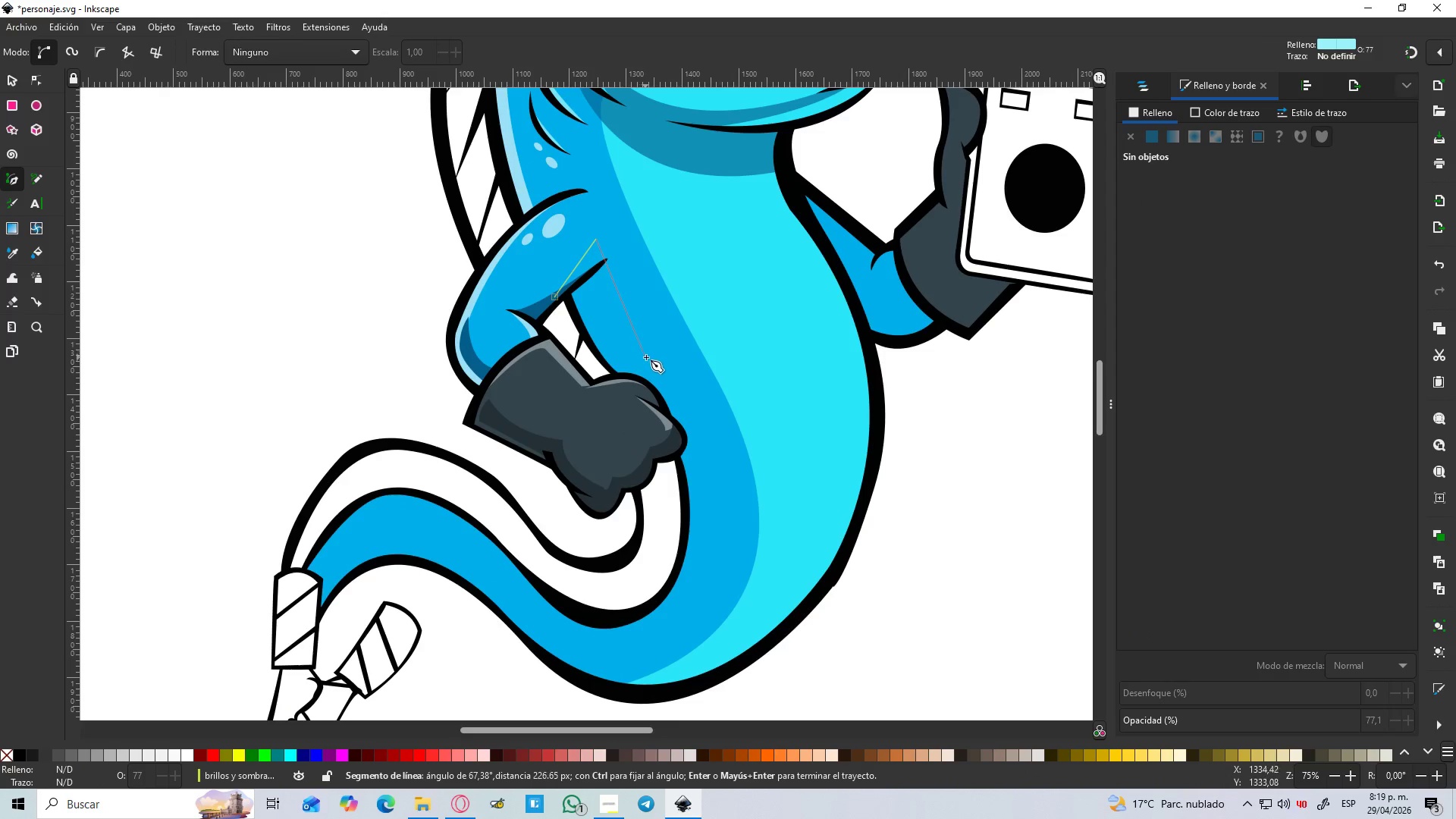 
left_click_drag(start_coordinate=[646, 359], to_coordinate=[707, 443])
 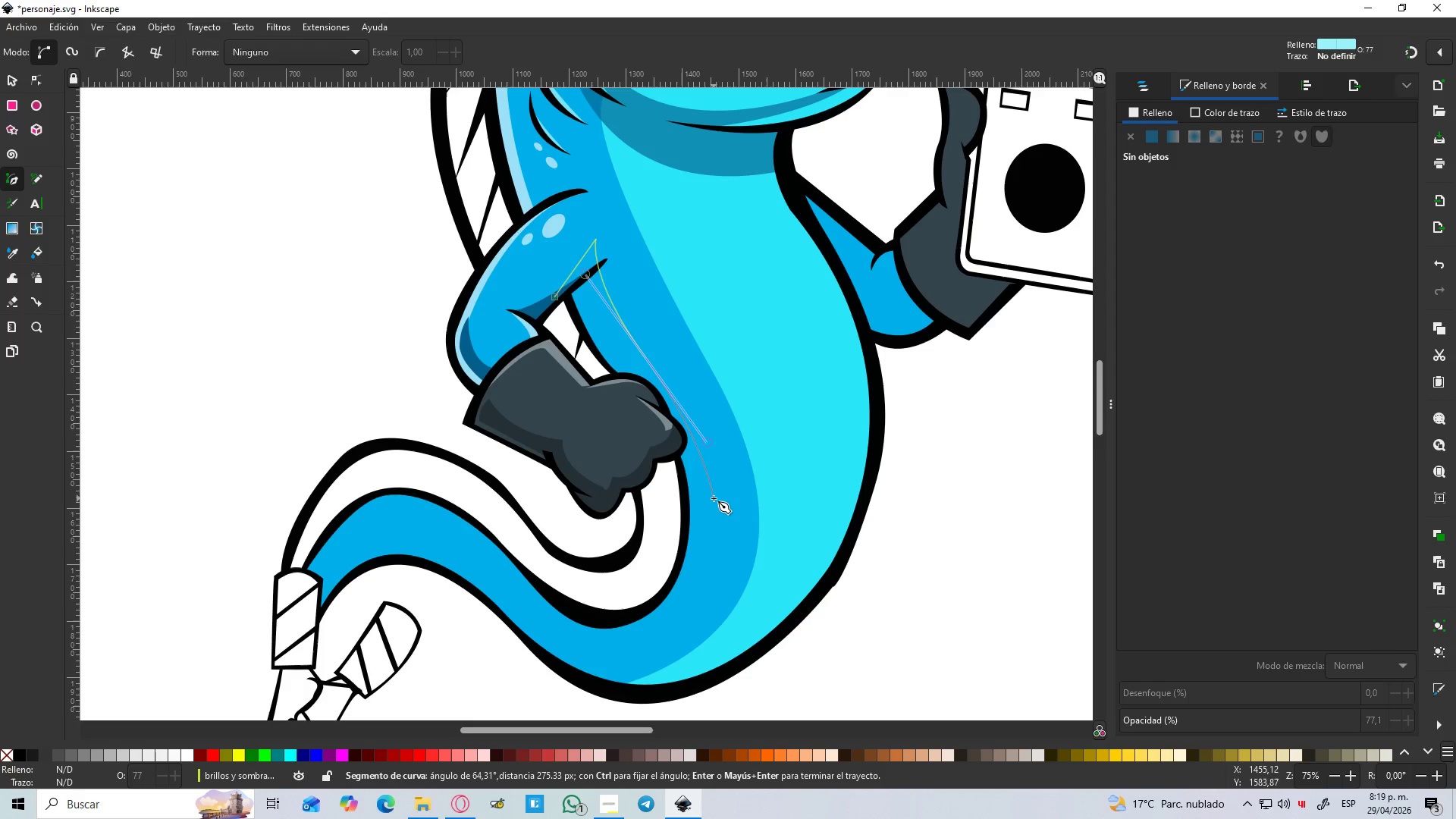 
left_click_drag(start_coordinate=[711, 500], to_coordinate=[733, 607])
 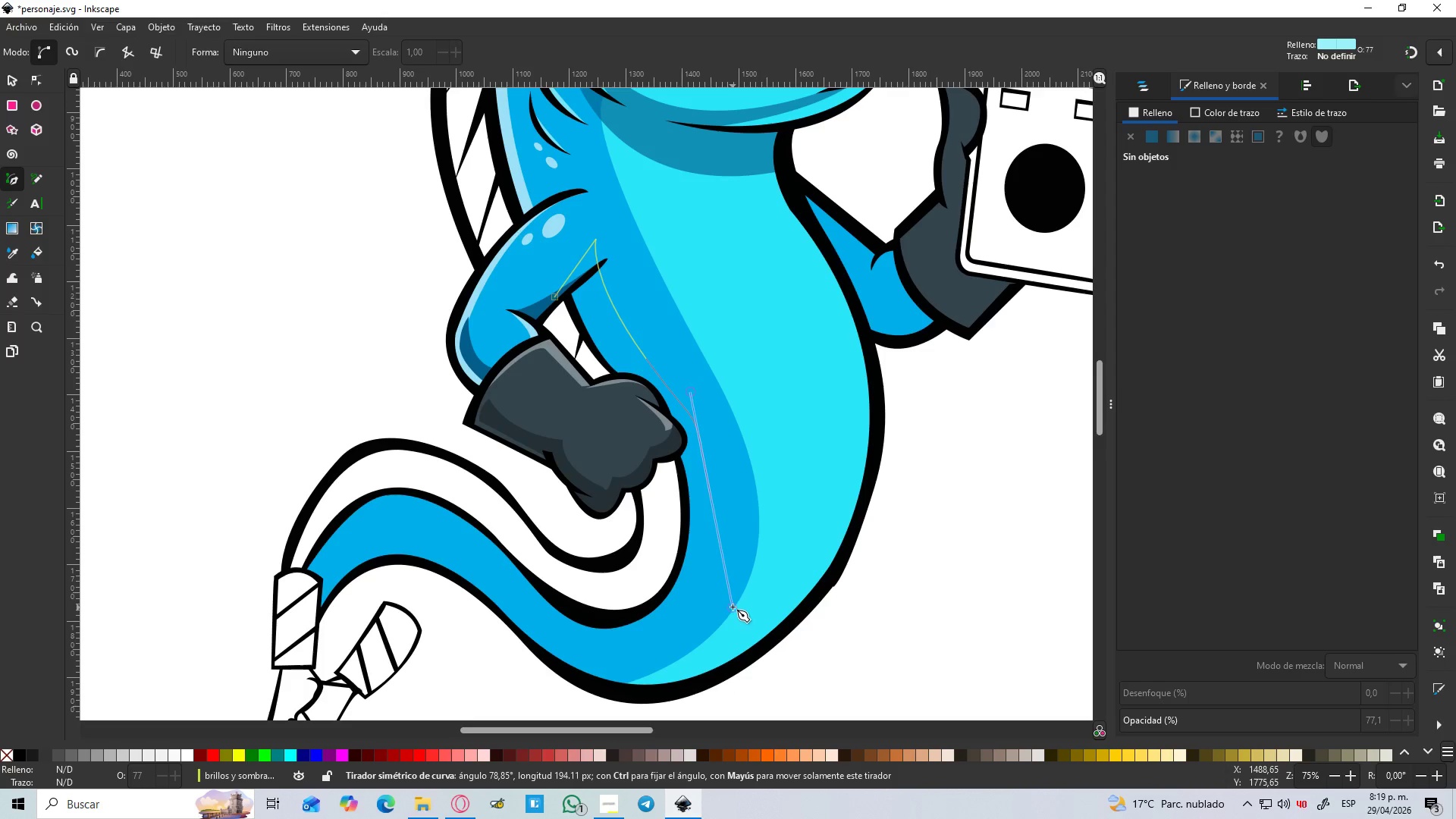 
key(Control+Z)
 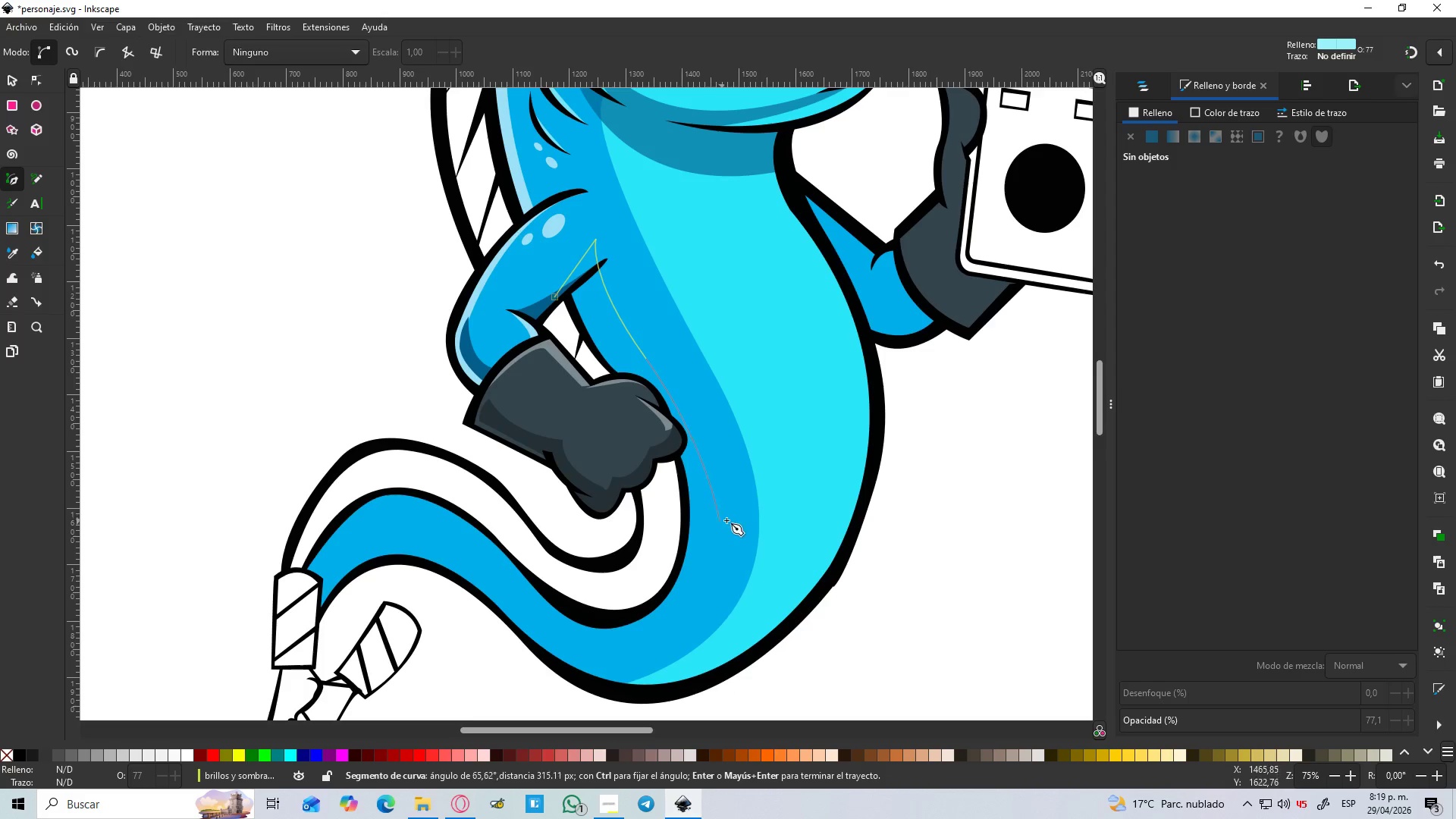 
key(Control+Z)
 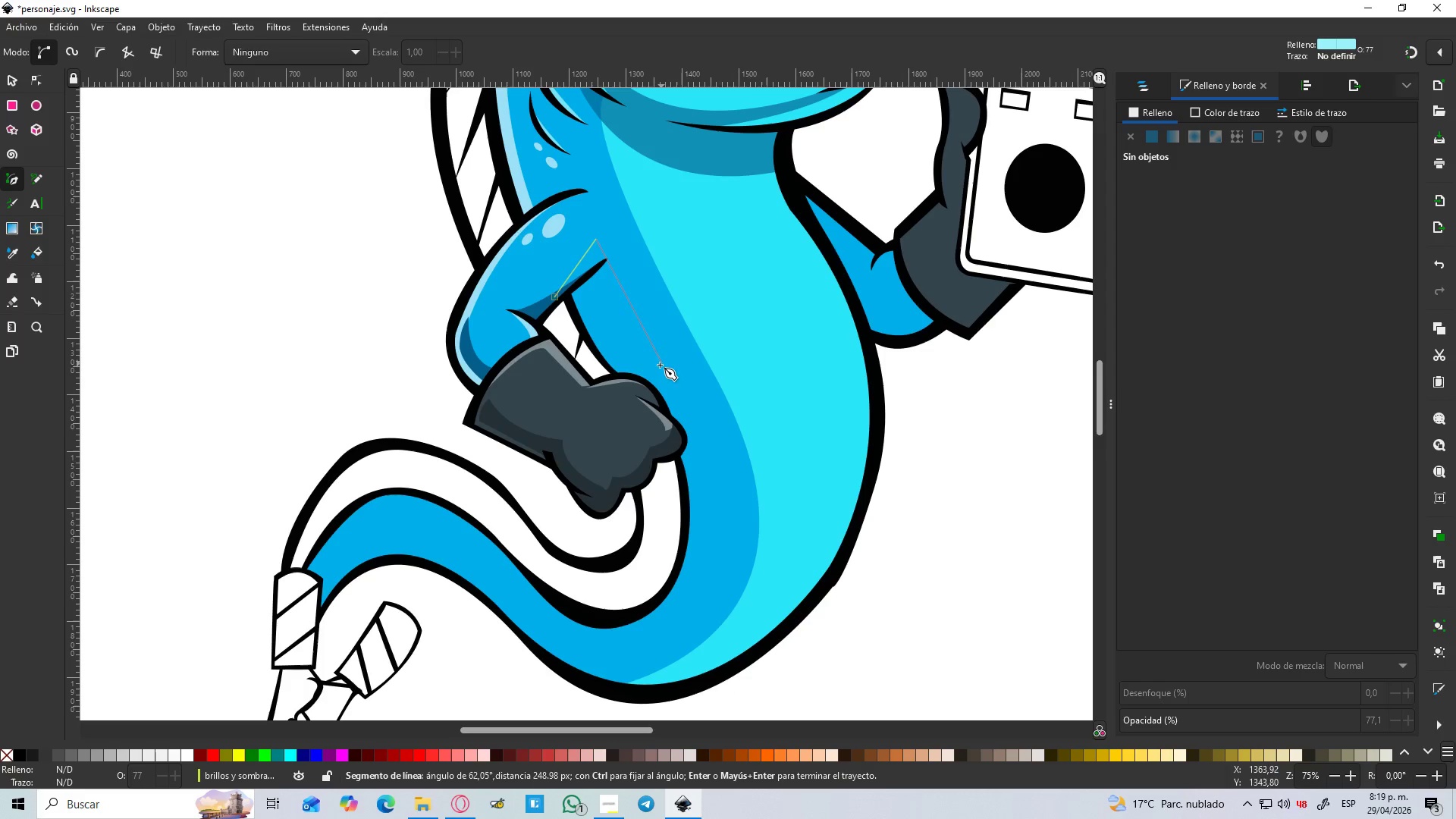 
left_click_drag(start_coordinate=[654, 371], to_coordinate=[708, 428])
 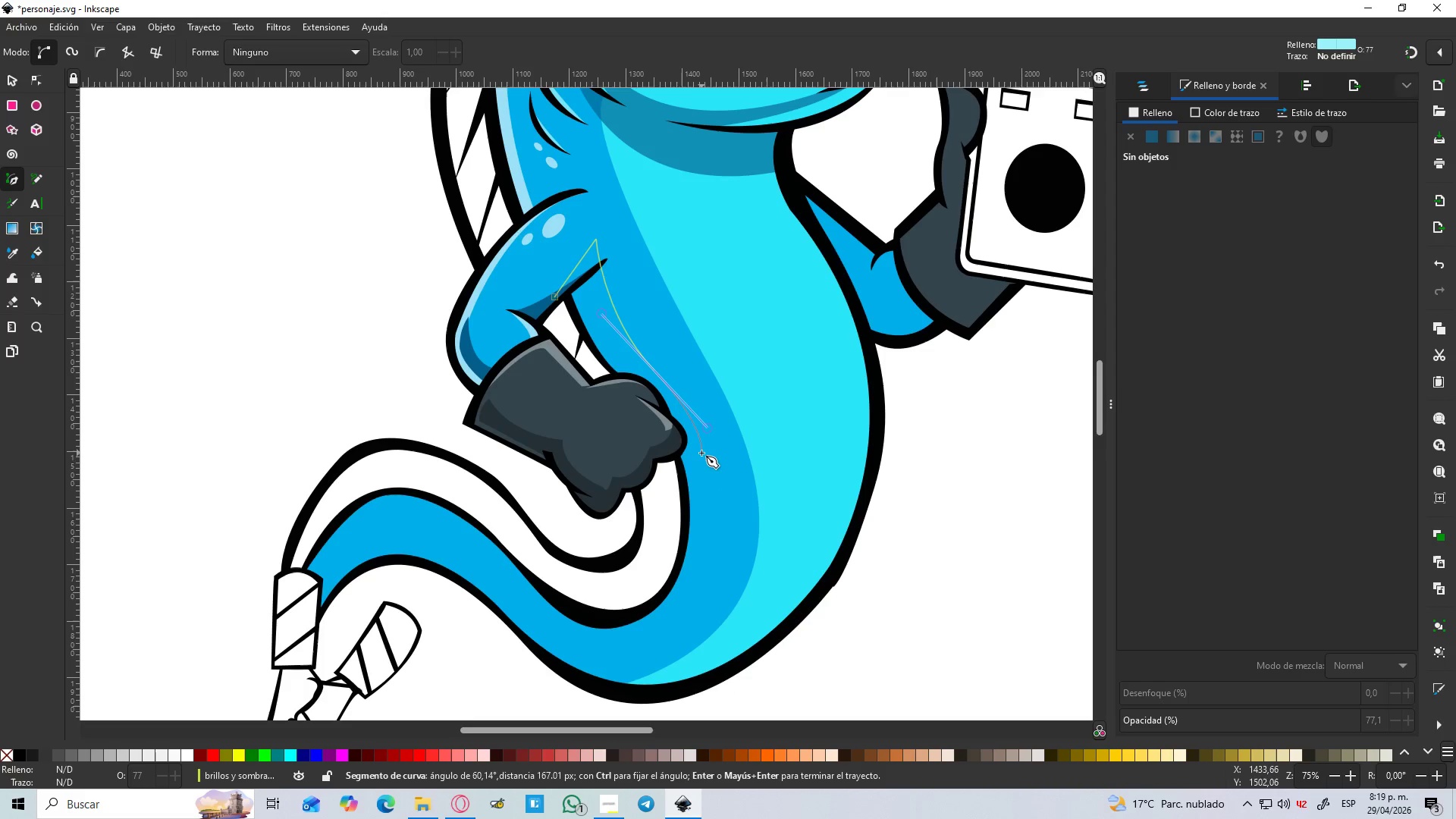 
left_click([701, 453])
 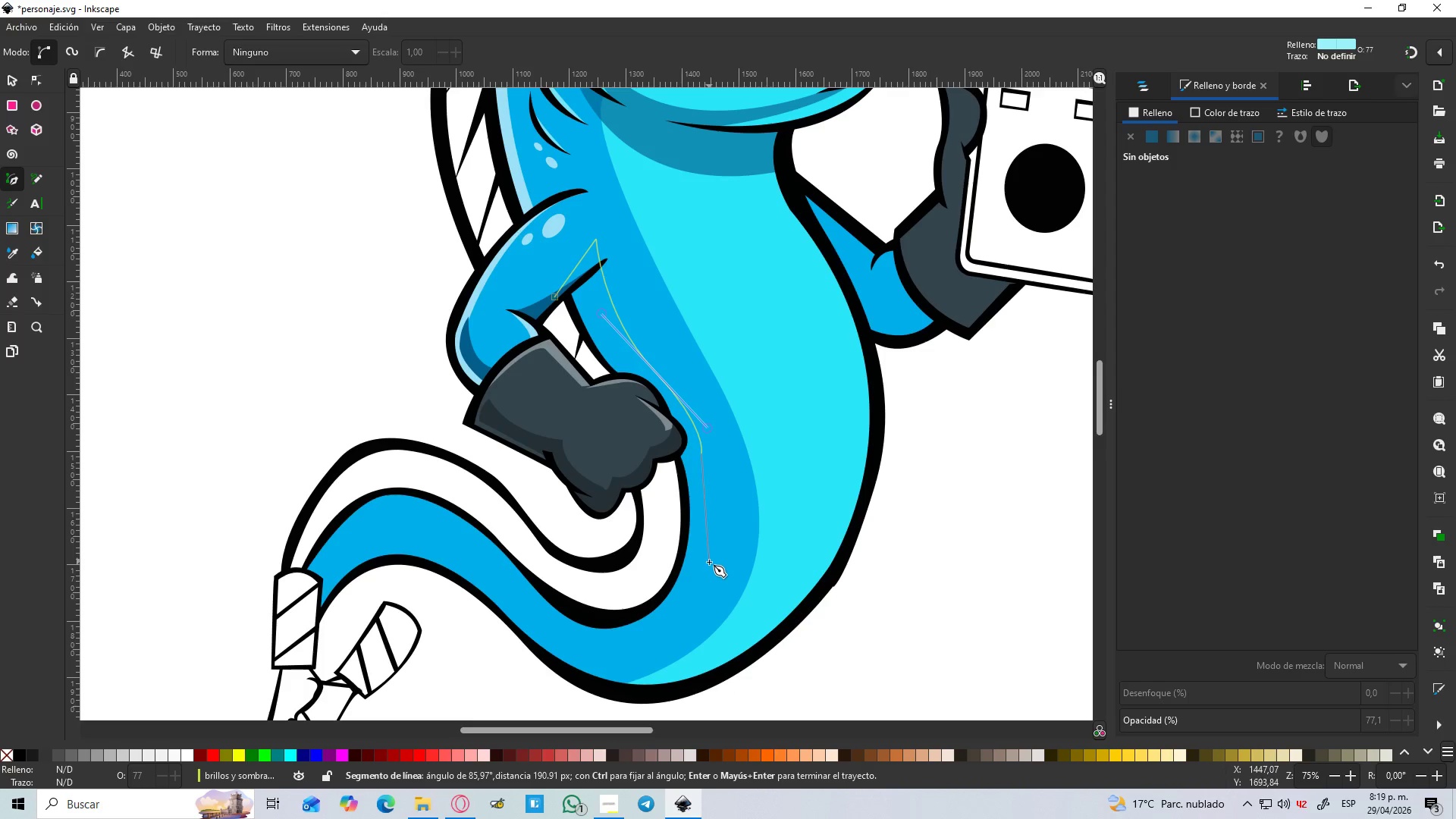 
wait(5.62)
 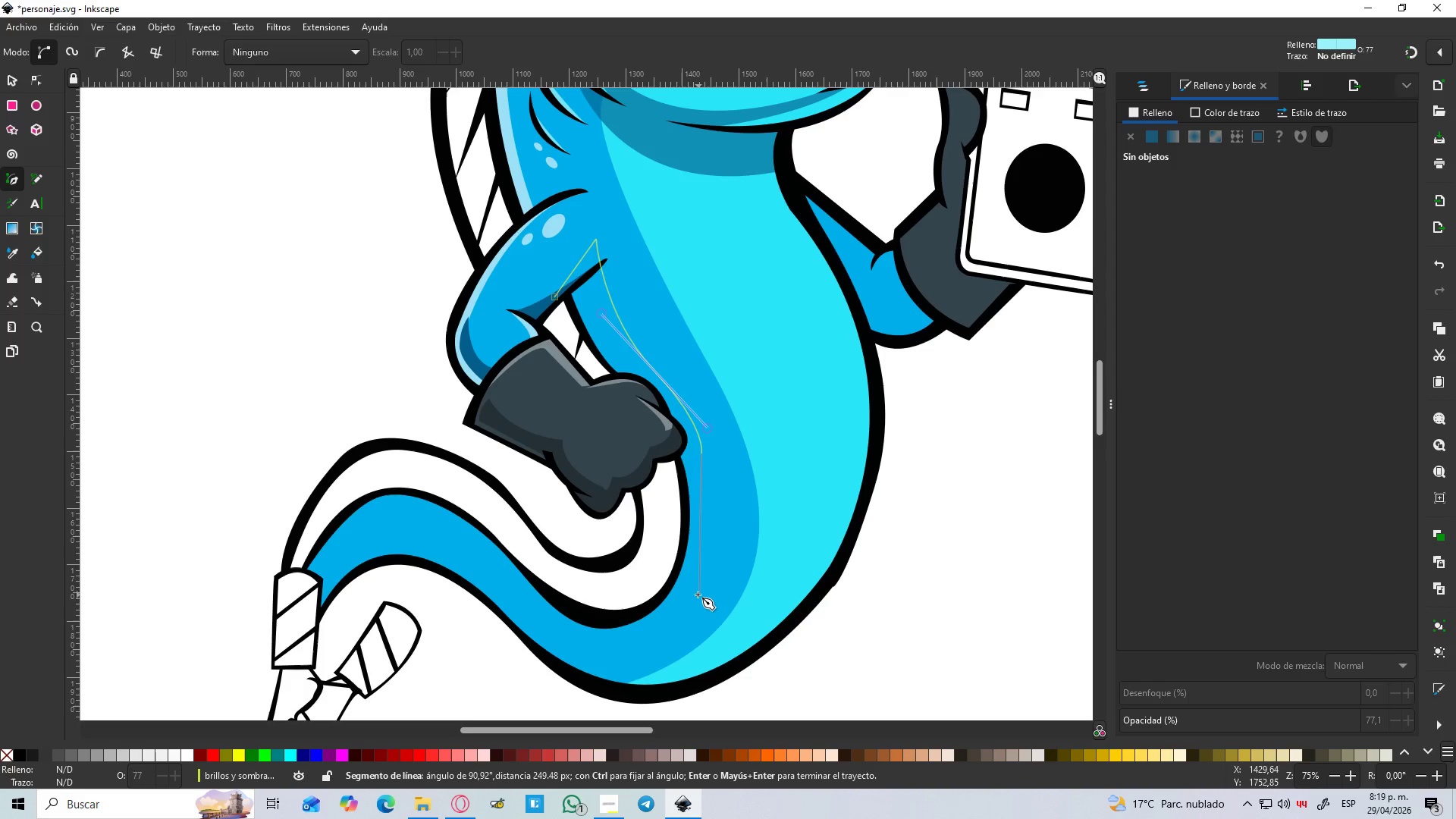 
key(Control+Z)
 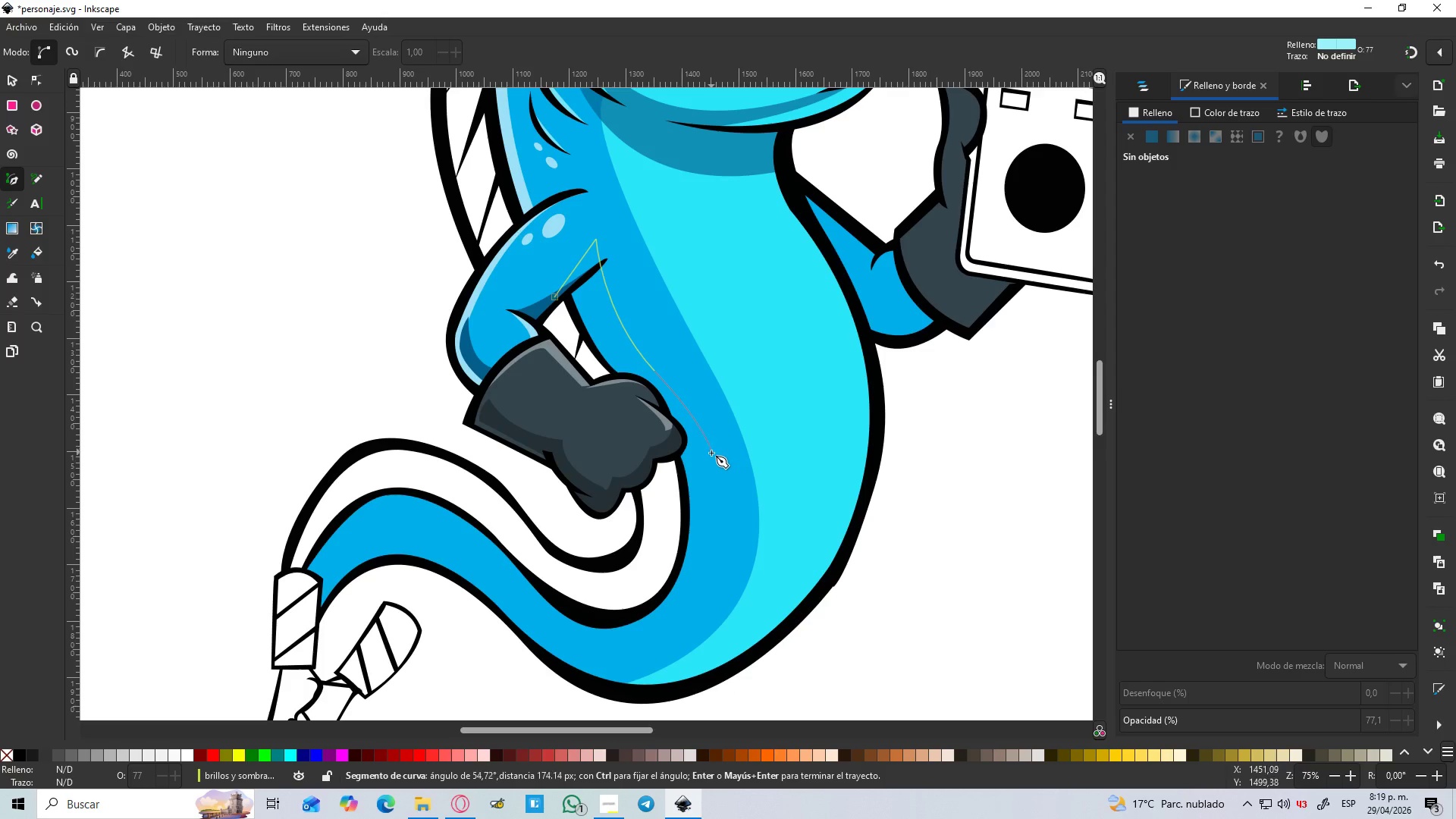 
key(Control+Z)
 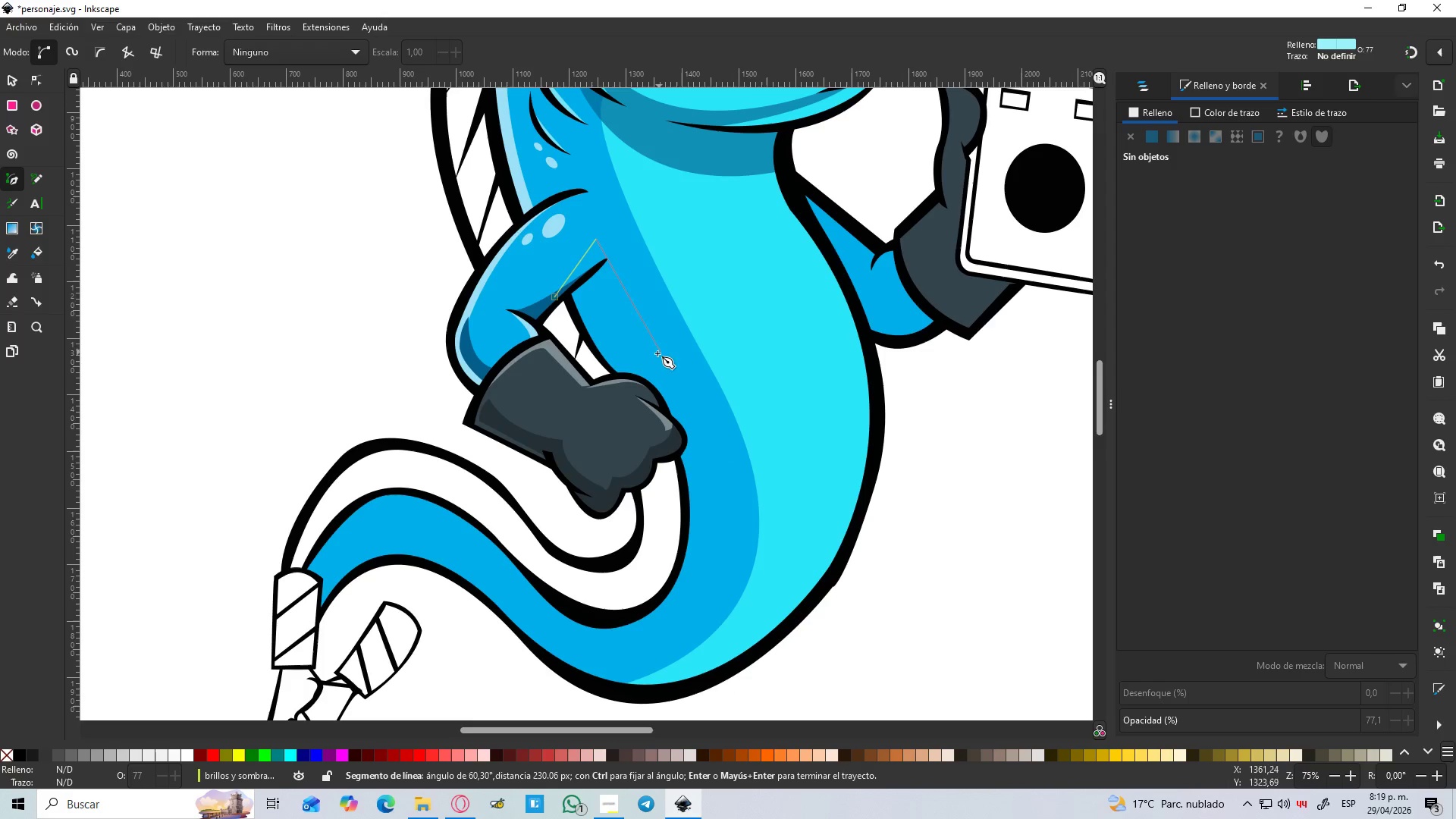 
left_click_drag(start_coordinate=[661, 359], to_coordinate=[707, 374])
 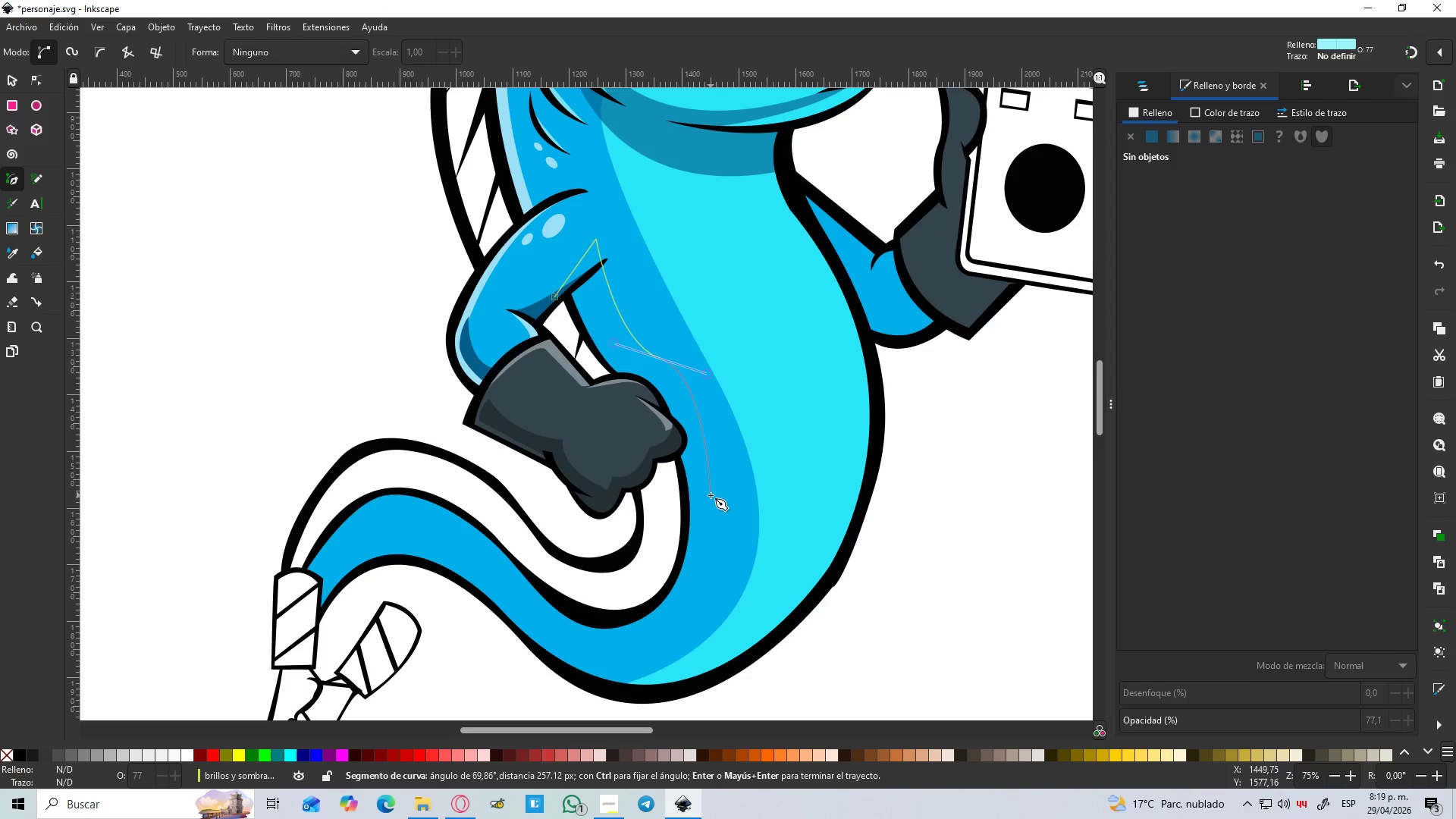 
key(Control+Z)
 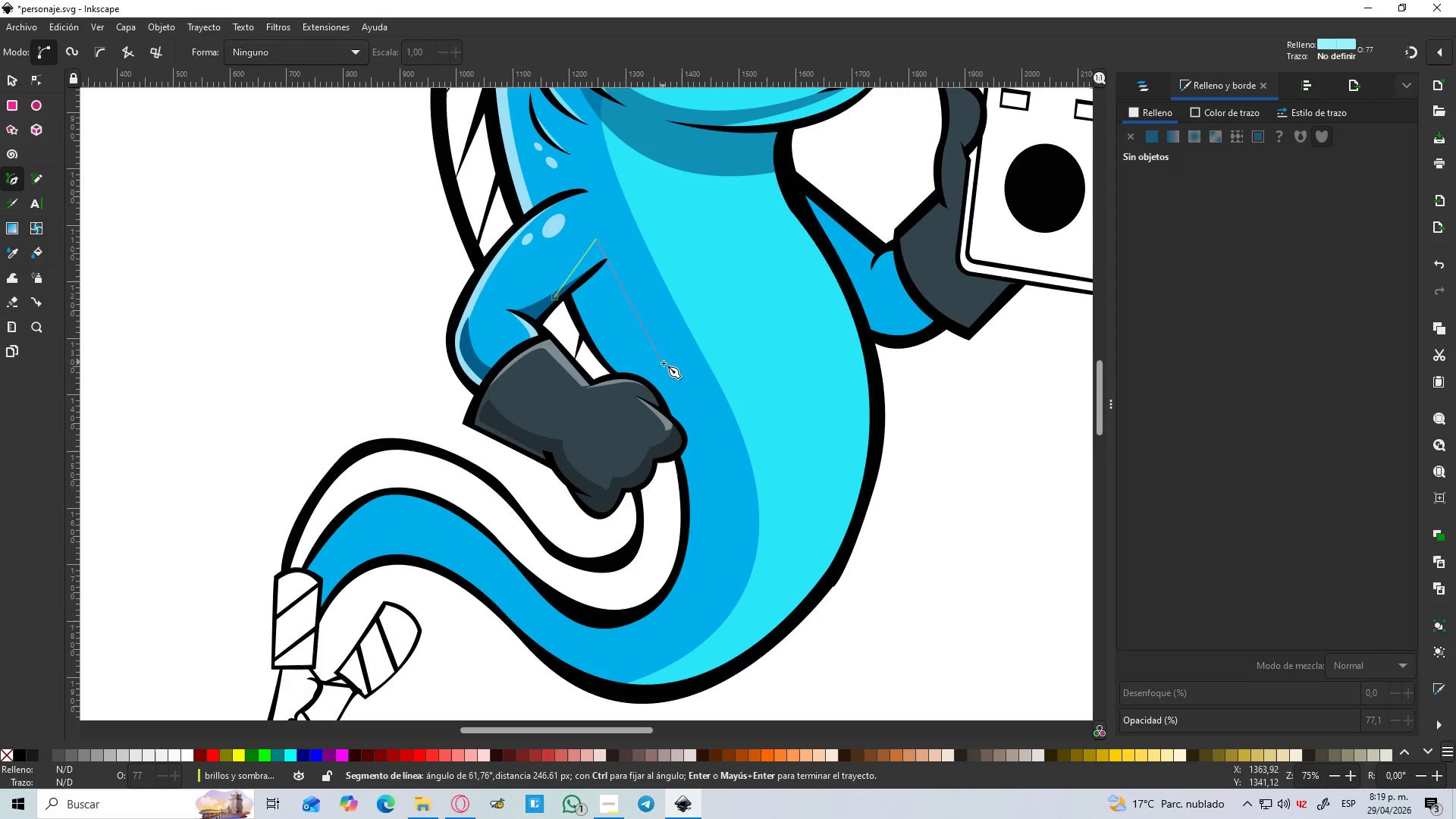 
left_click_drag(start_coordinate=[661, 365], to_coordinate=[695, 384])
 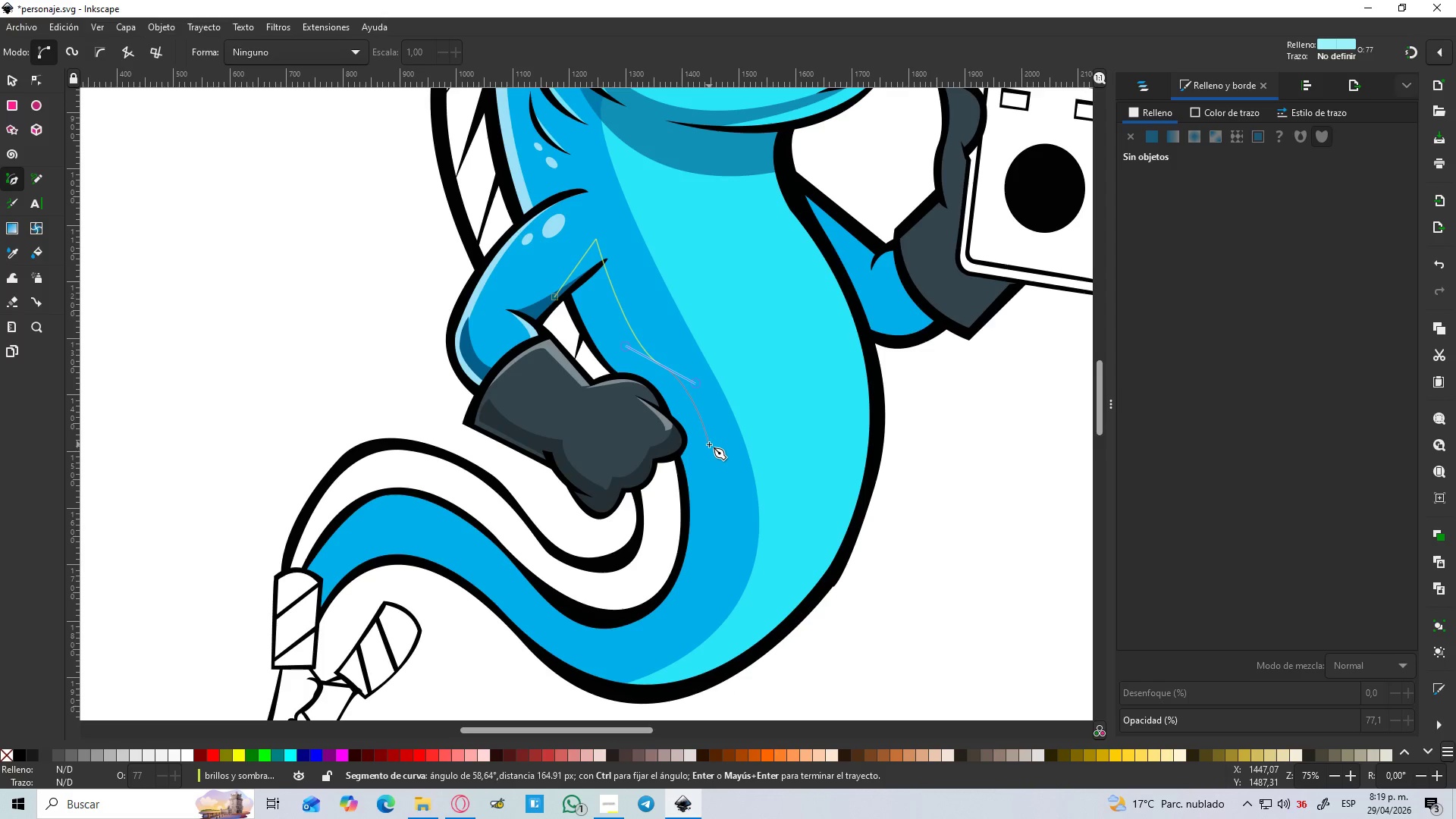 
wait(10.06)
 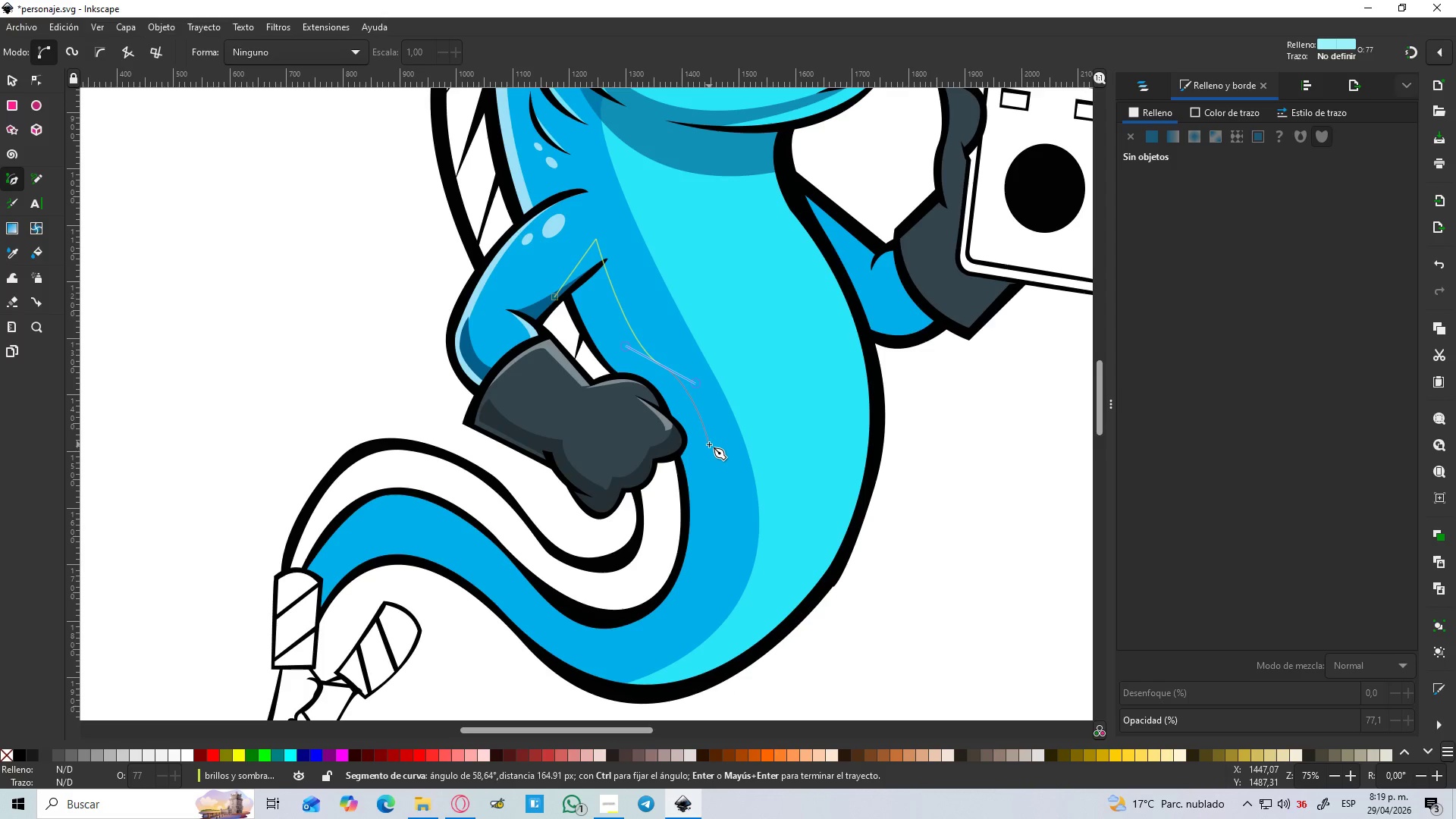 
left_click_drag(start_coordinate=[675, 572], to_coordinate=[613, 644])
 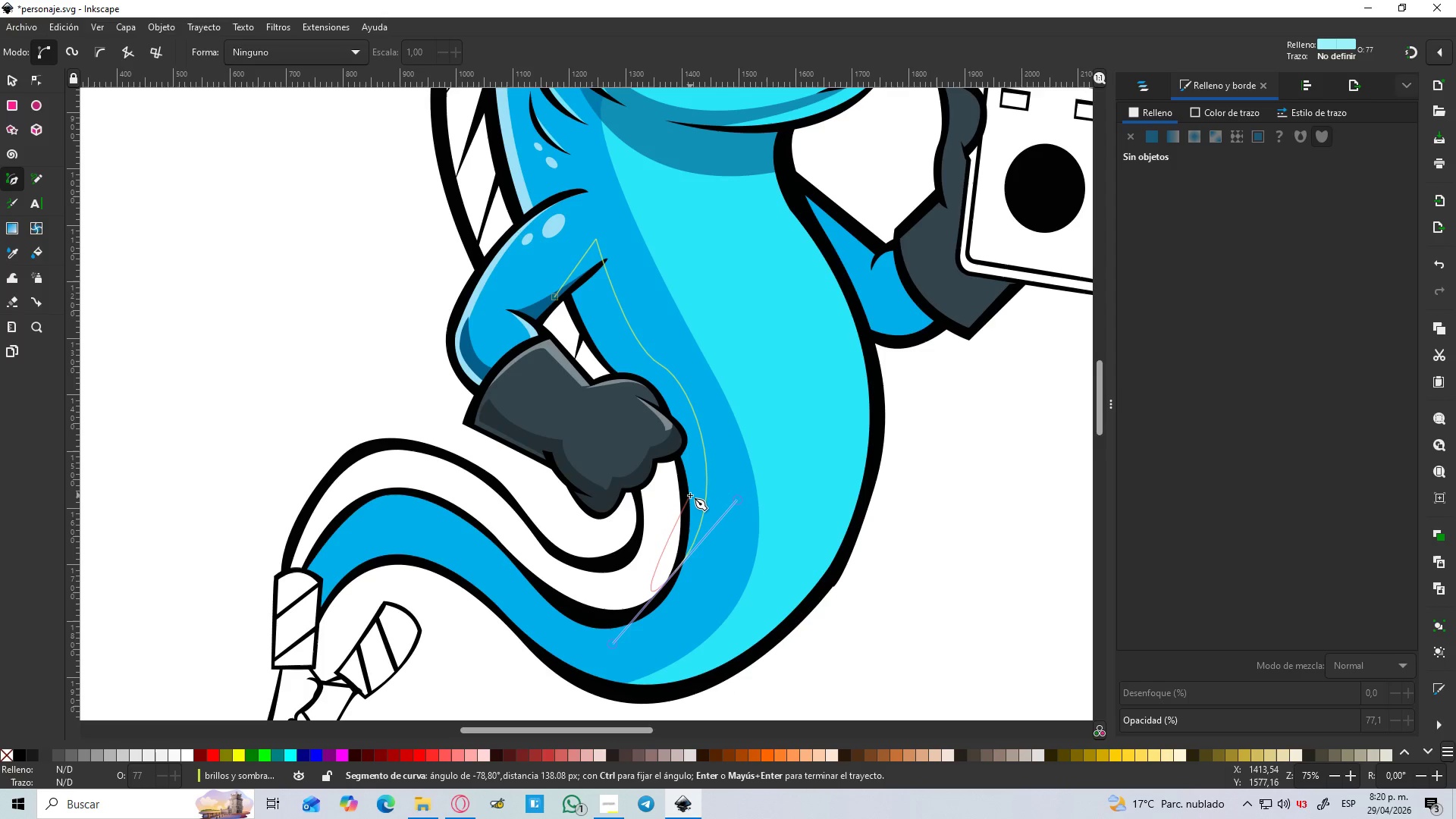 
key(Shift+L)
 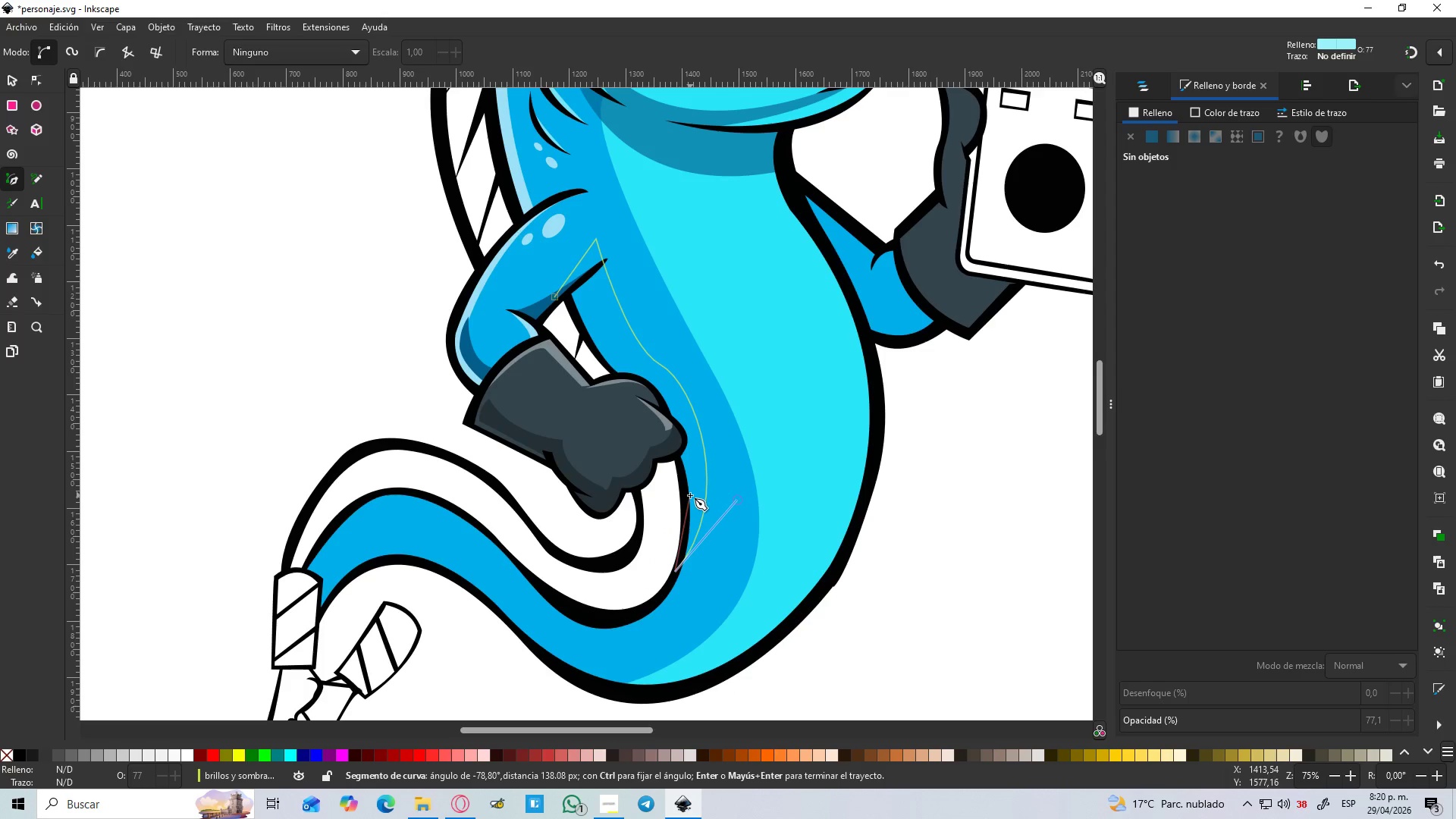 
hold_key(key=ControlLeft, duration=0.78)
scroll: coordinate [698, 474], scroll_direction: up, amount: 2.0
 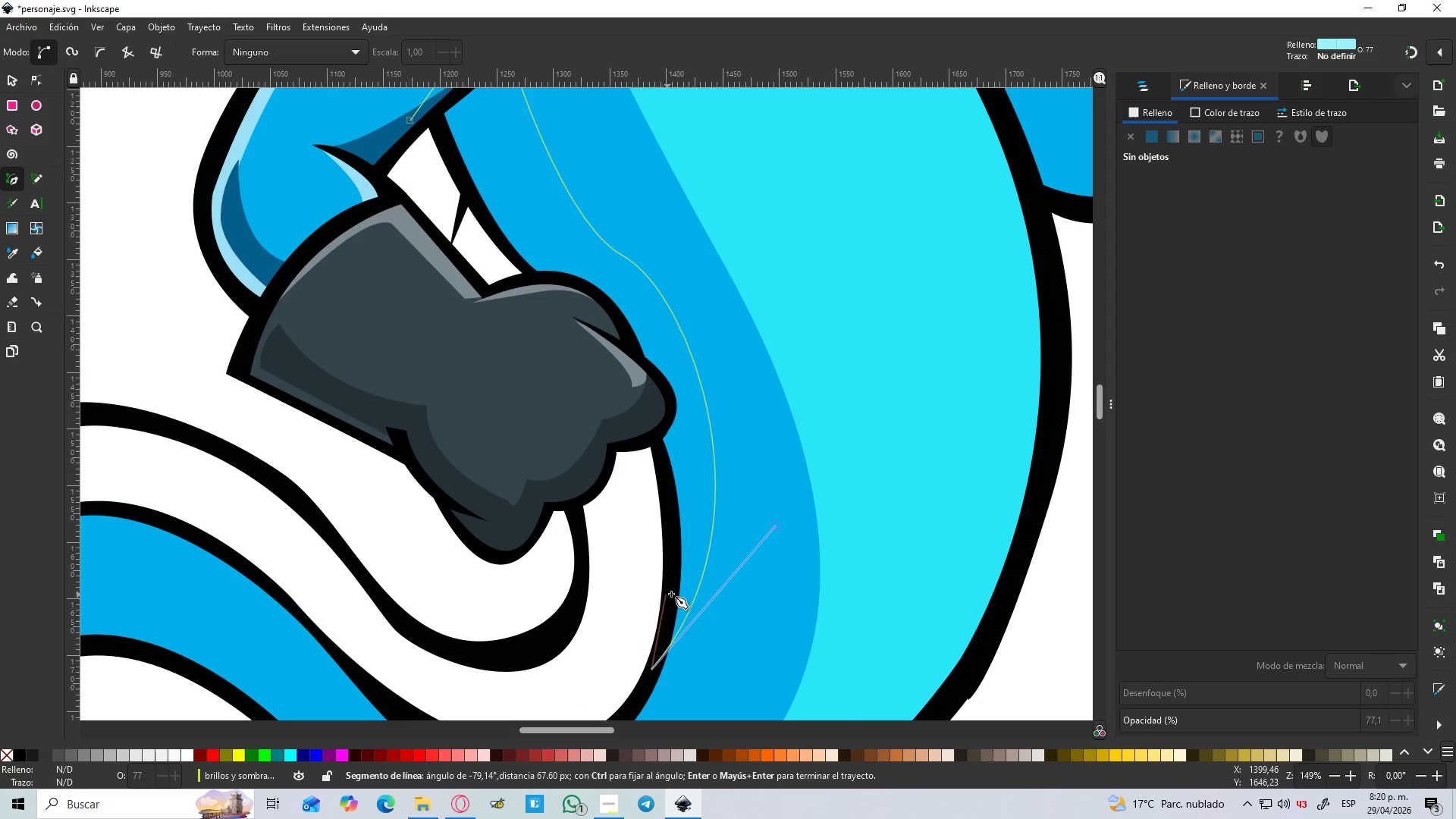 
left_click([671, 594])
 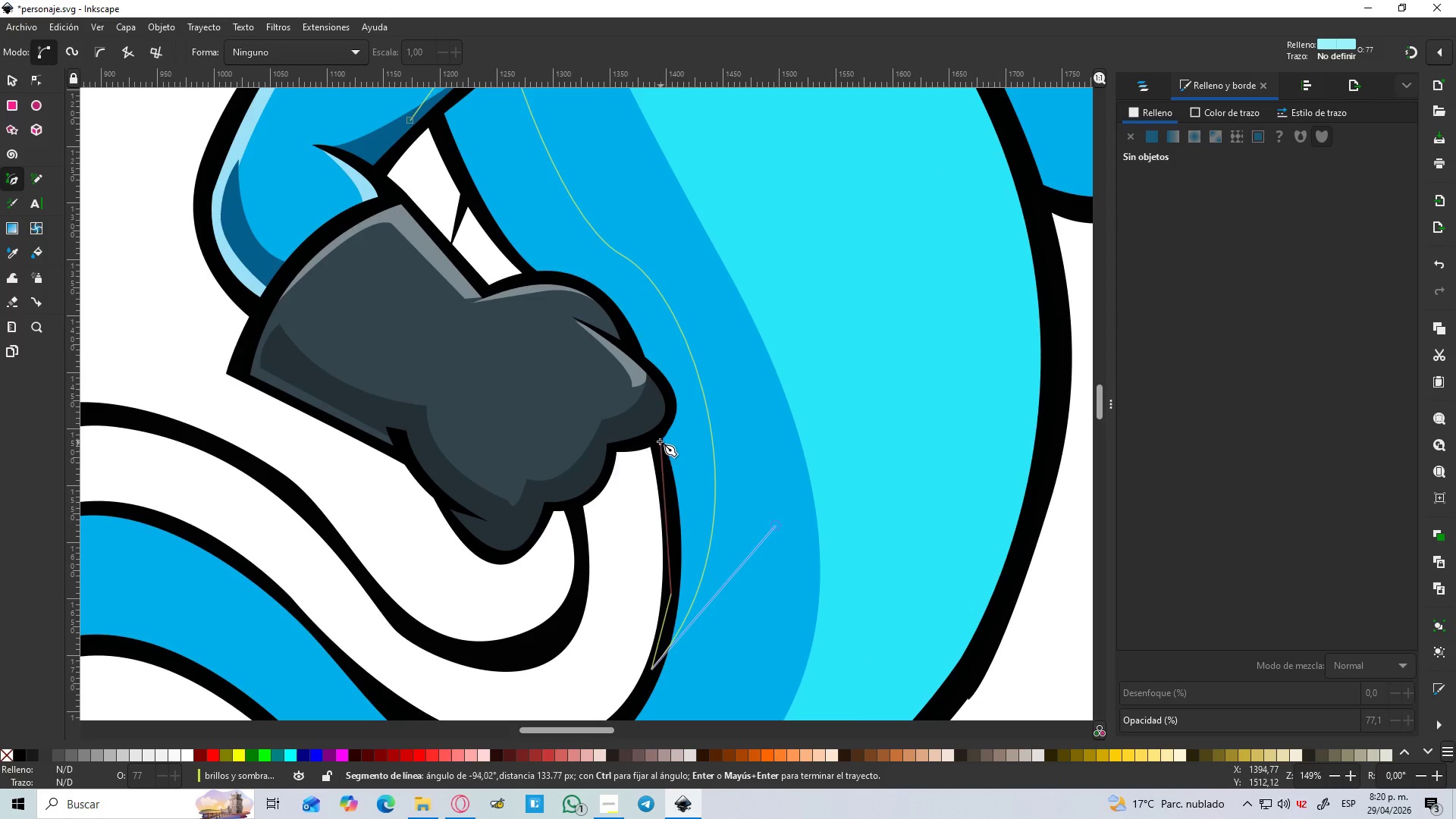 
left_click([652, 435])
 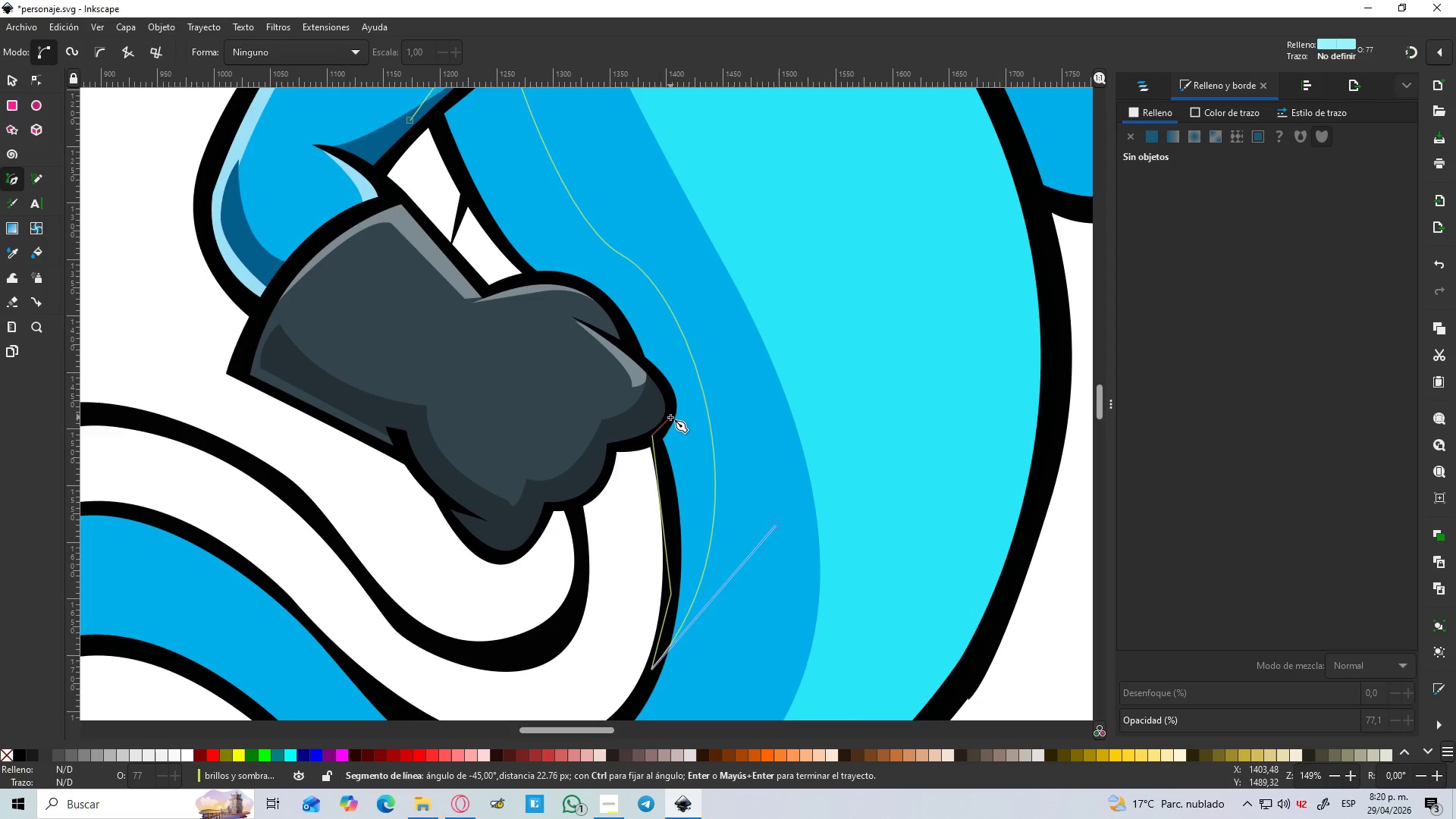 
left_click([670, 418])
 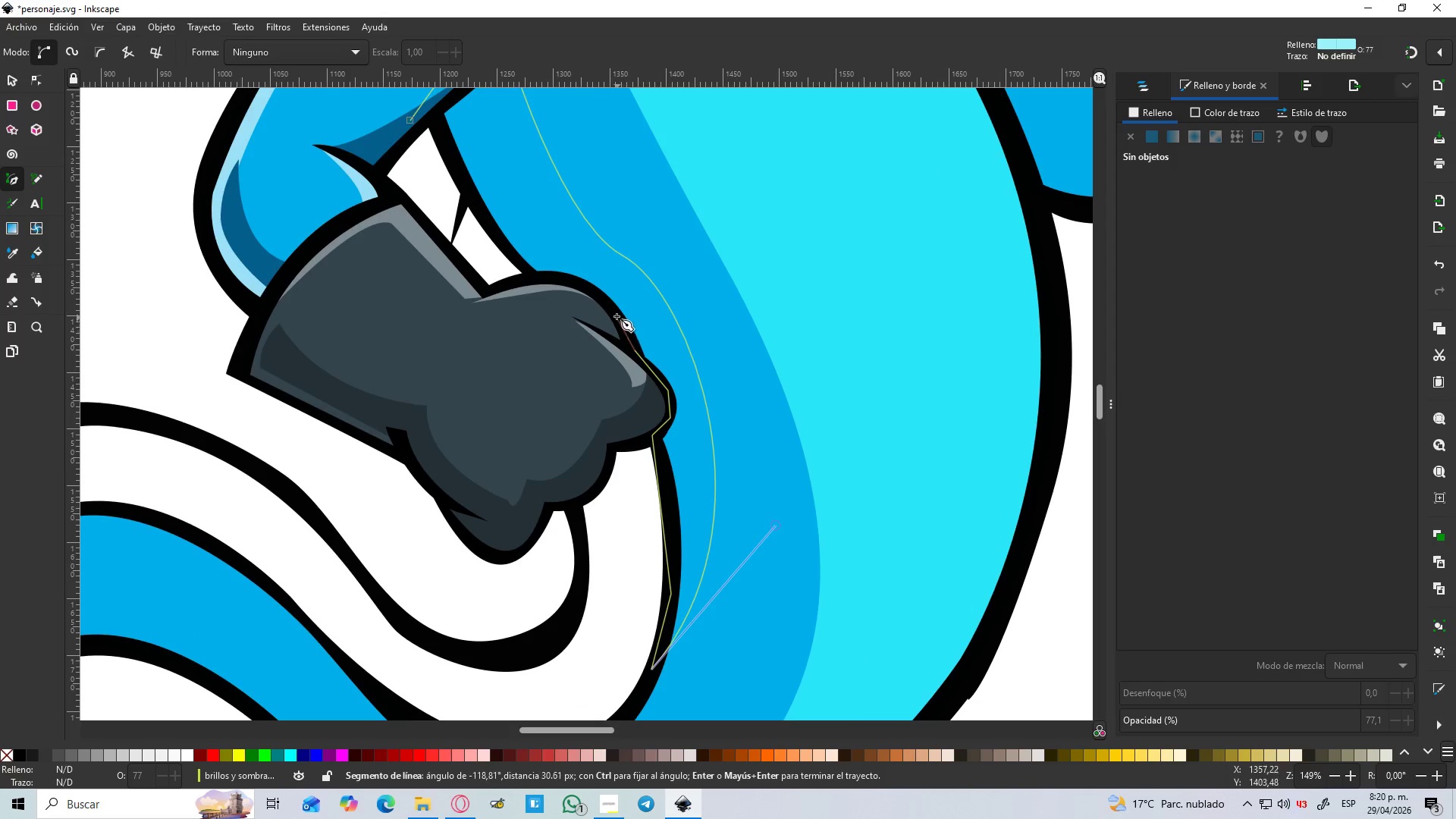 
hold_key(key=Space, duration=0.36)
 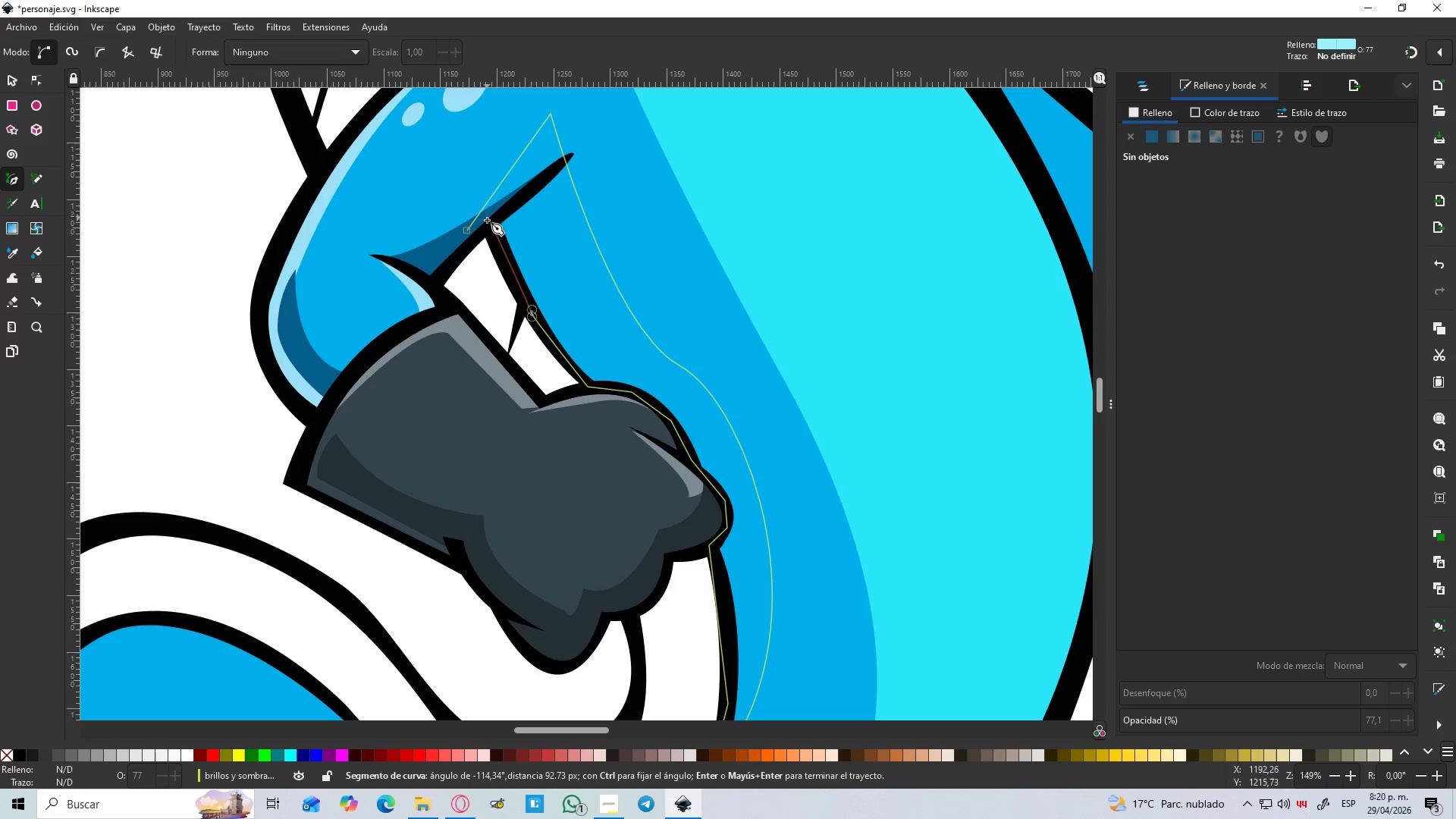 
left_click([464, 231])
 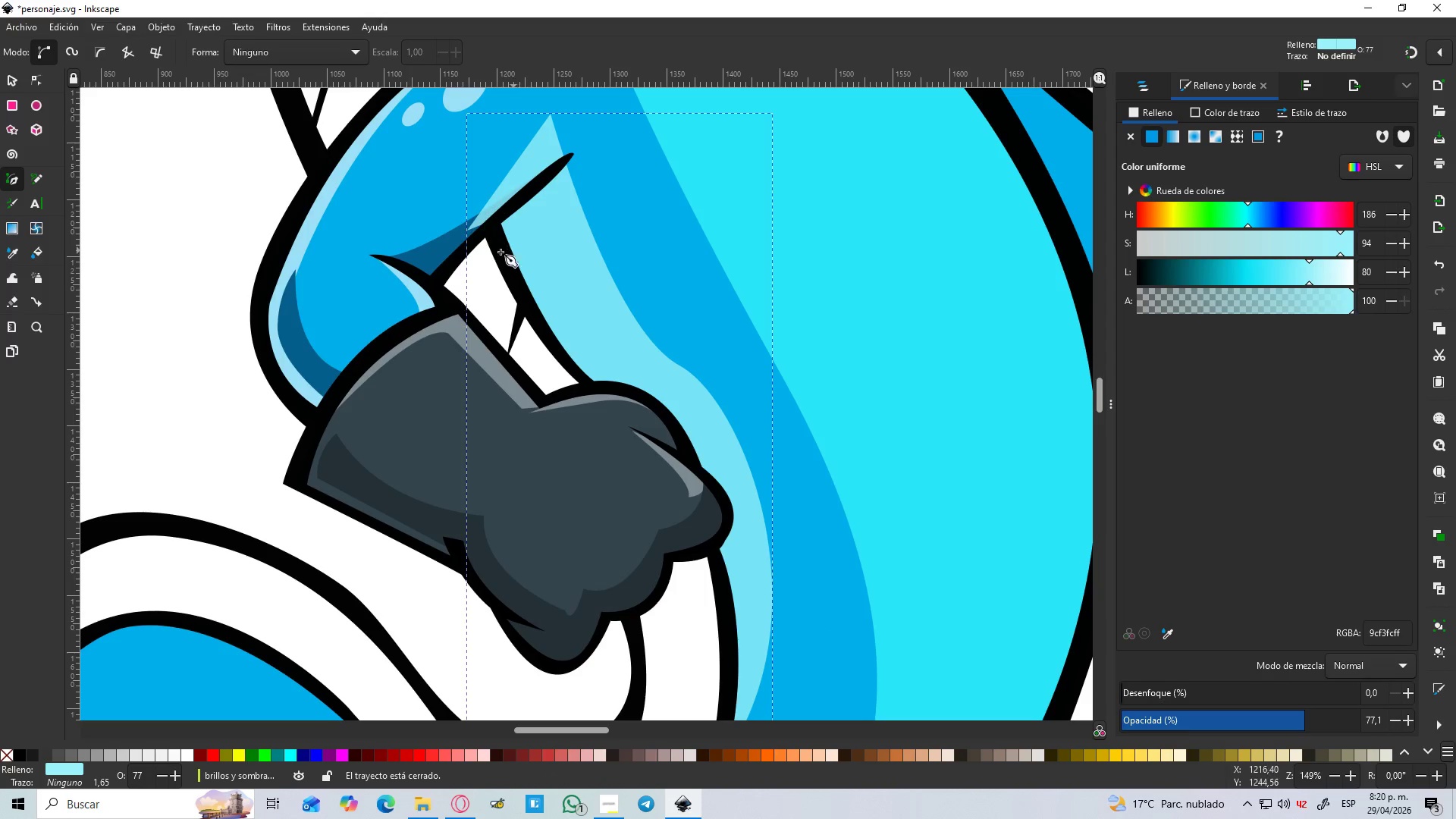 
key(D)
 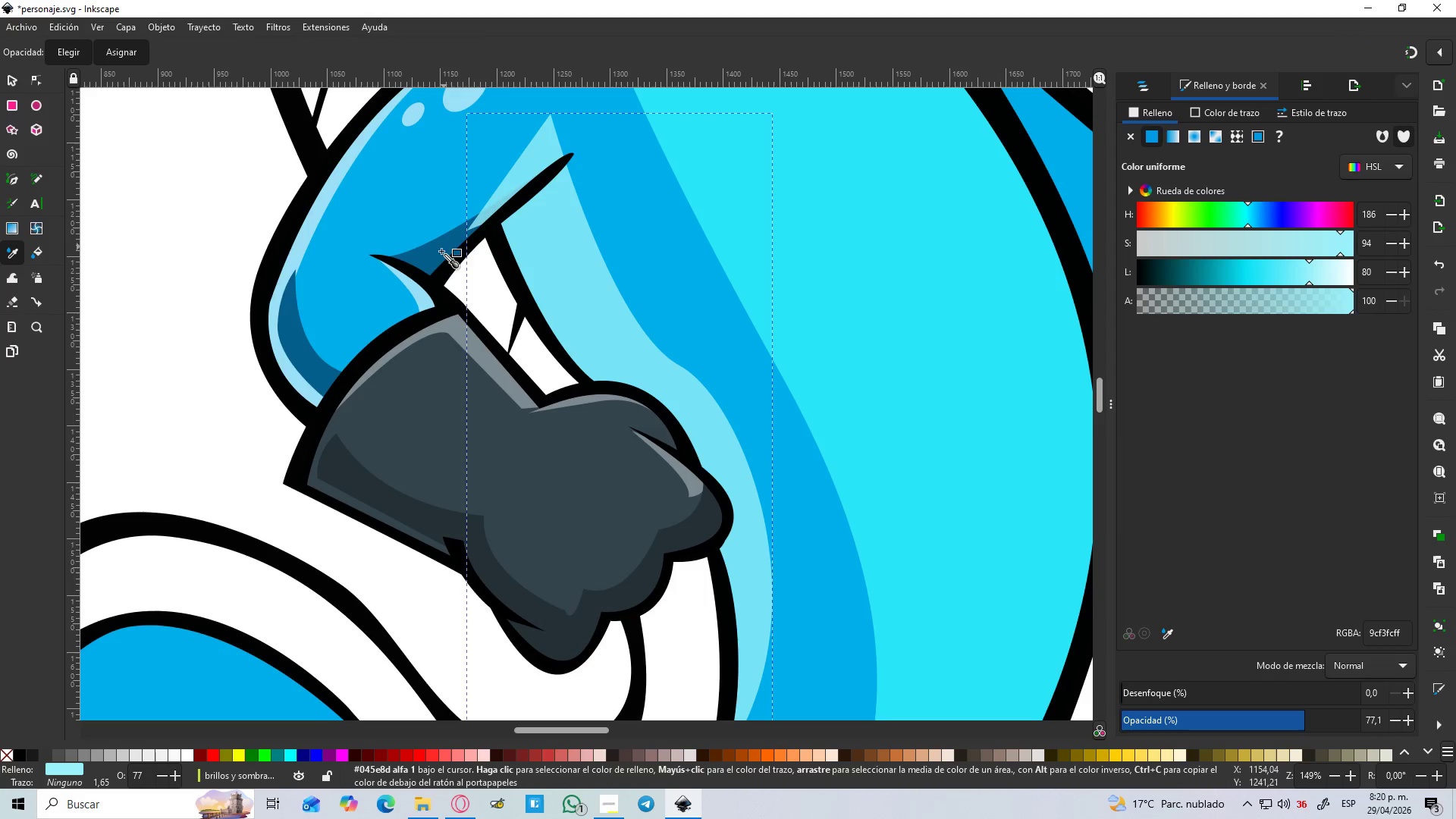 
left_click([438, 251])
 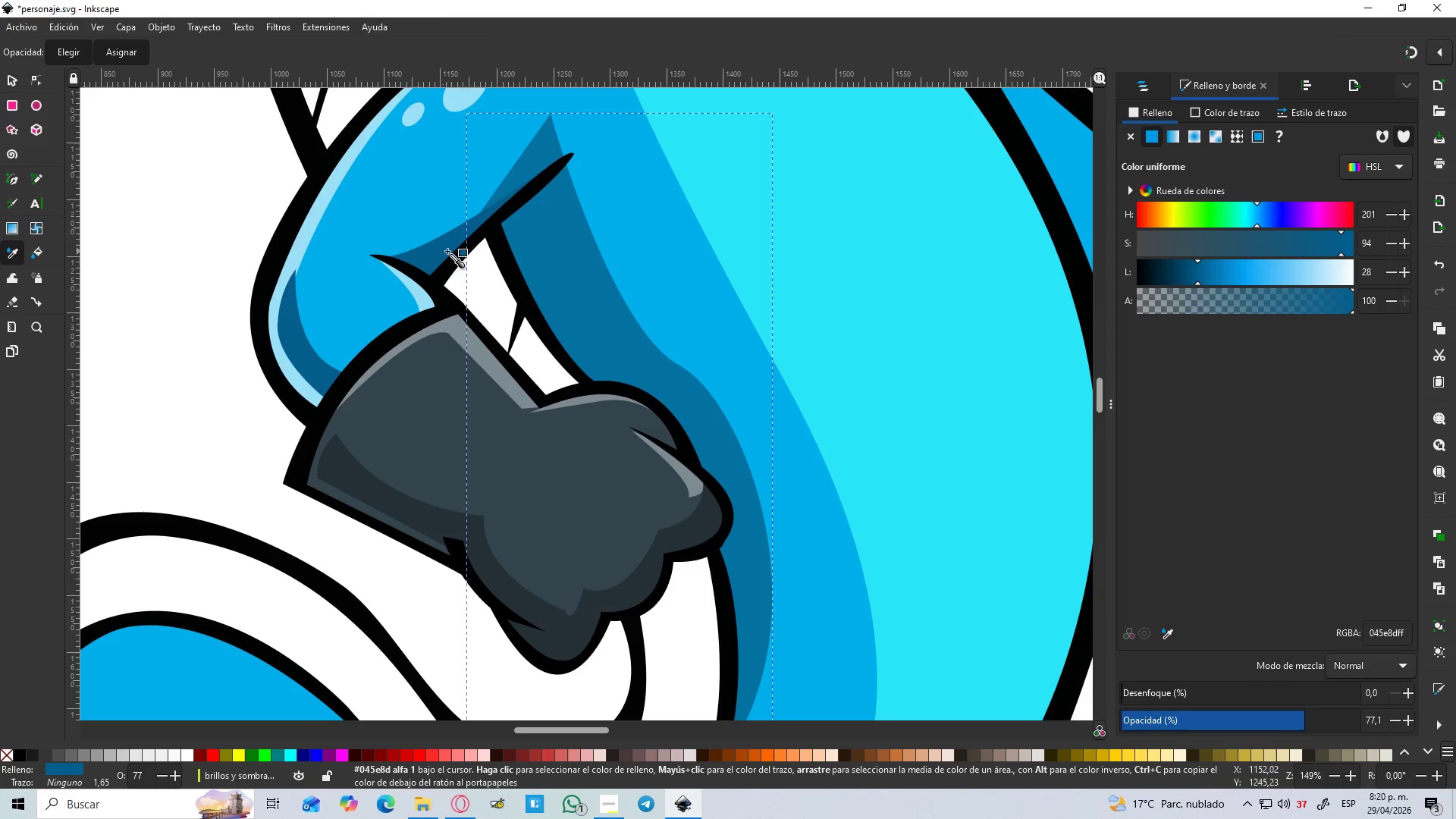 
hold_key(key=ControlLeft, duration=1.53)
scroll: coordinate [491, 265], scroll_direction: down, amount: 2.0
 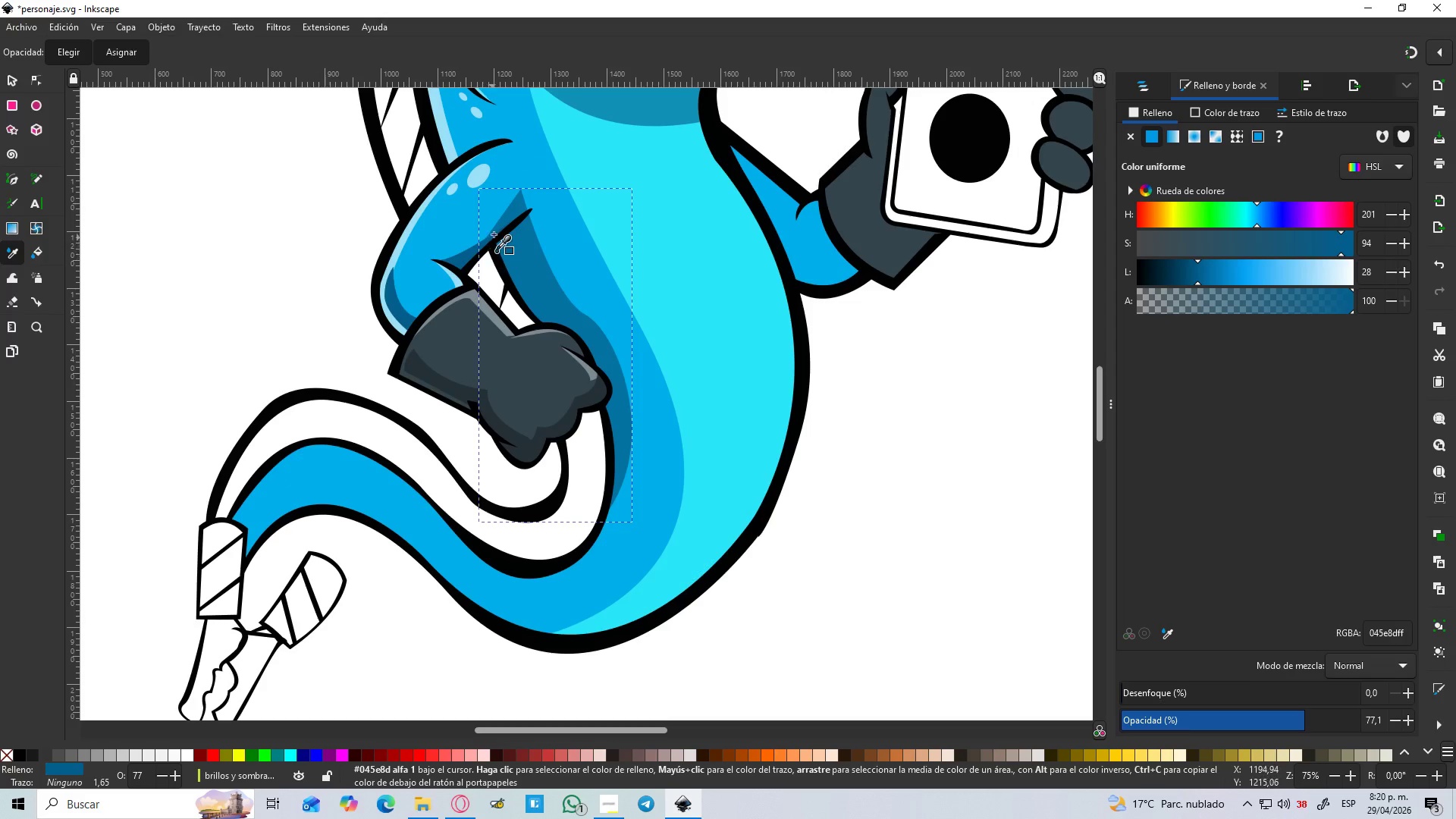 
scroll: coordinate [494, 234], scroll_direction: up, amount: 1.0
 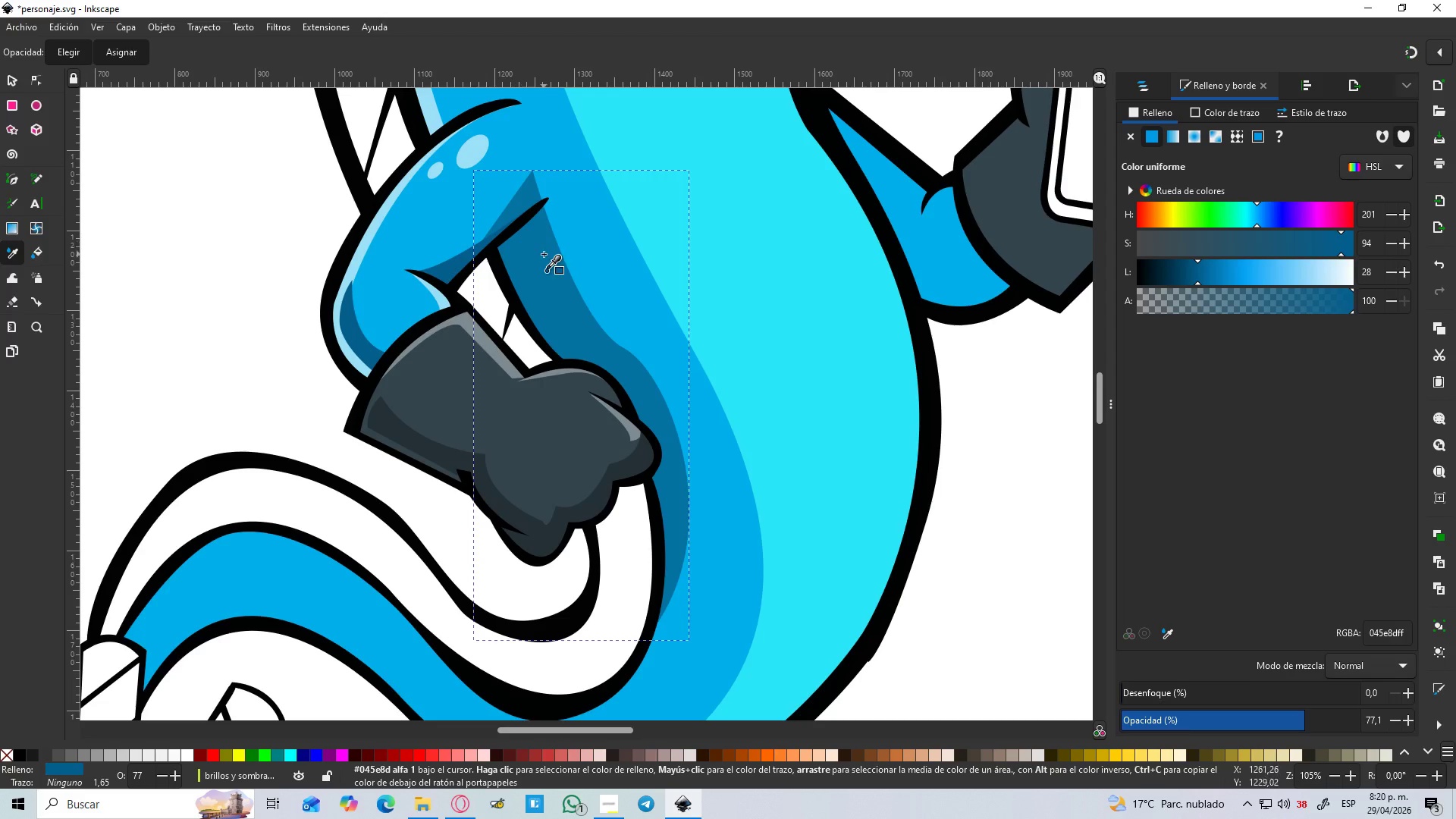 
hold_key(key=ControlLeft, duration=0.58)
scroll: coordinate [346, 218], scroll_direction: down, amount: 1.0
 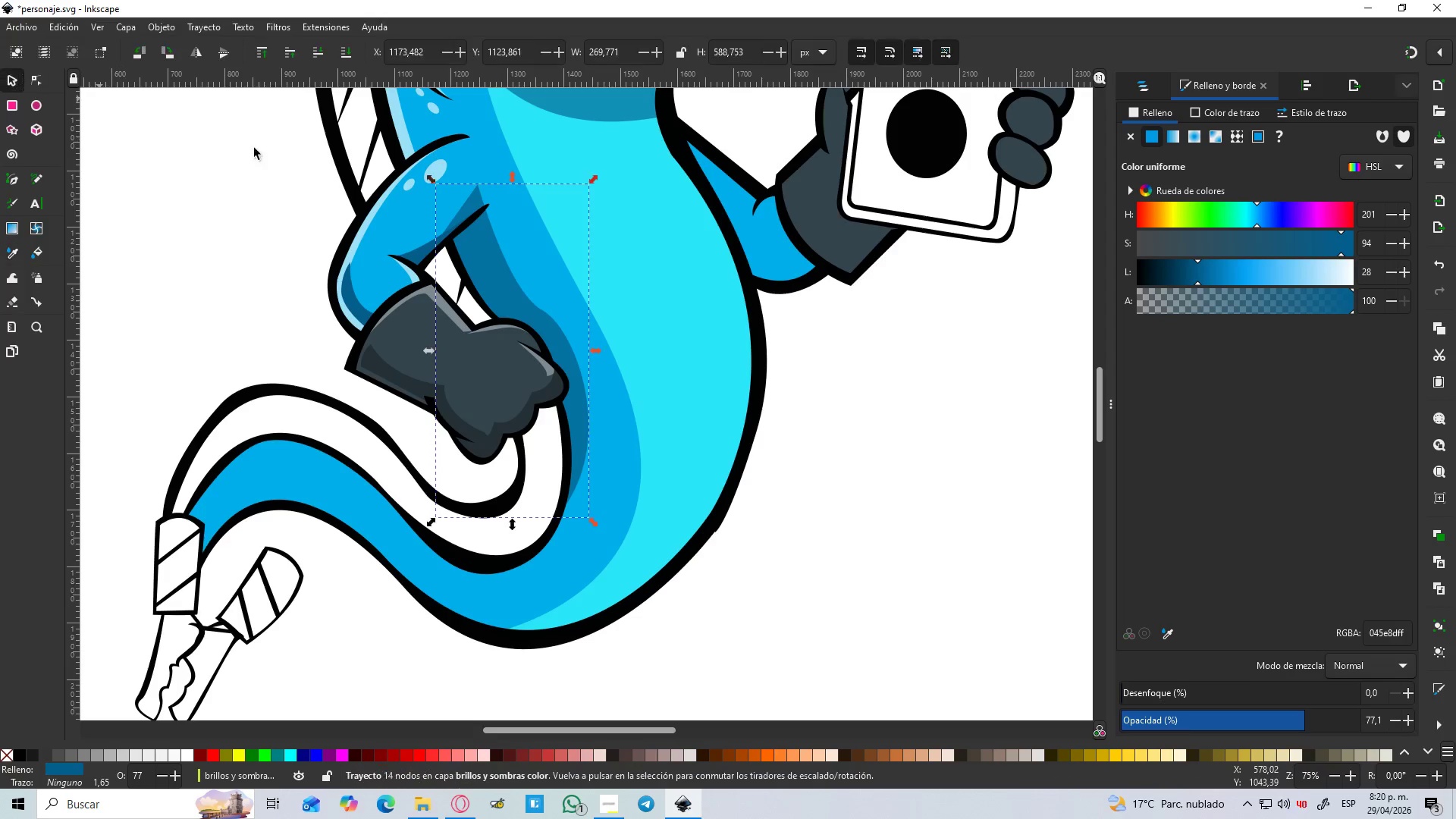 
left_click([1007, 373])
 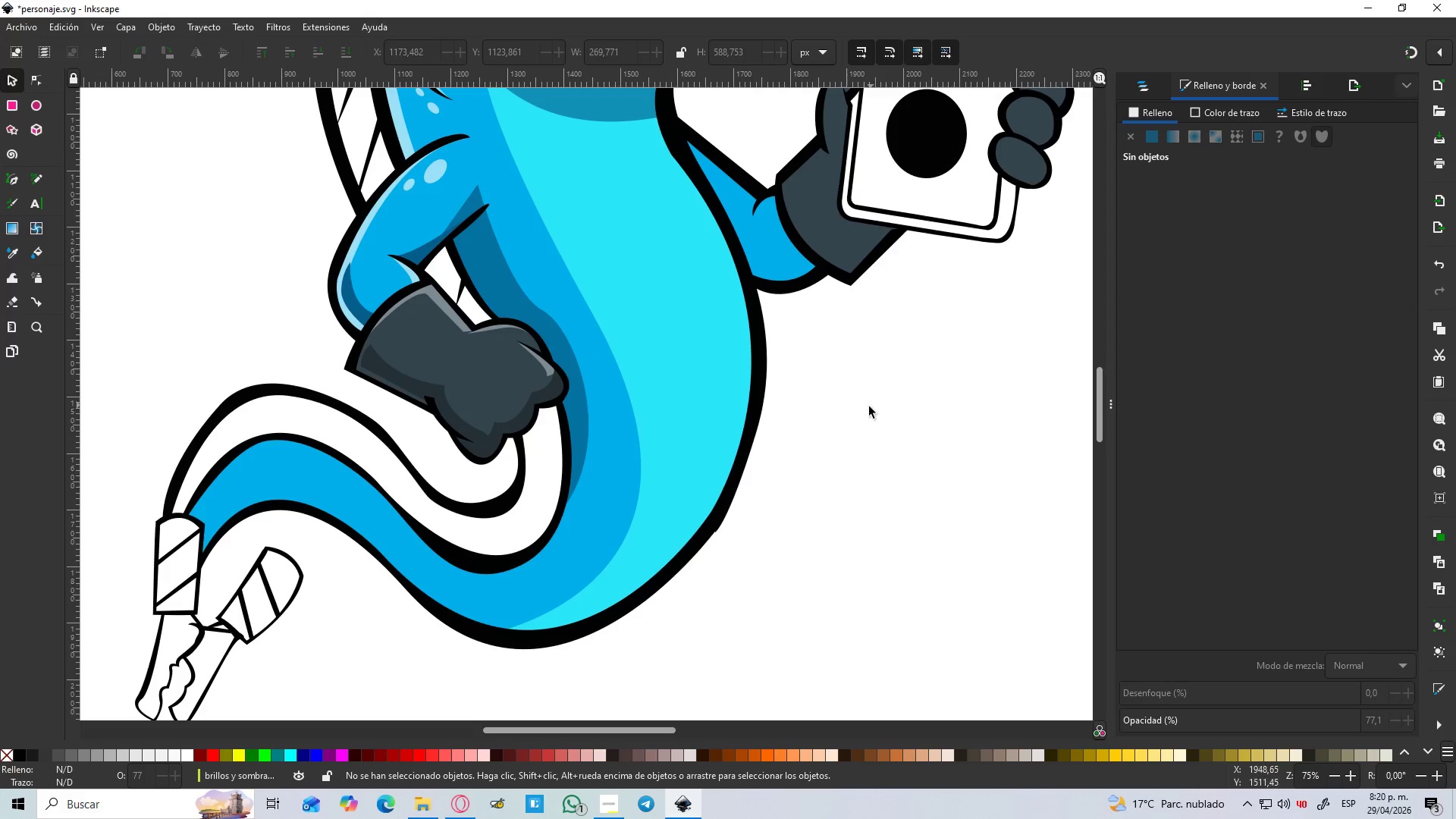 
hold_key(key=ControlLeft, duration=0.56)
scroll: coordinate [848, 407], scroll_direction: down, amount: 2.0
 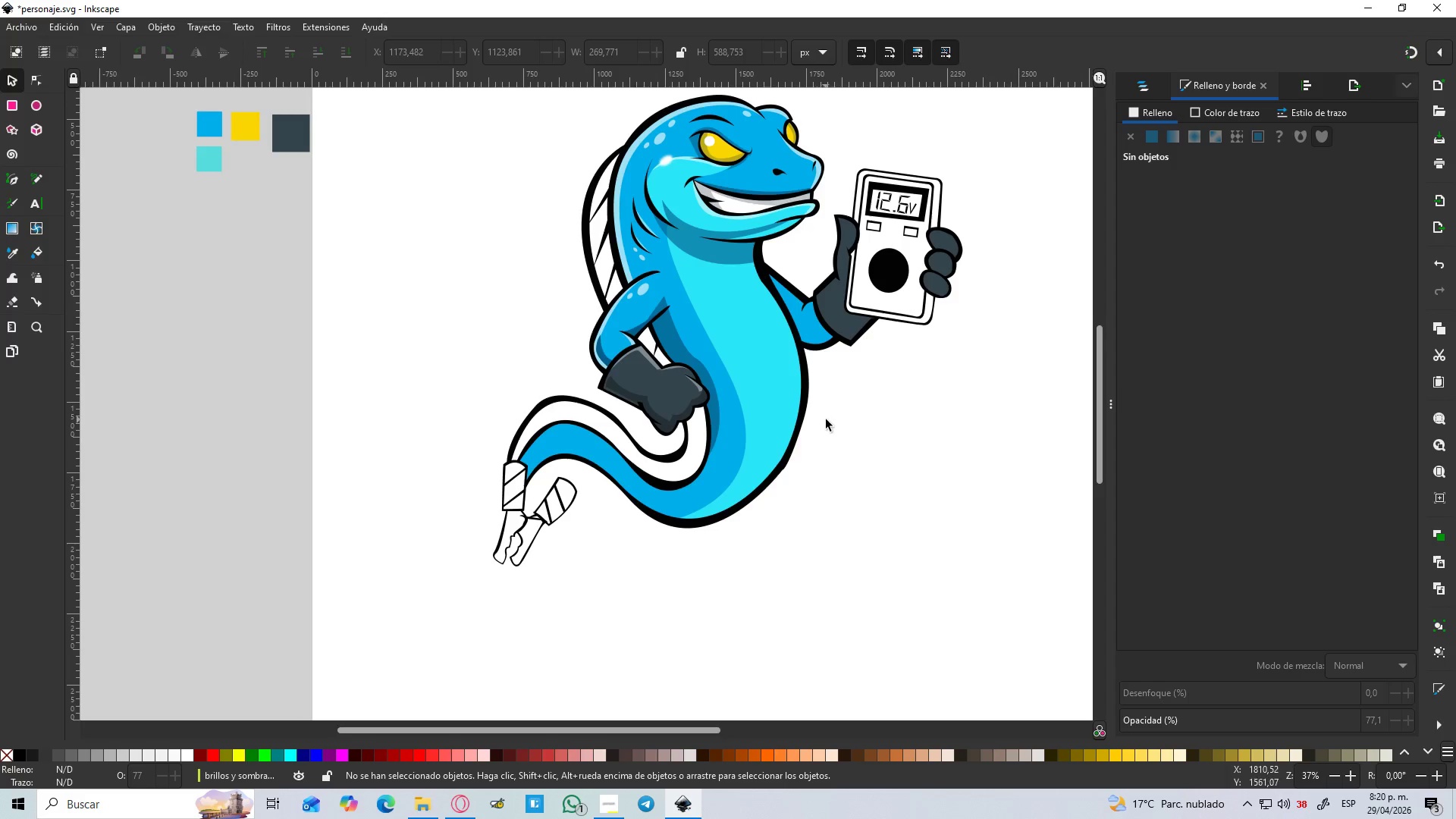 
hold_key(key=ControlLeft, duration=1.3)
scroll: coordinate [697, 356], scroll_direction: up, amount: 4.0
 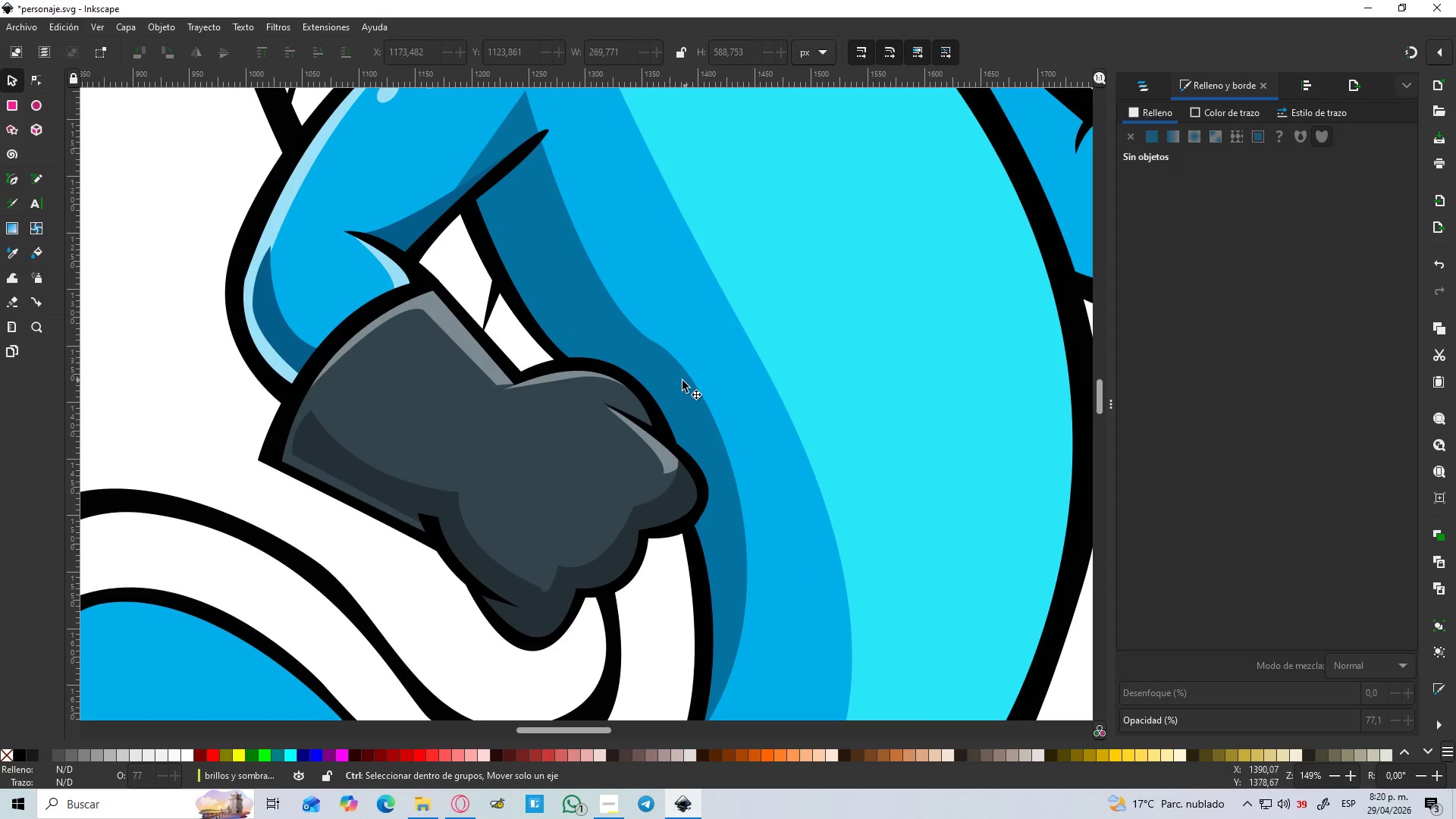 
left_click([679, 381])
 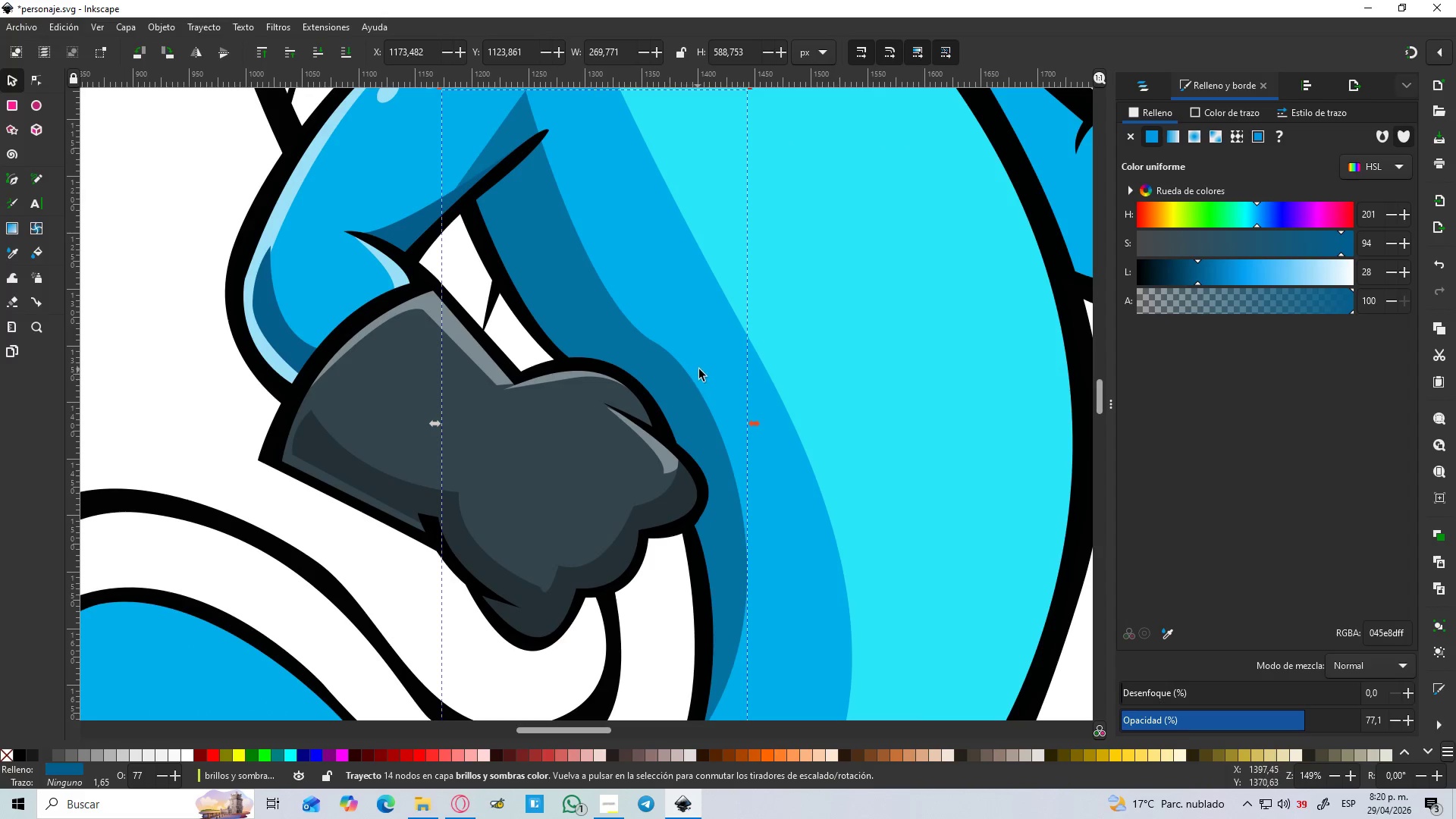 
key(Control+ControlLeft)
 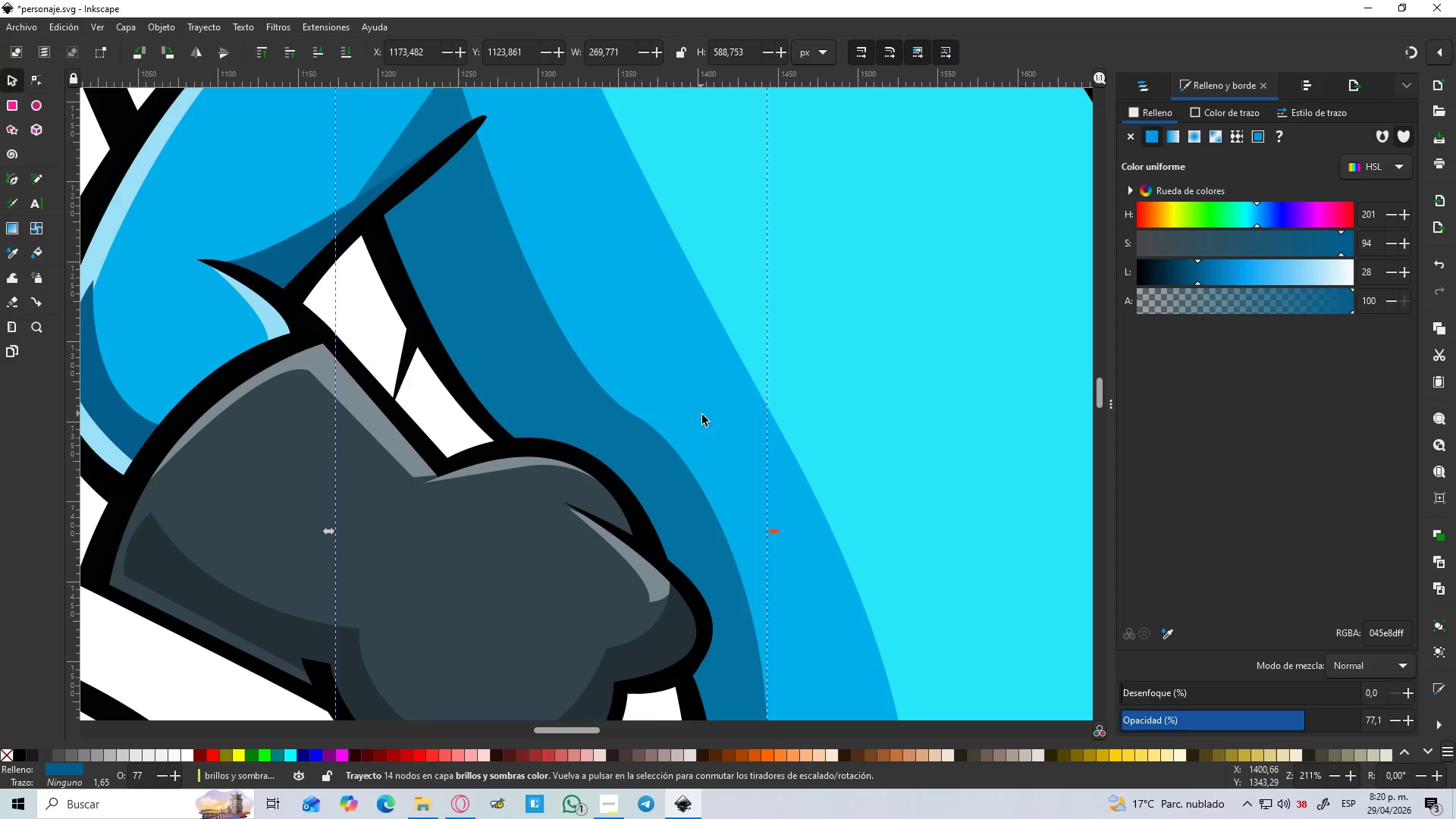 
scroll: coordinate [699, 369], scroll_direction: up, amount: 2.0
 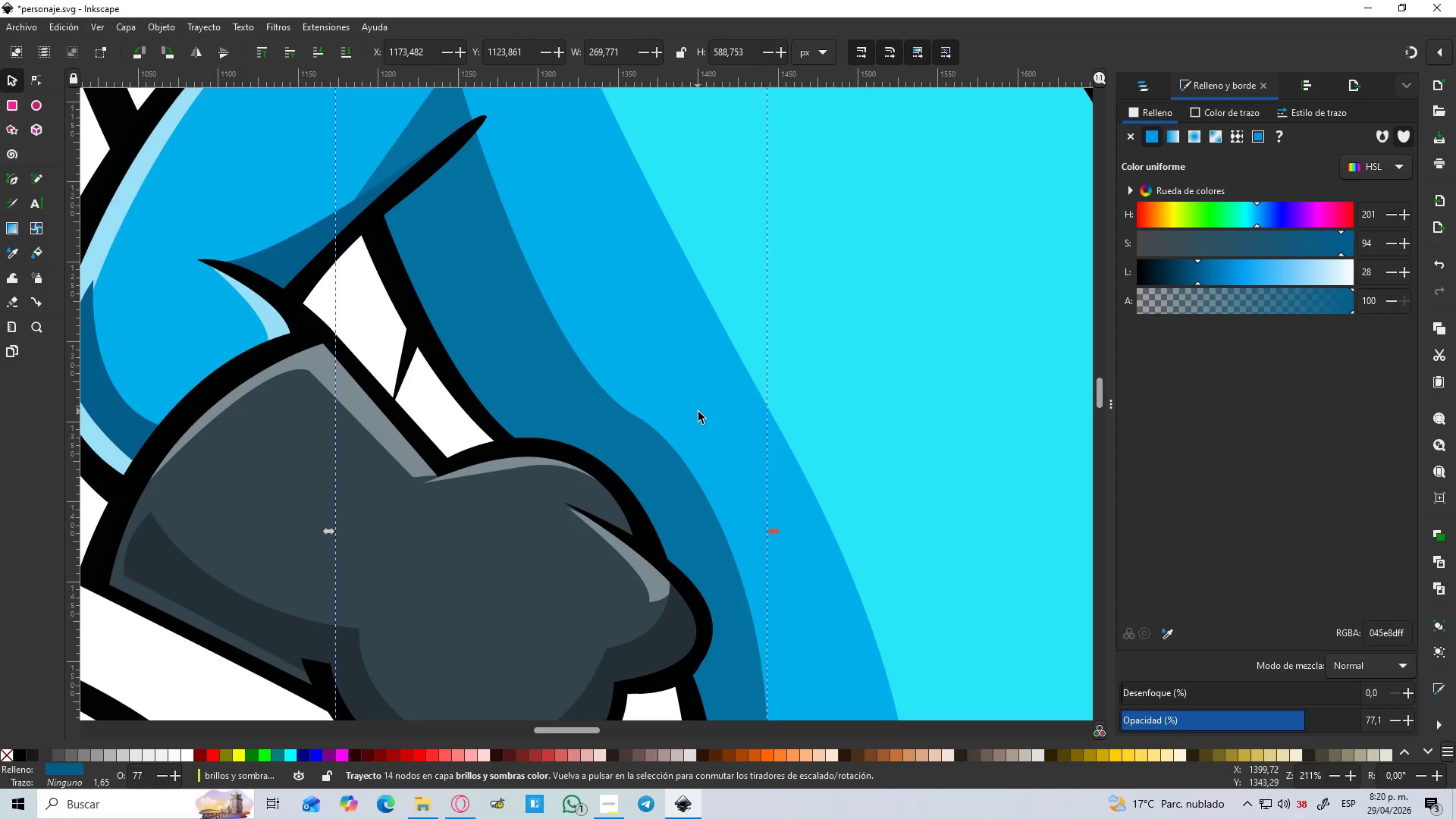 
key(N)
 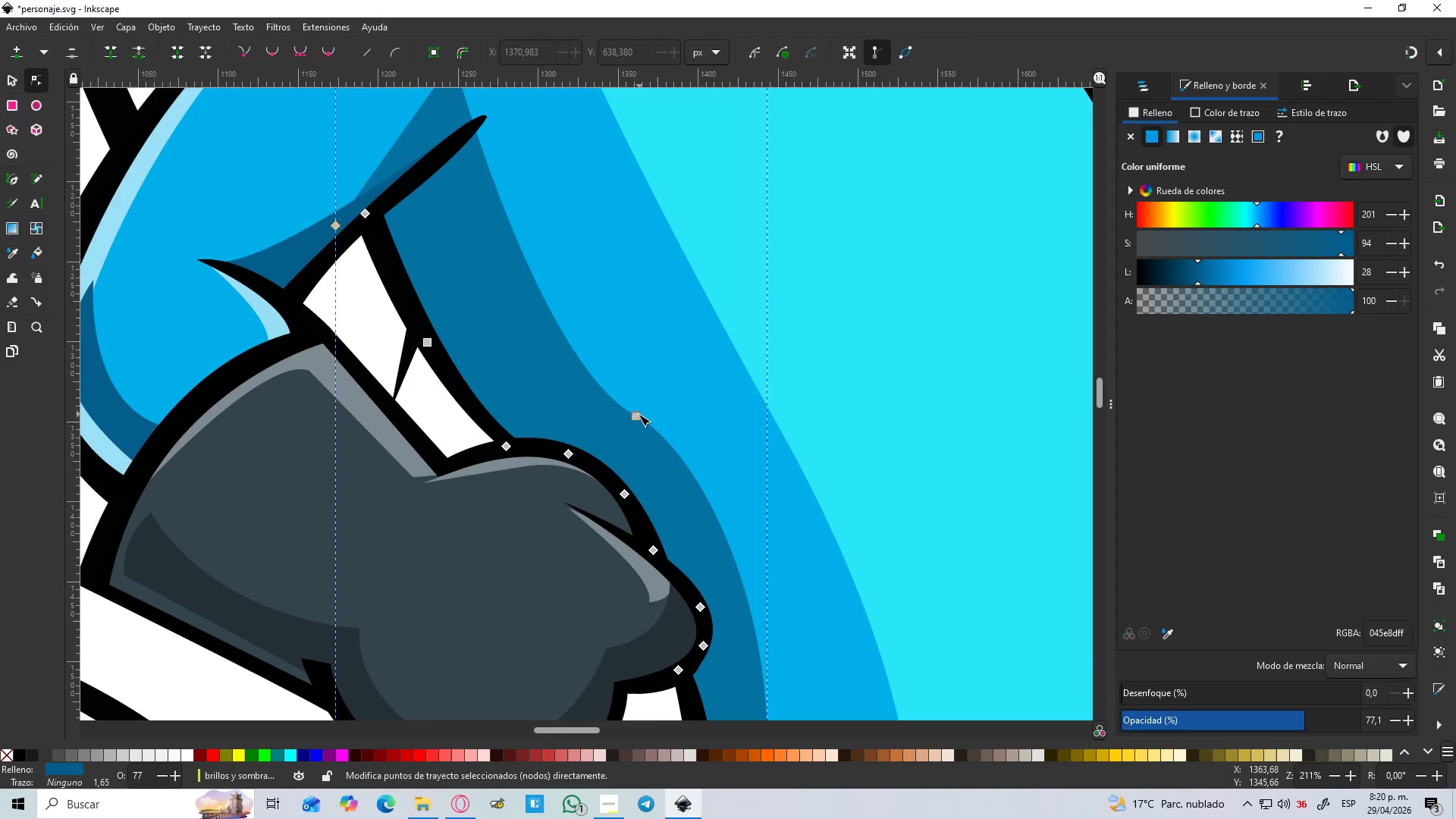 
left_click_drag(start_coordinate=[637, 416], to_coordinate=[639, 420])
 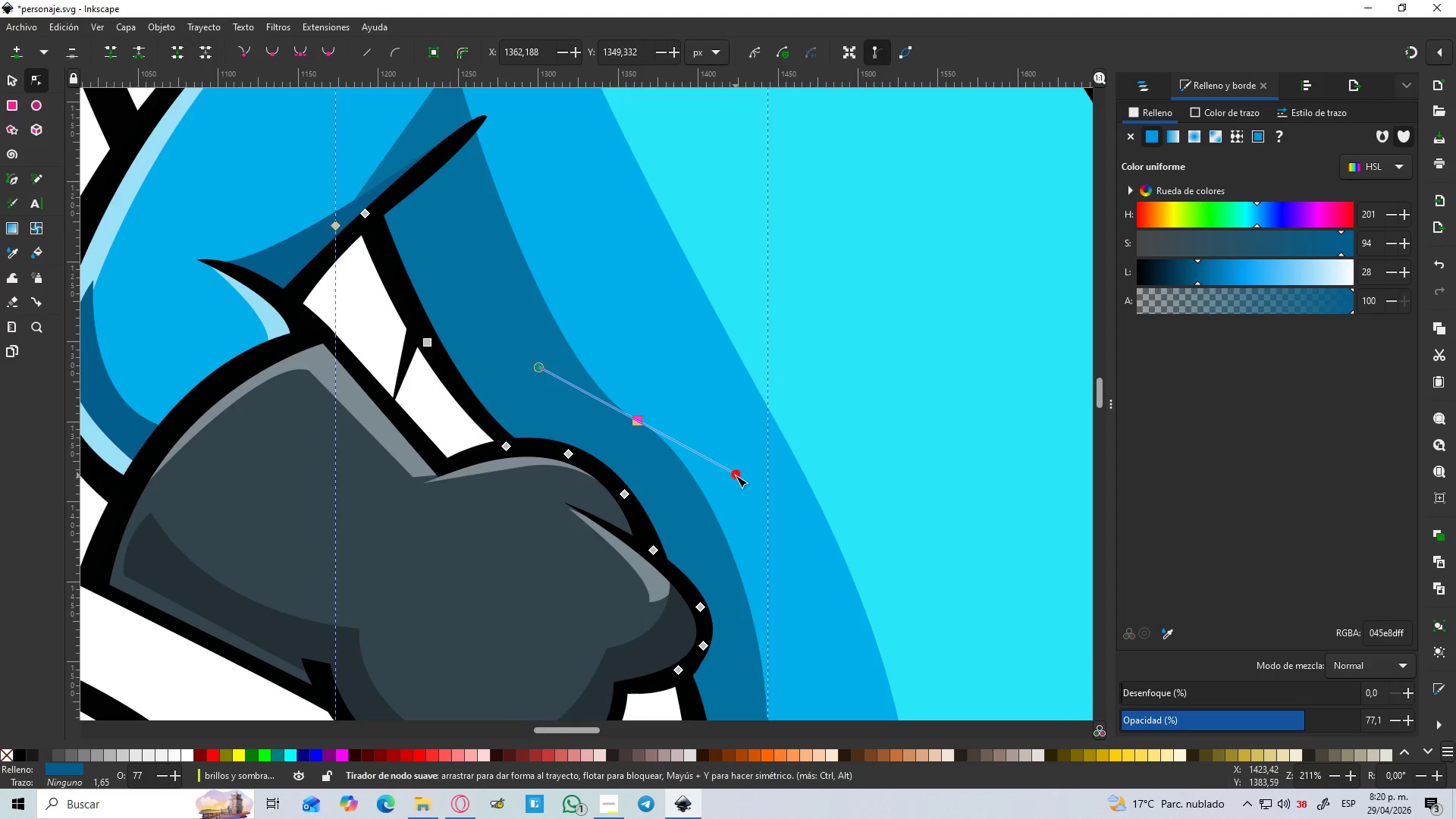 
left_click_drag(start_coordinate=[736, 477], to_coordinate=[726, 511])
 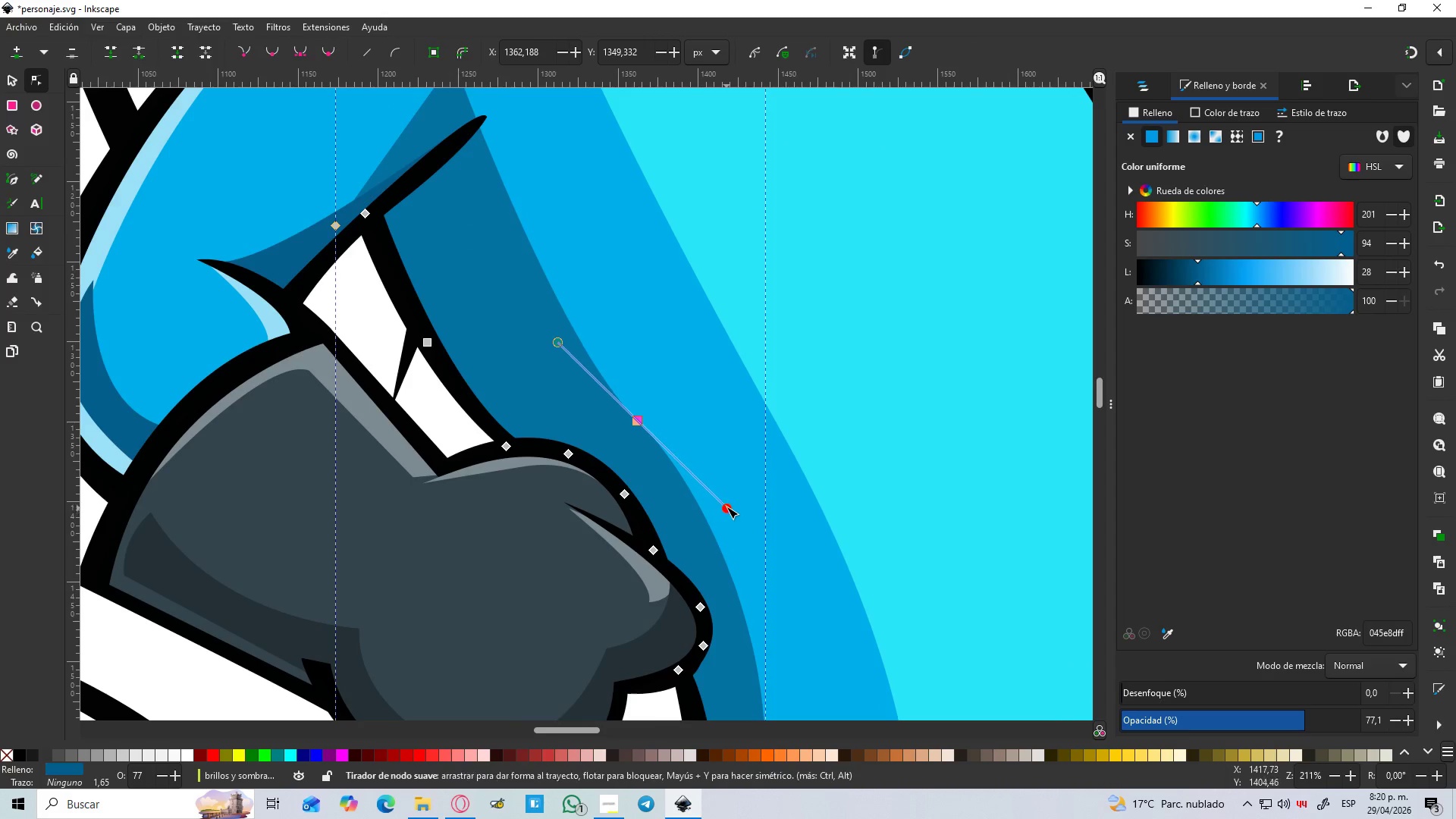 
hold_key(key=ControlLeft, duration=0.69)
scroll: coordinate [726, 499], scroll_direction: down, amount: 4.0
 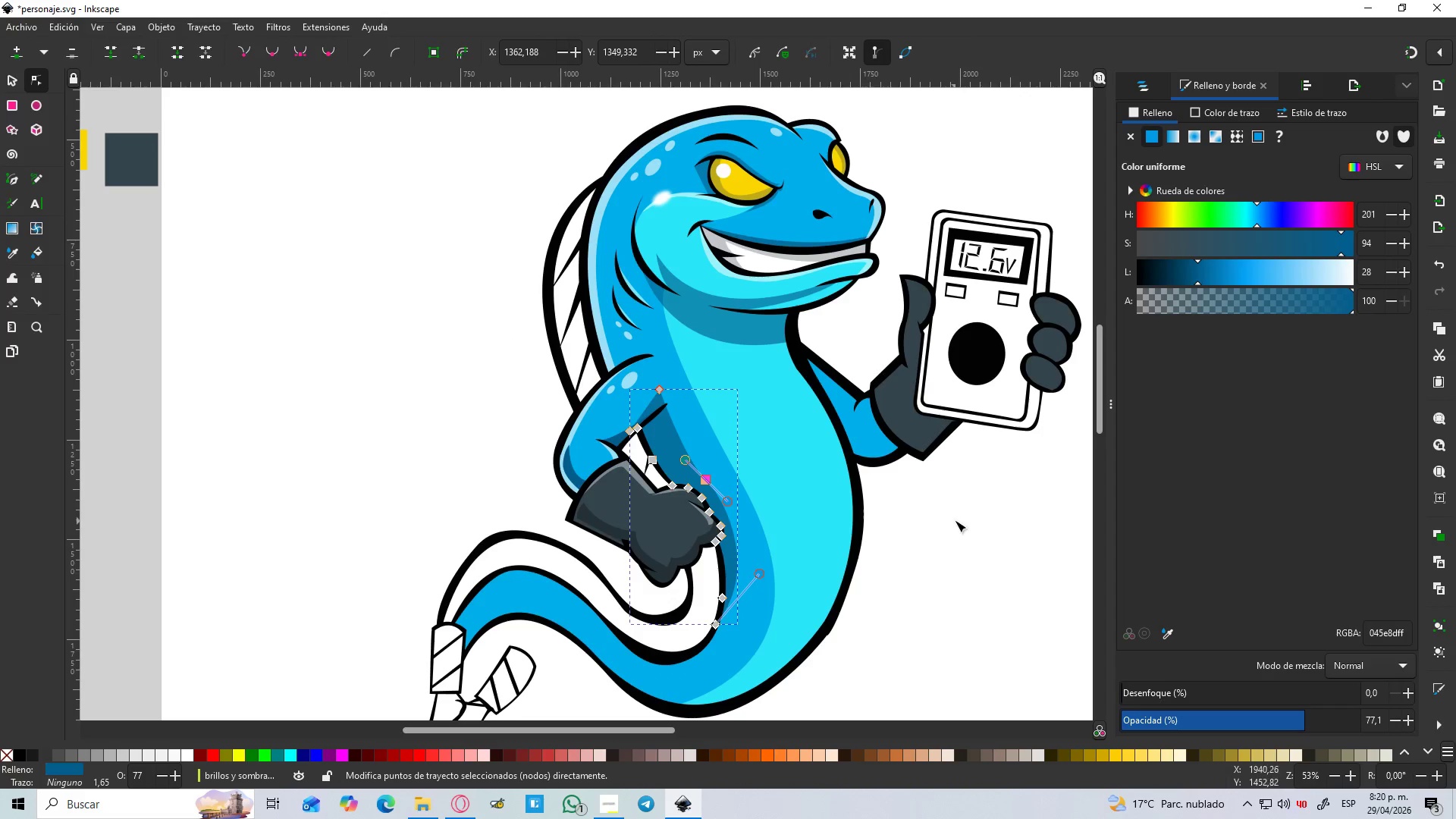 
left_click([949, 522])
 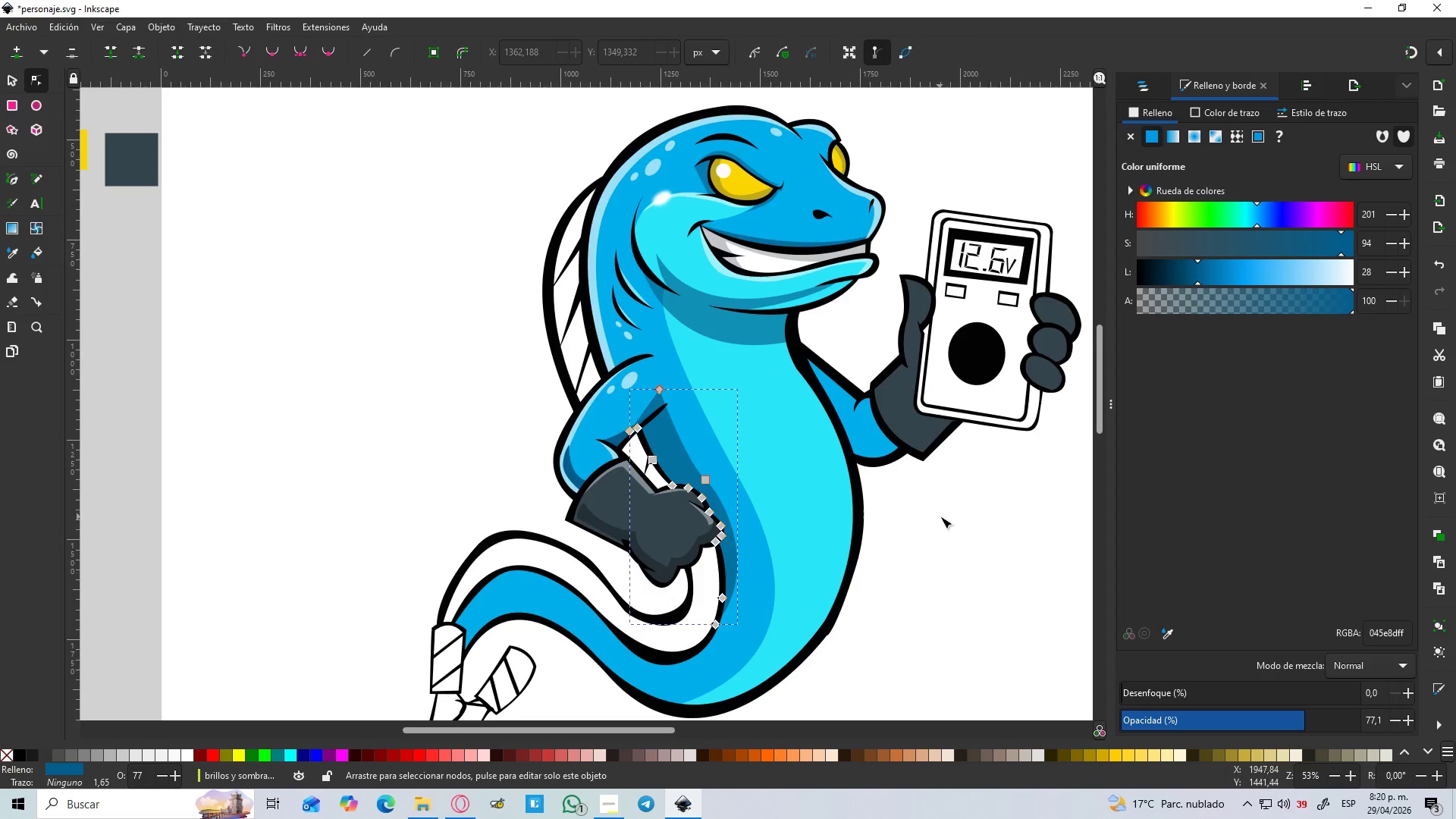 
double_click([942, 516])
 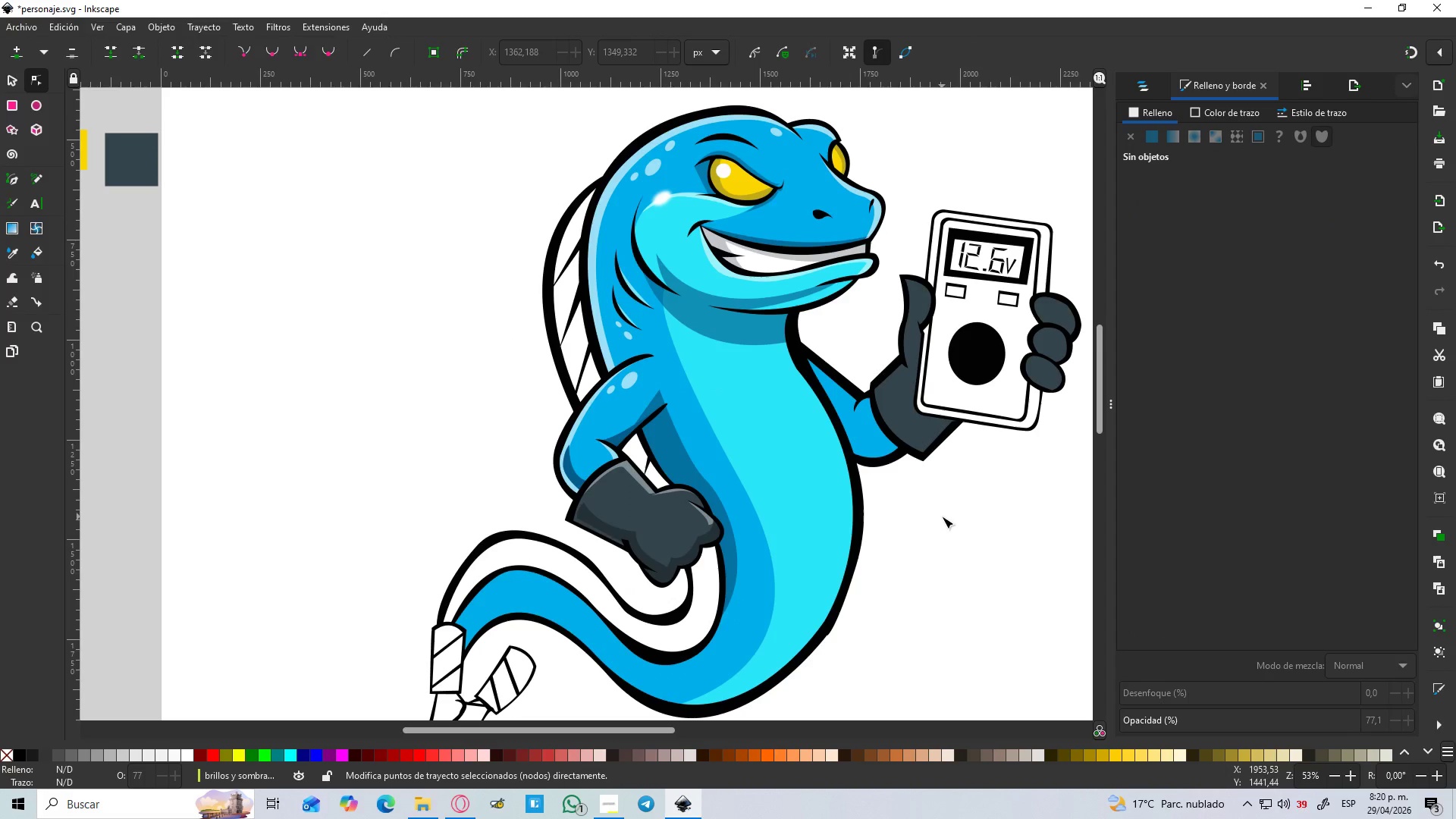 
hold_key(key=ControlLeft, duration=0.45)
hold_key(key=ControlLeft, duration=0.41)
scroll: coordinate [962, 504], scroll_direction: none, amount: 0.0
 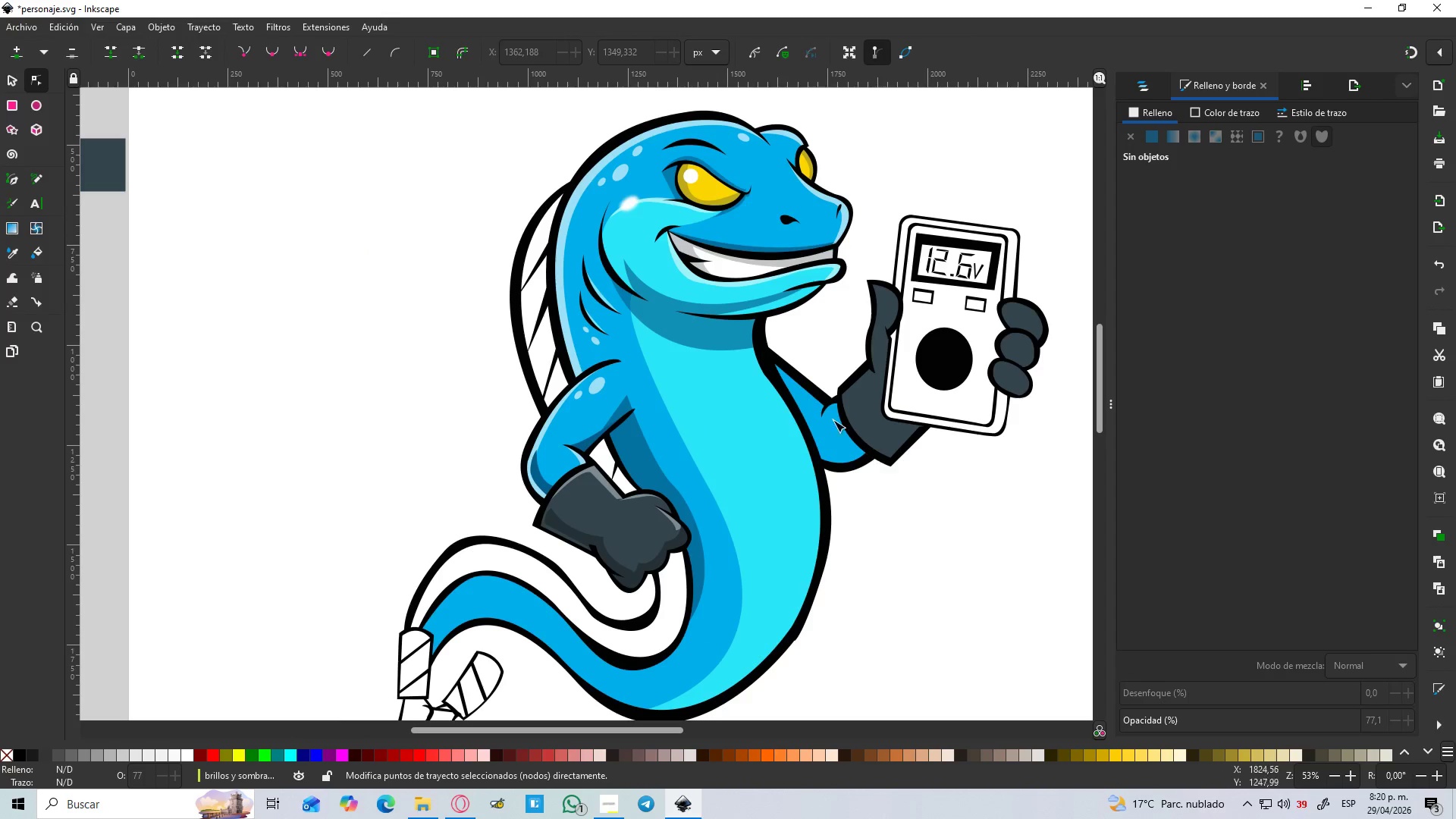 
key(Control+ControlLeft)
 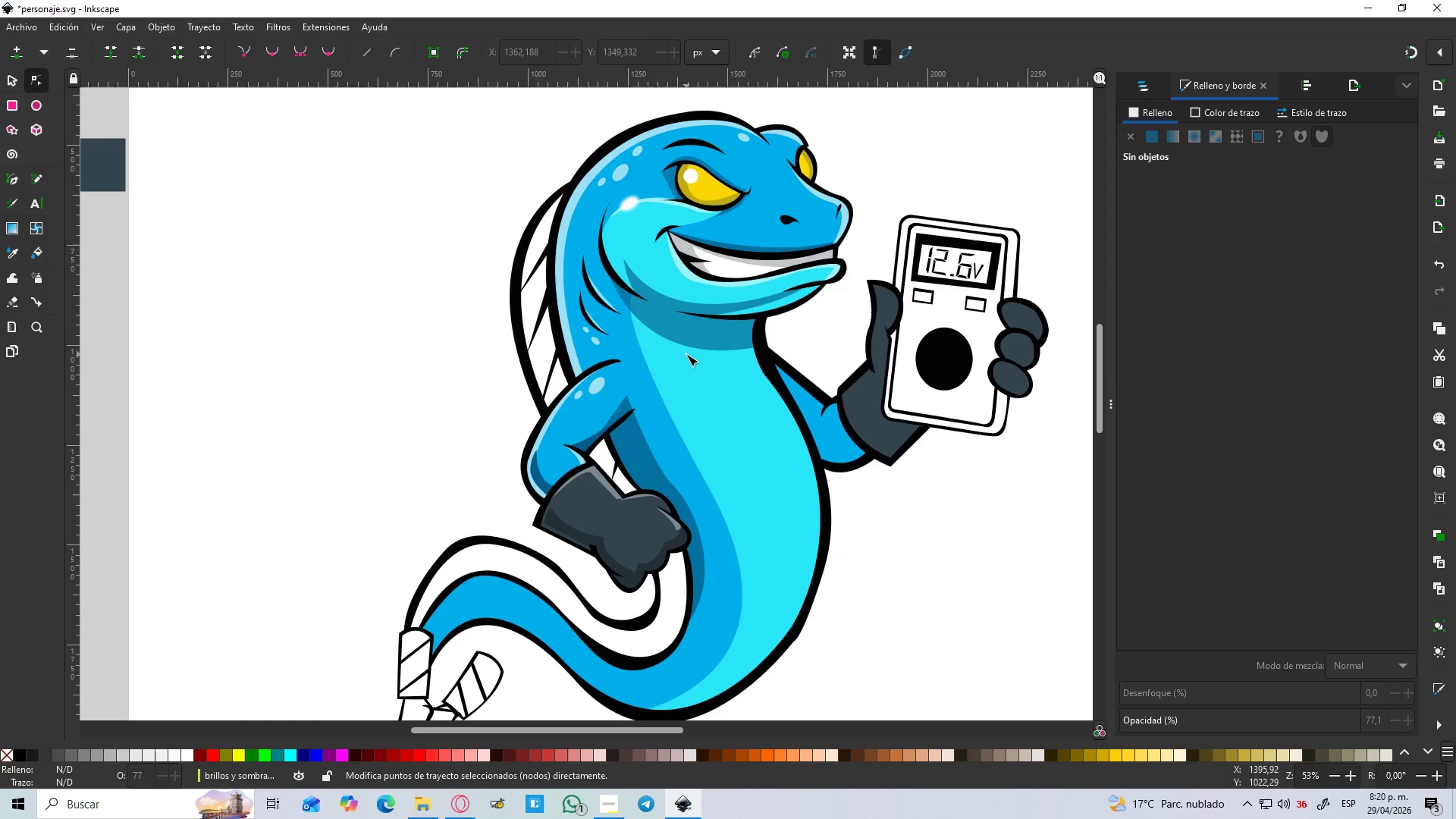 
hold_key(key=Space, duration=0.55)
 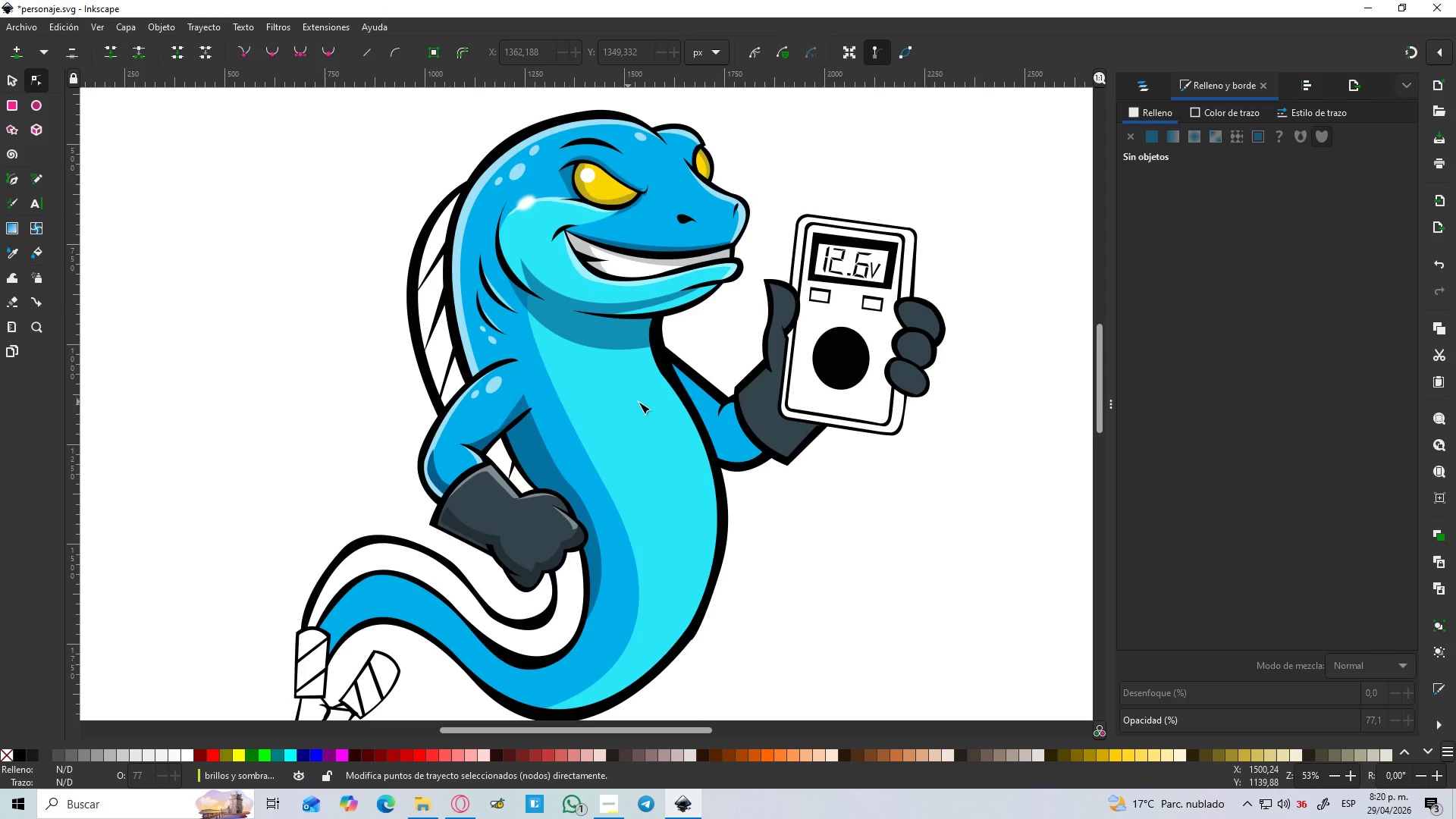 
hold_key(key=ControlLeft, duration=1.5)
 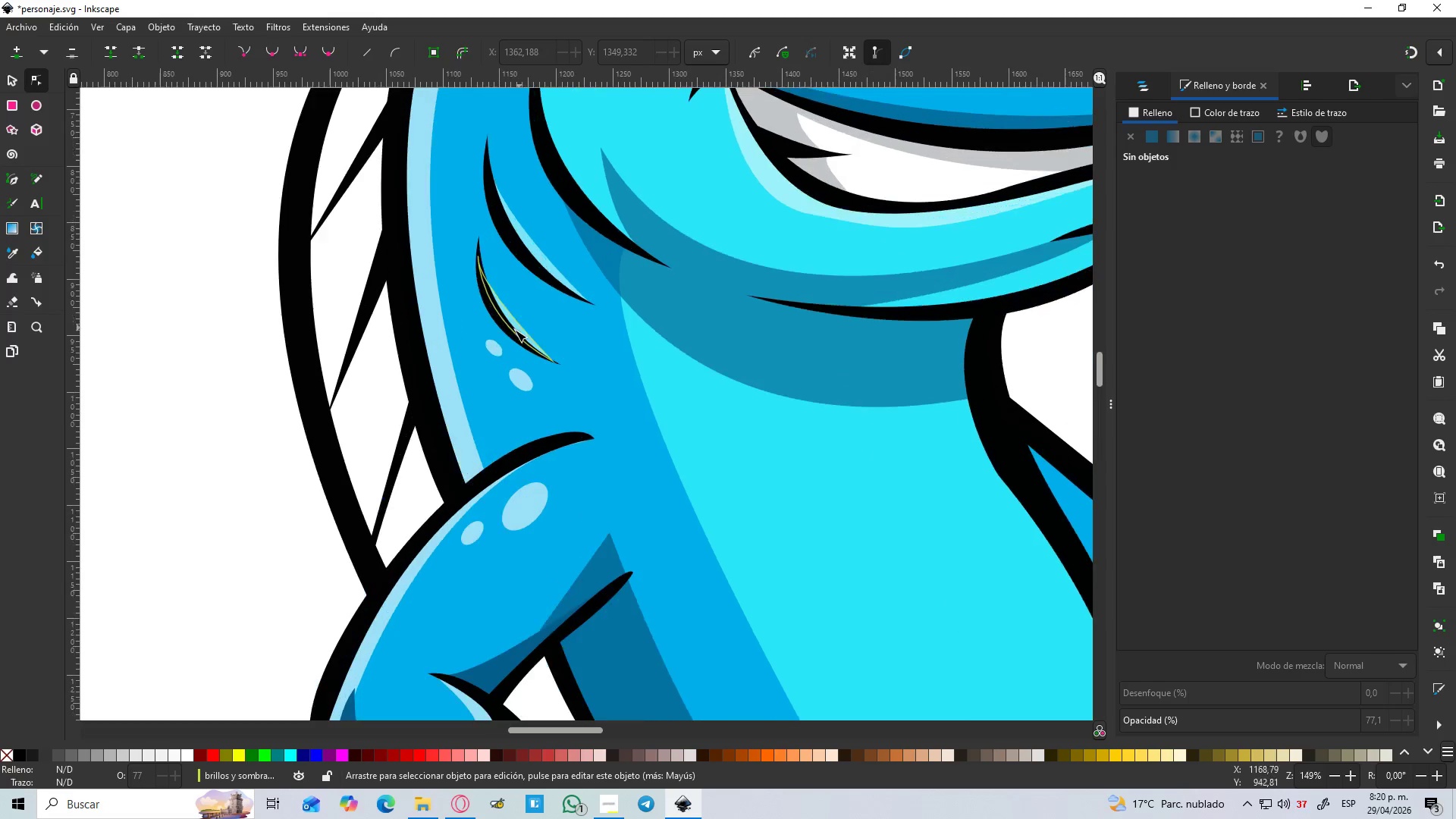 
hold_key(key=ControlLeft, duration=1.52)
 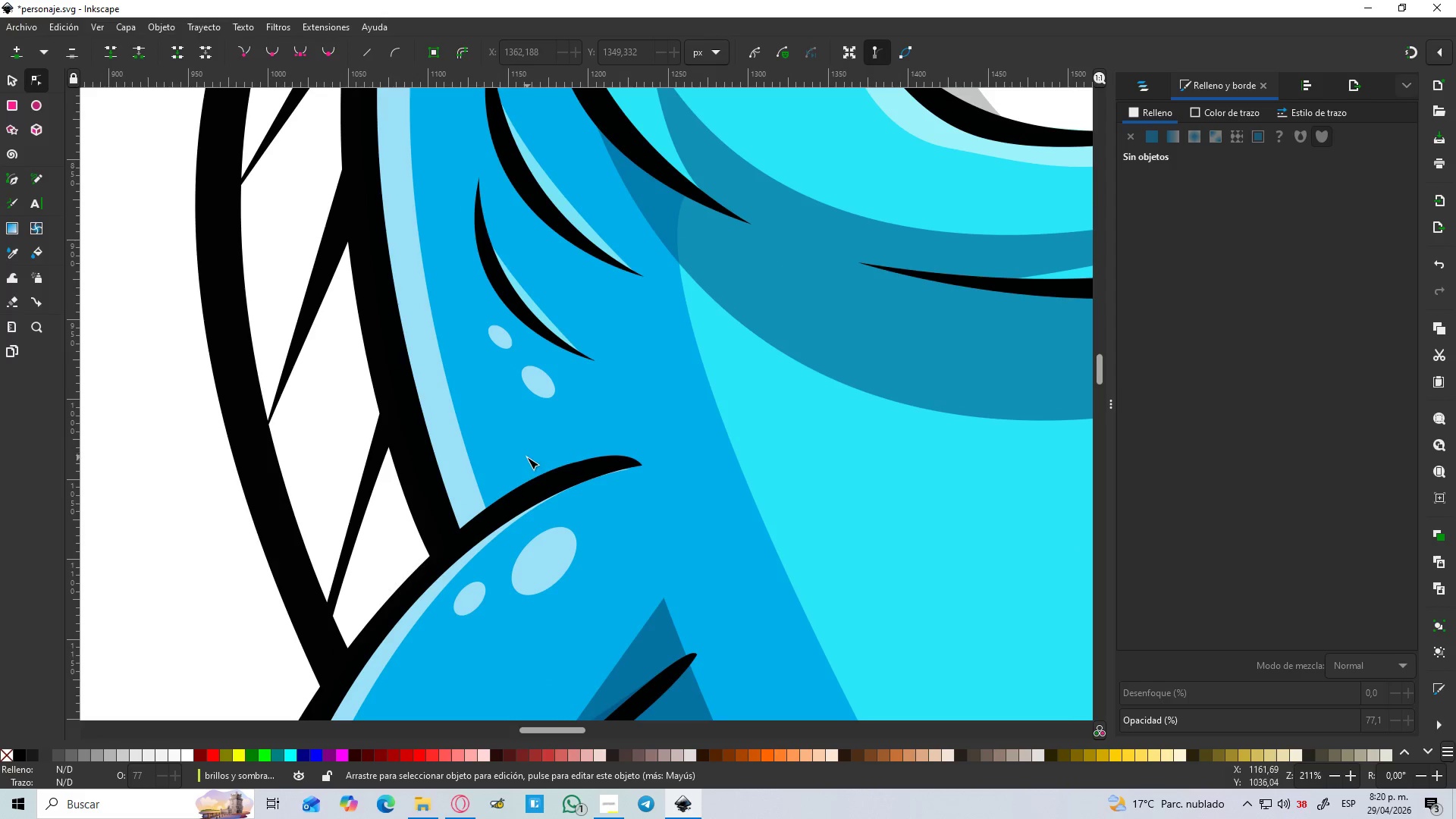 
scroll: coordinate [479, 375], scroll_direction: up, amount: 4.0
 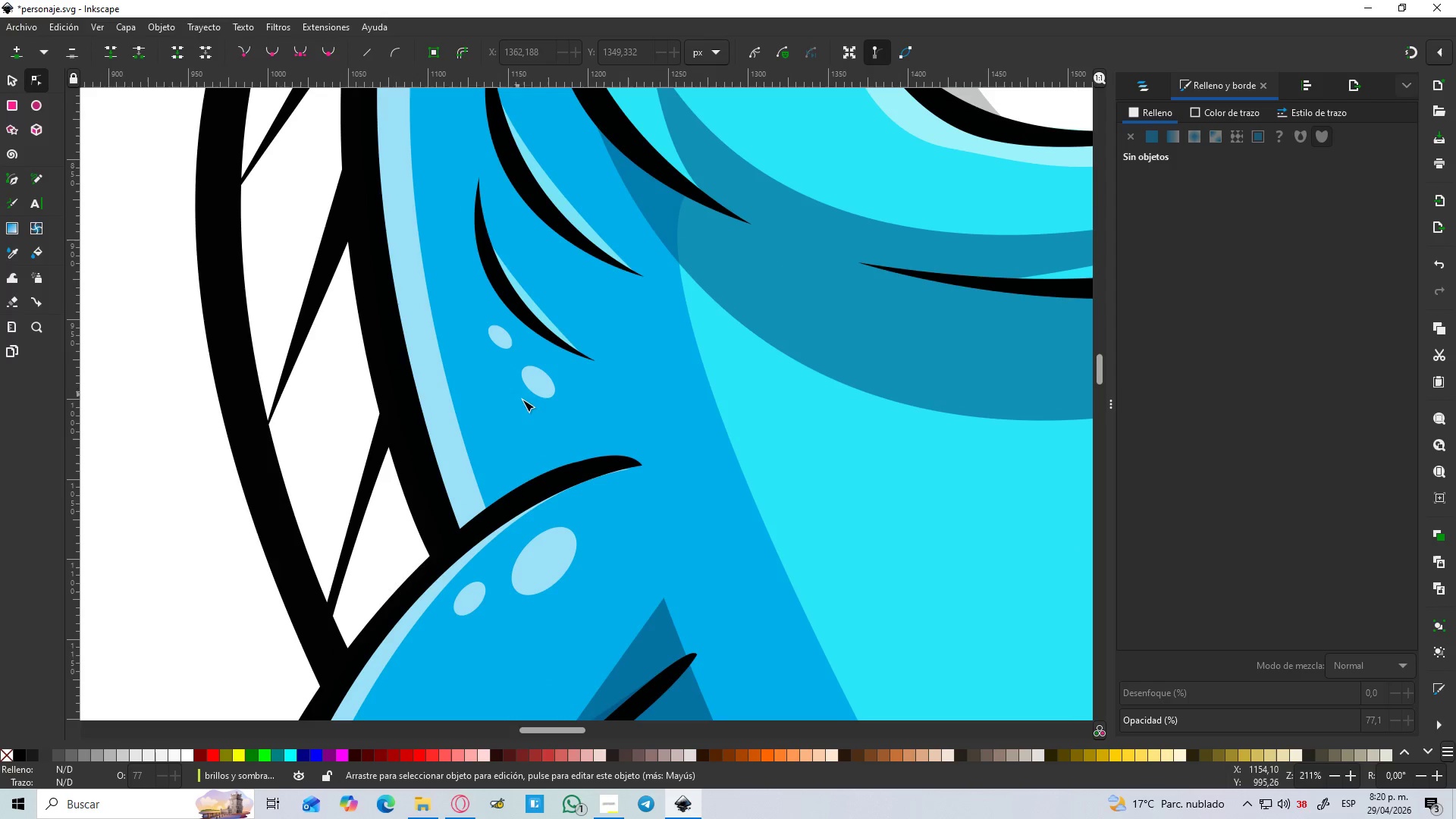 
key(Control+ControlLeft)
 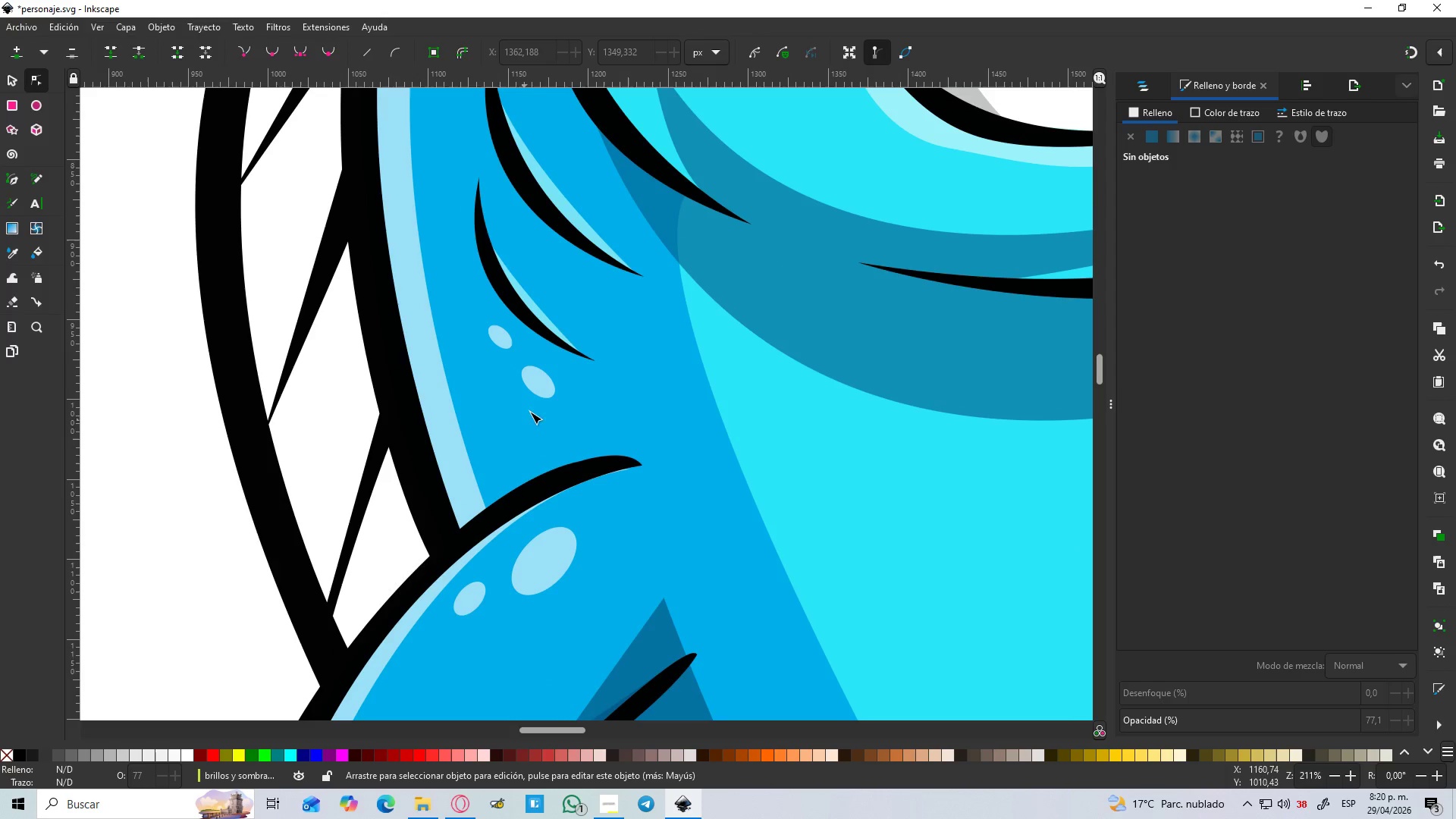 
key(Control+ControlLeft)
 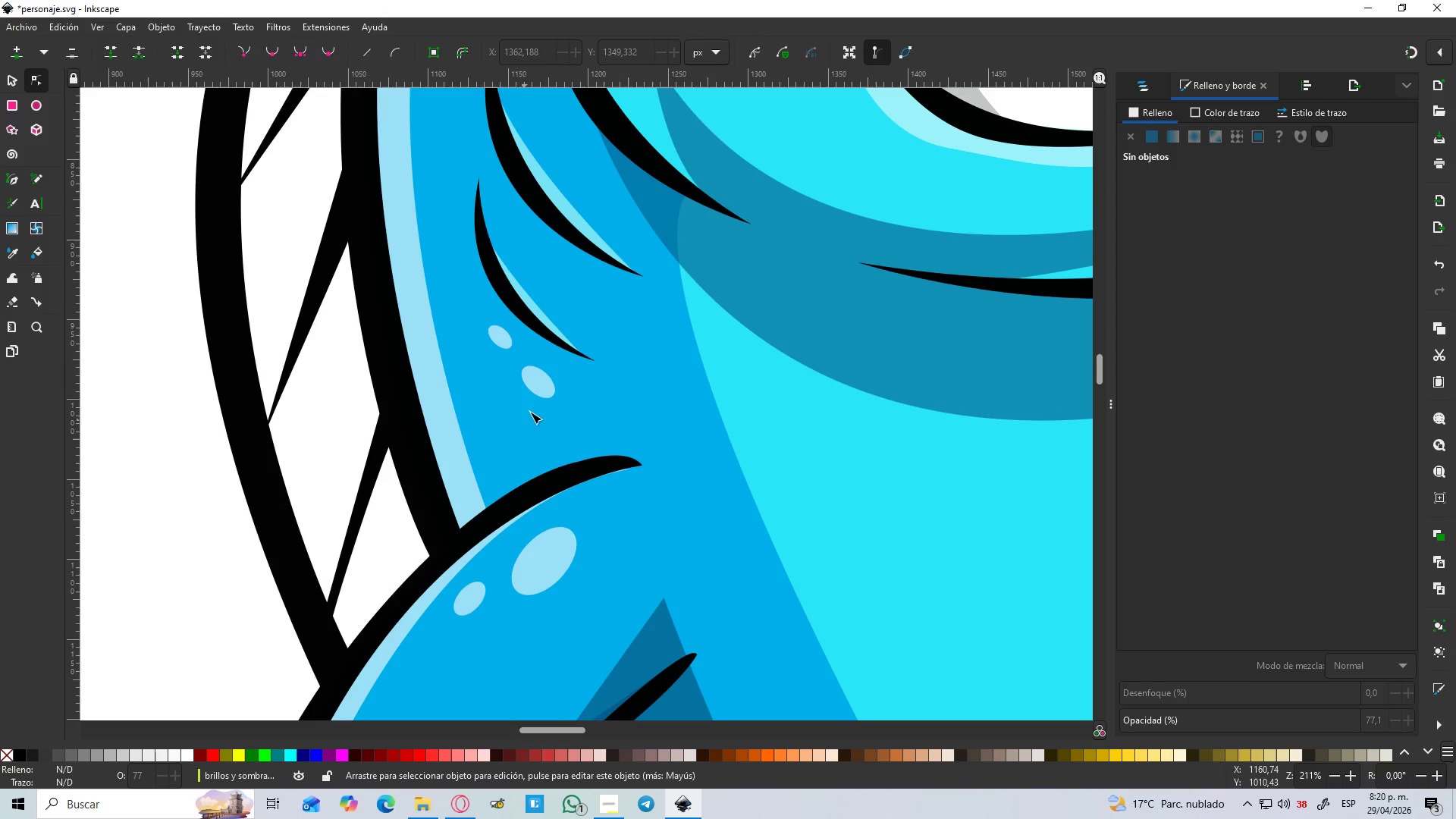 
key(Control+ControlLeft)
 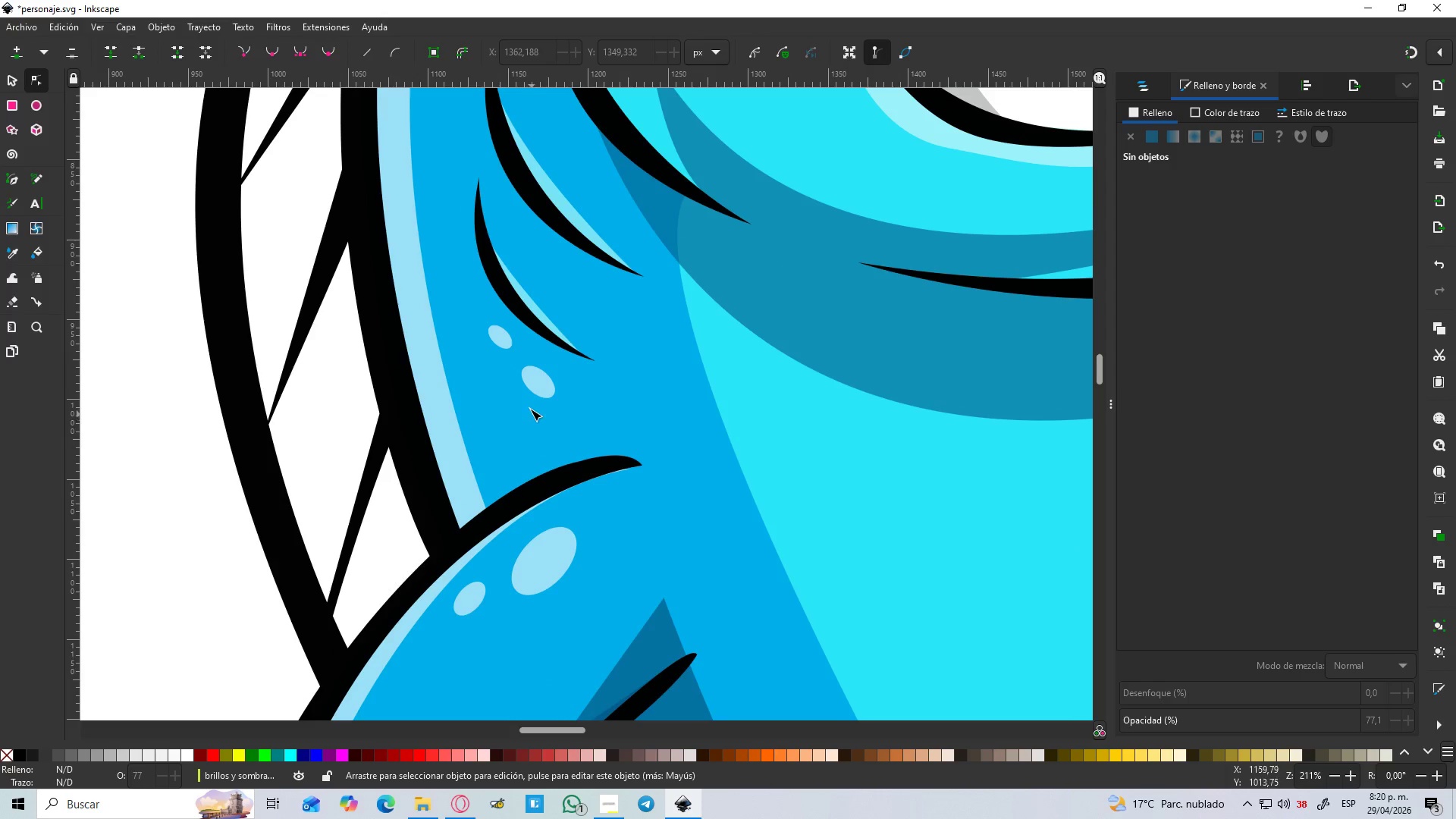 
key(Control+ControlLeft)
 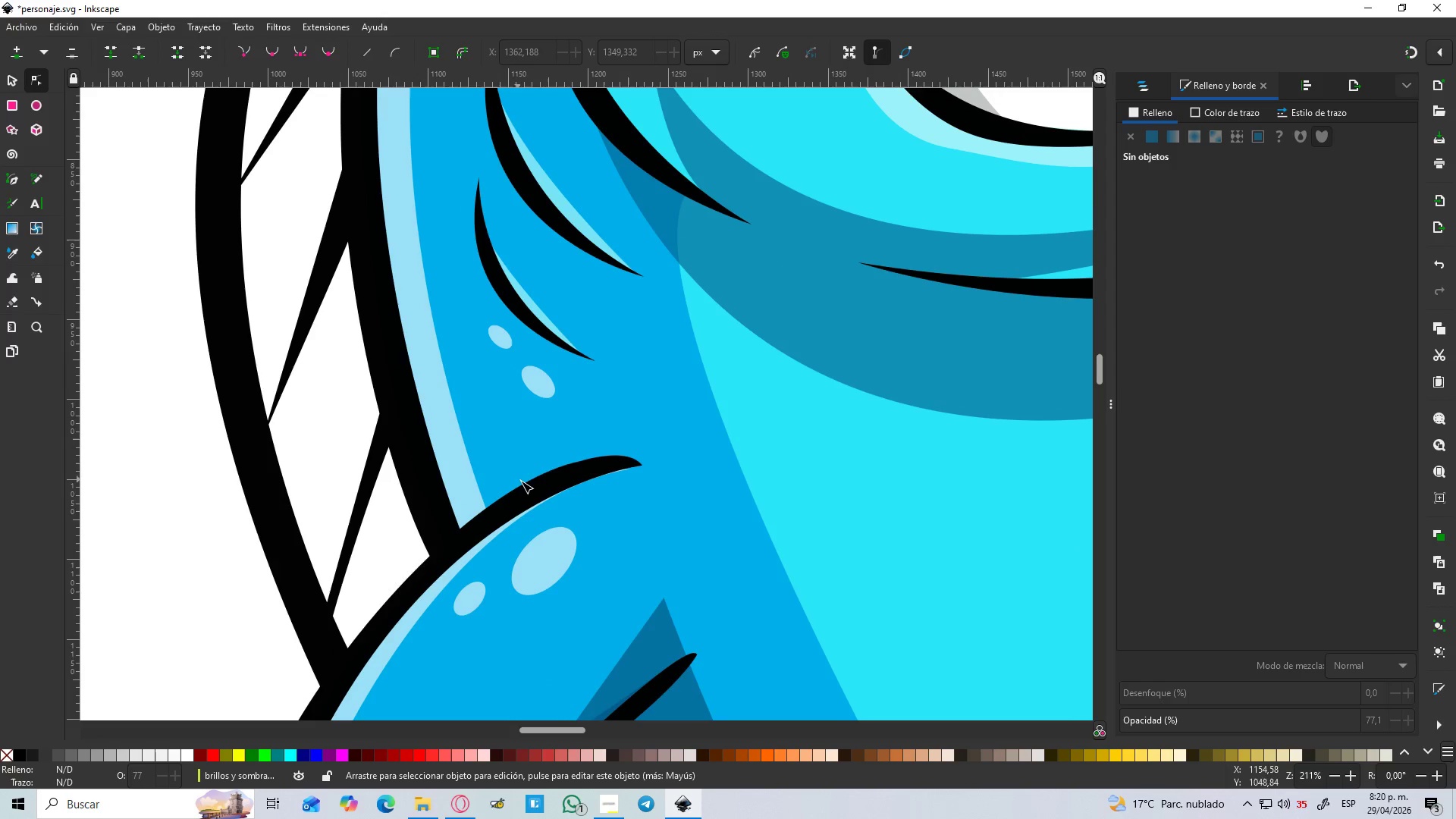 
key(B)
 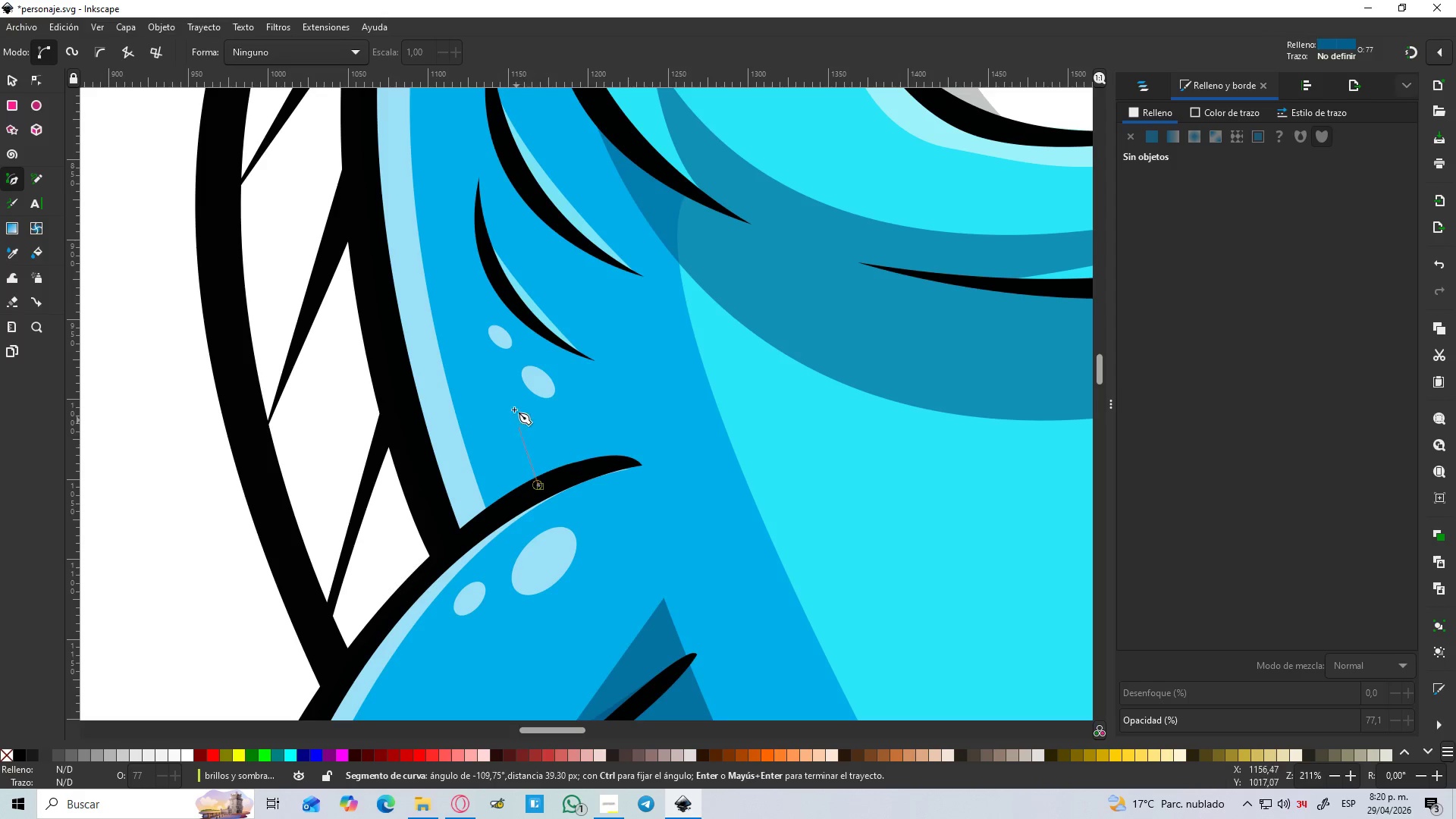 
left_click([510, 307])
 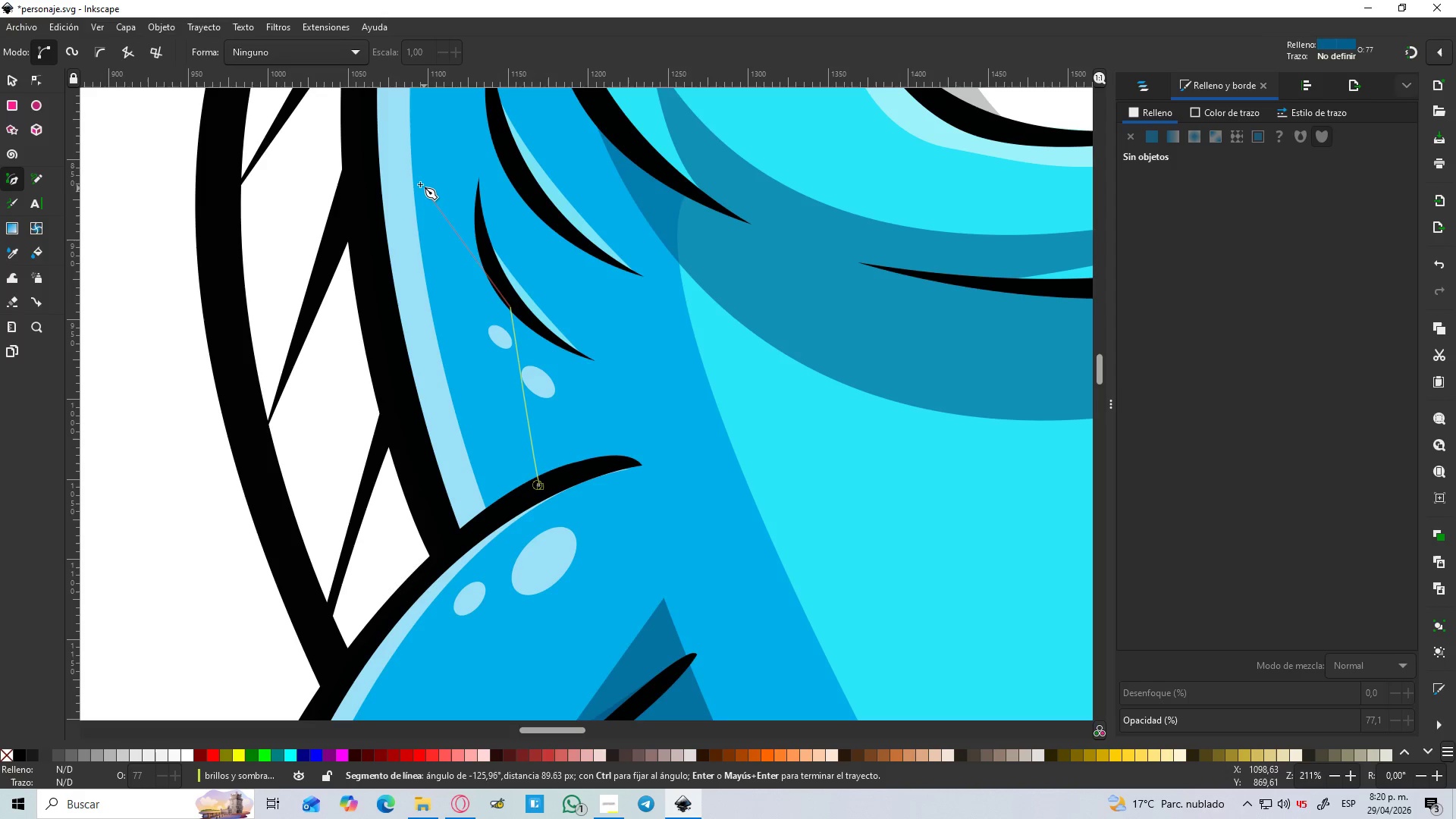 
left_click_drag(start_coordinate=[418, 178], to_coordinate=[406, 117])
 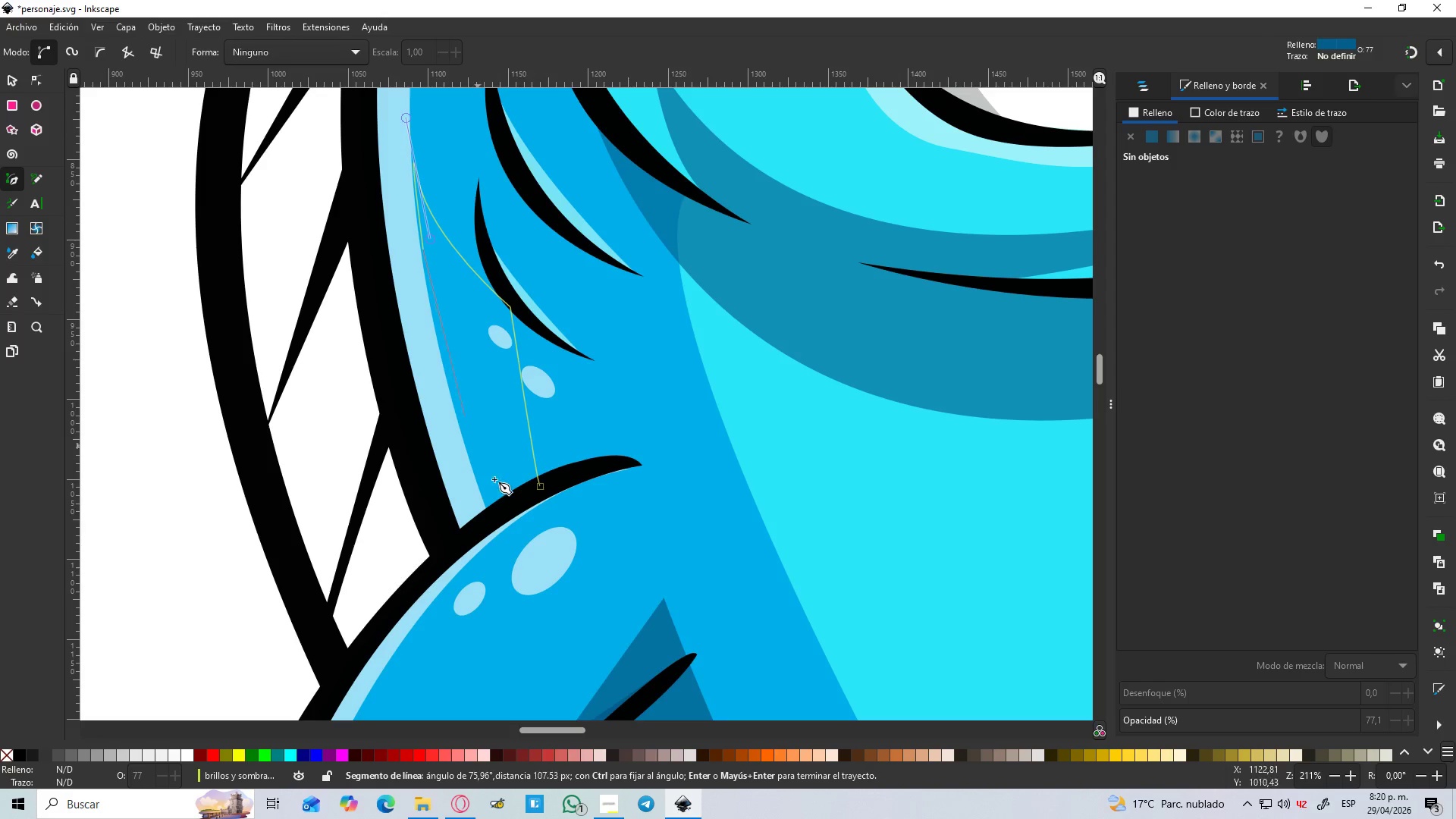 
left_click_drag(start_coordinate=[495, 510], to_coordinate=[548, 563])
 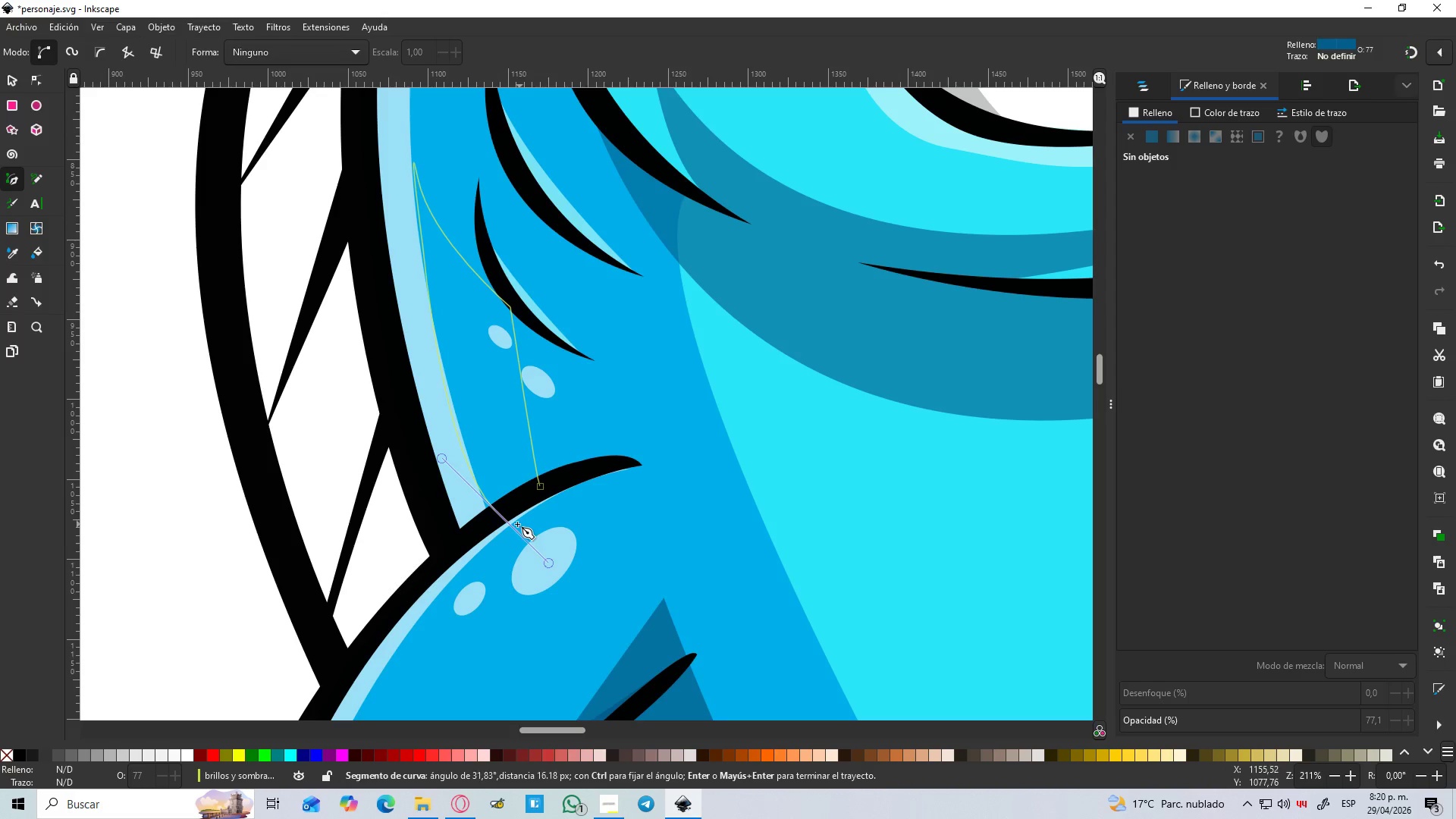 
key(Shift+L)
 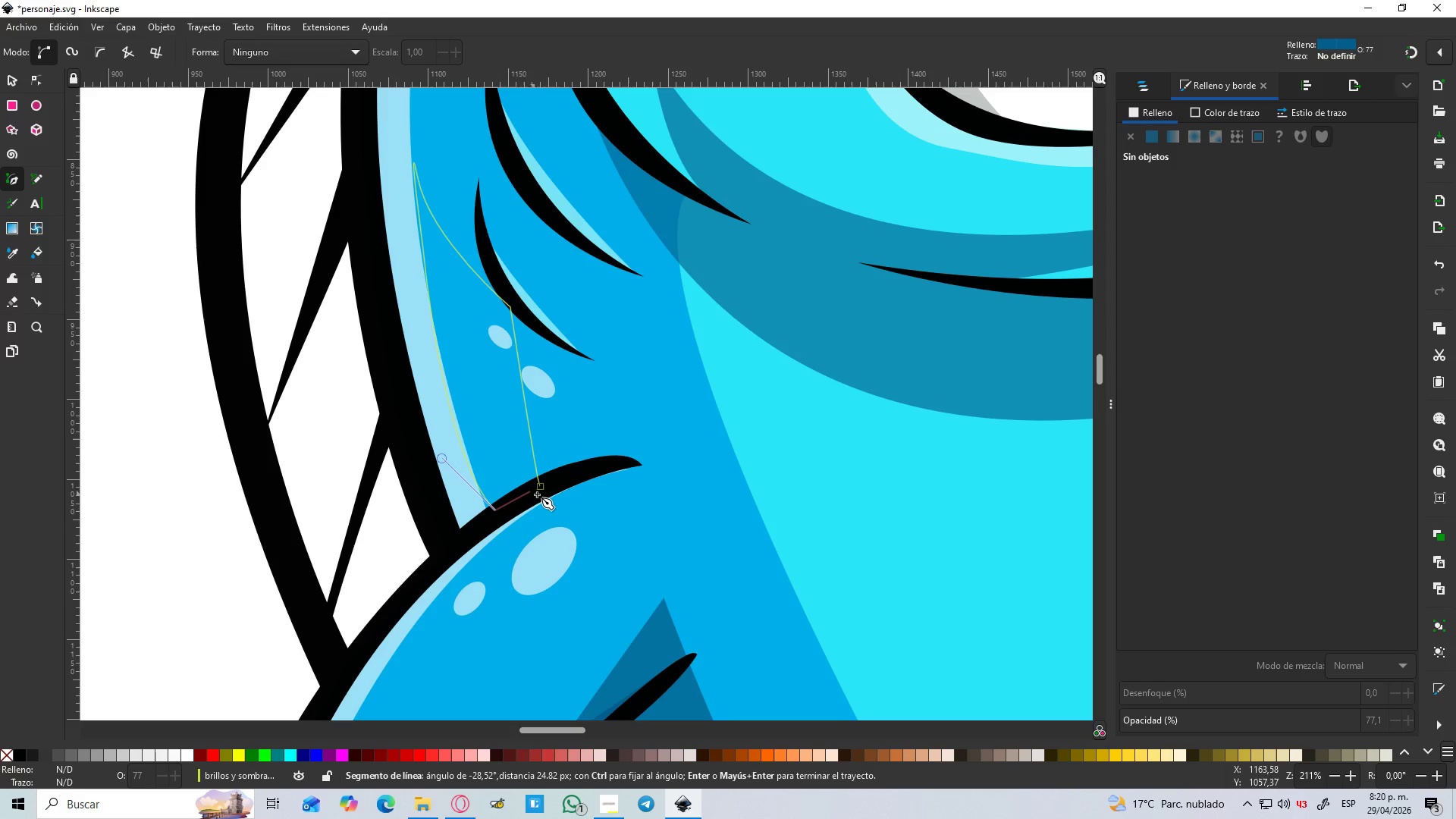 
left_click([541, 488])
 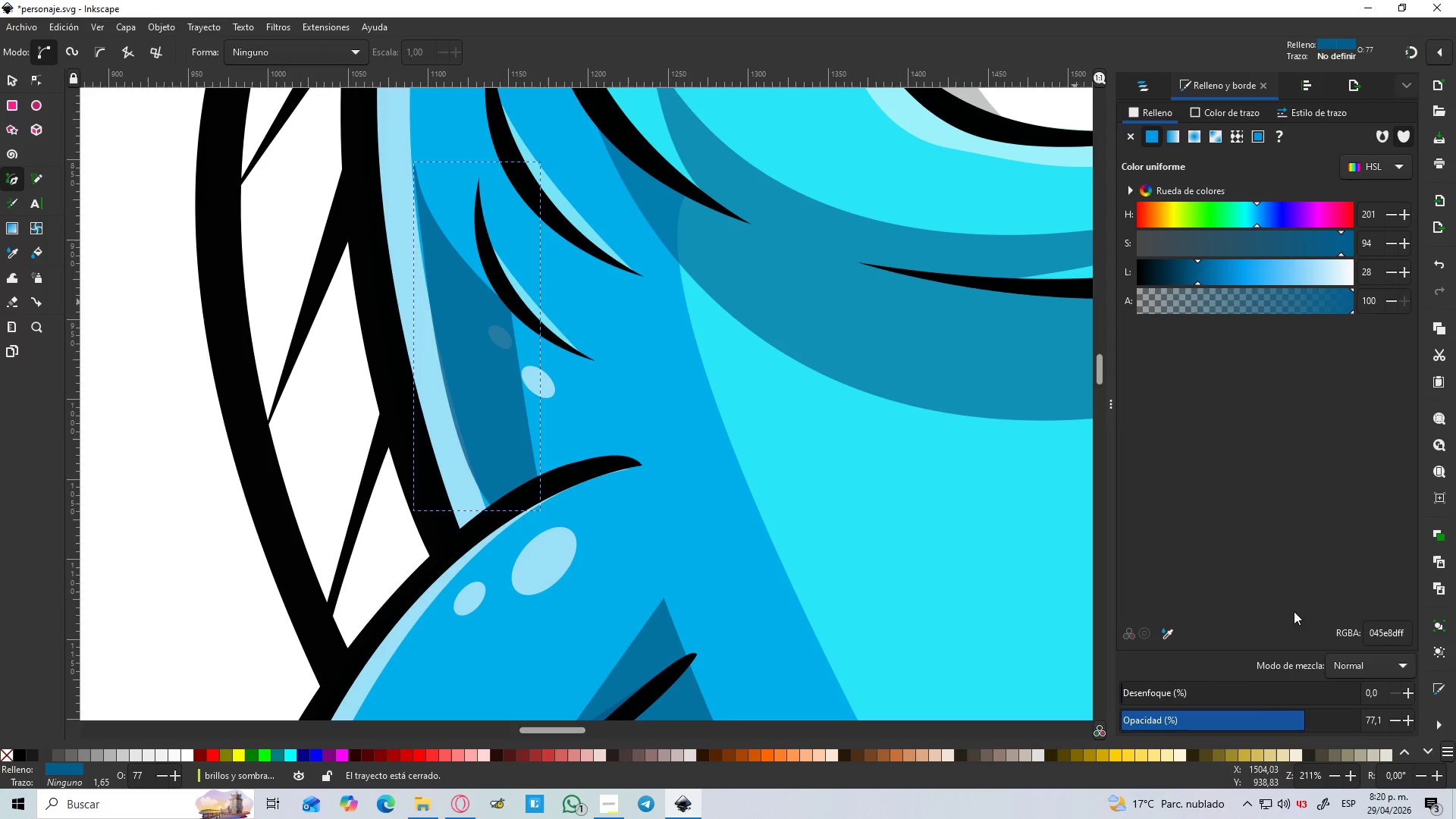 
left_click_drag(start_coordinate=[1143, 697], to_coordinate=[1180, 692])
 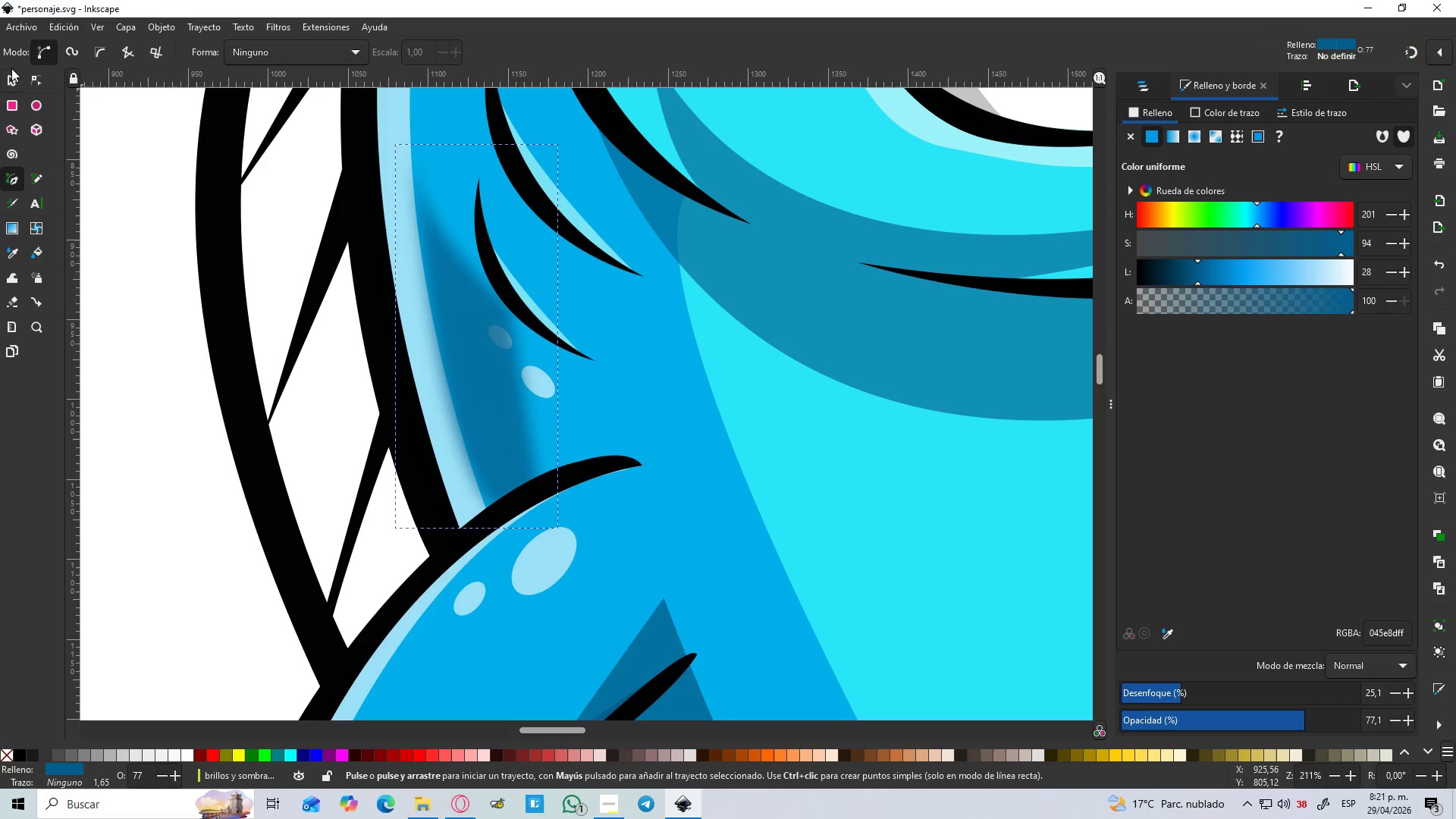 
left_click([11, 83])
 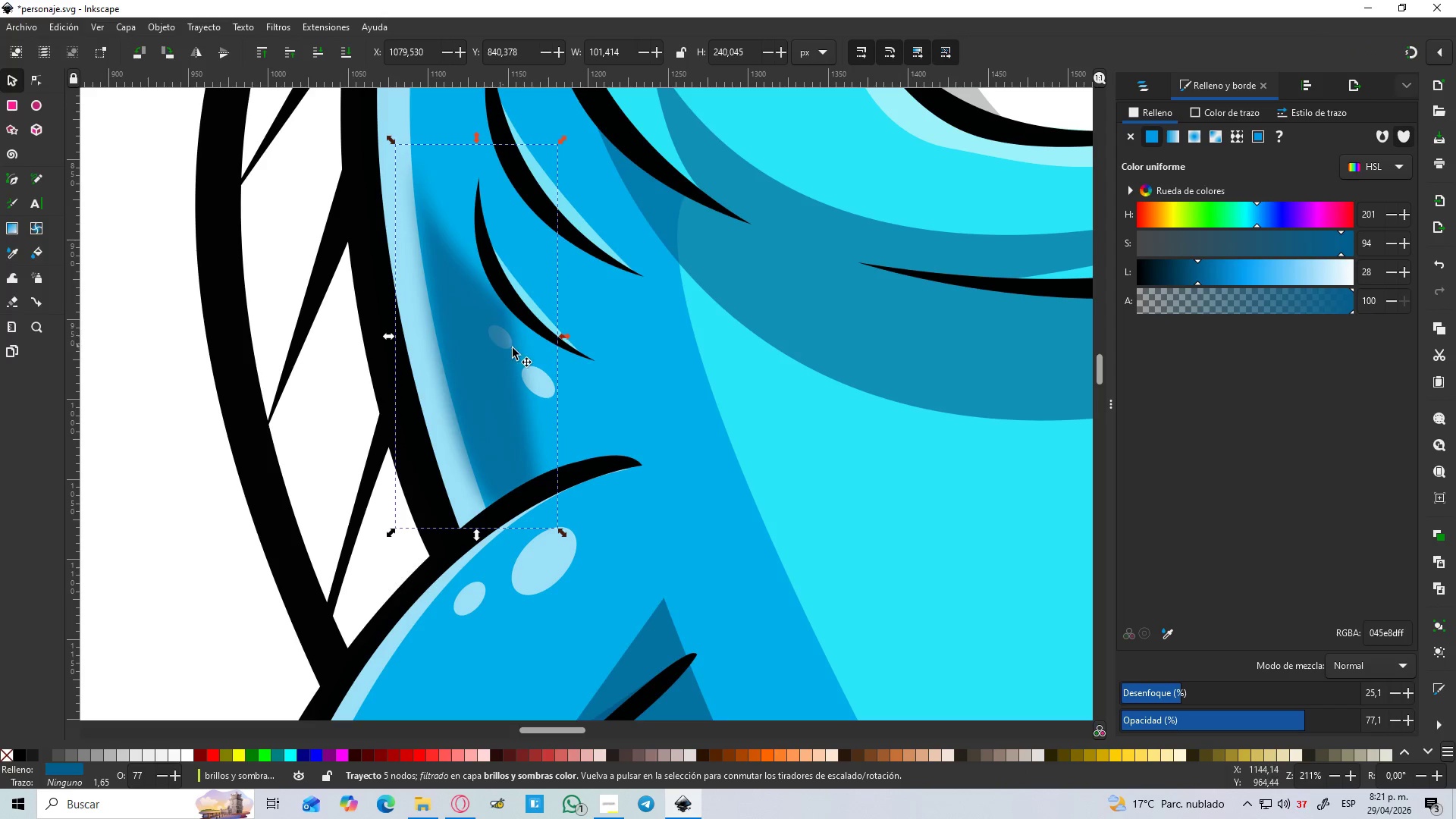 
left_click([516, 347])
 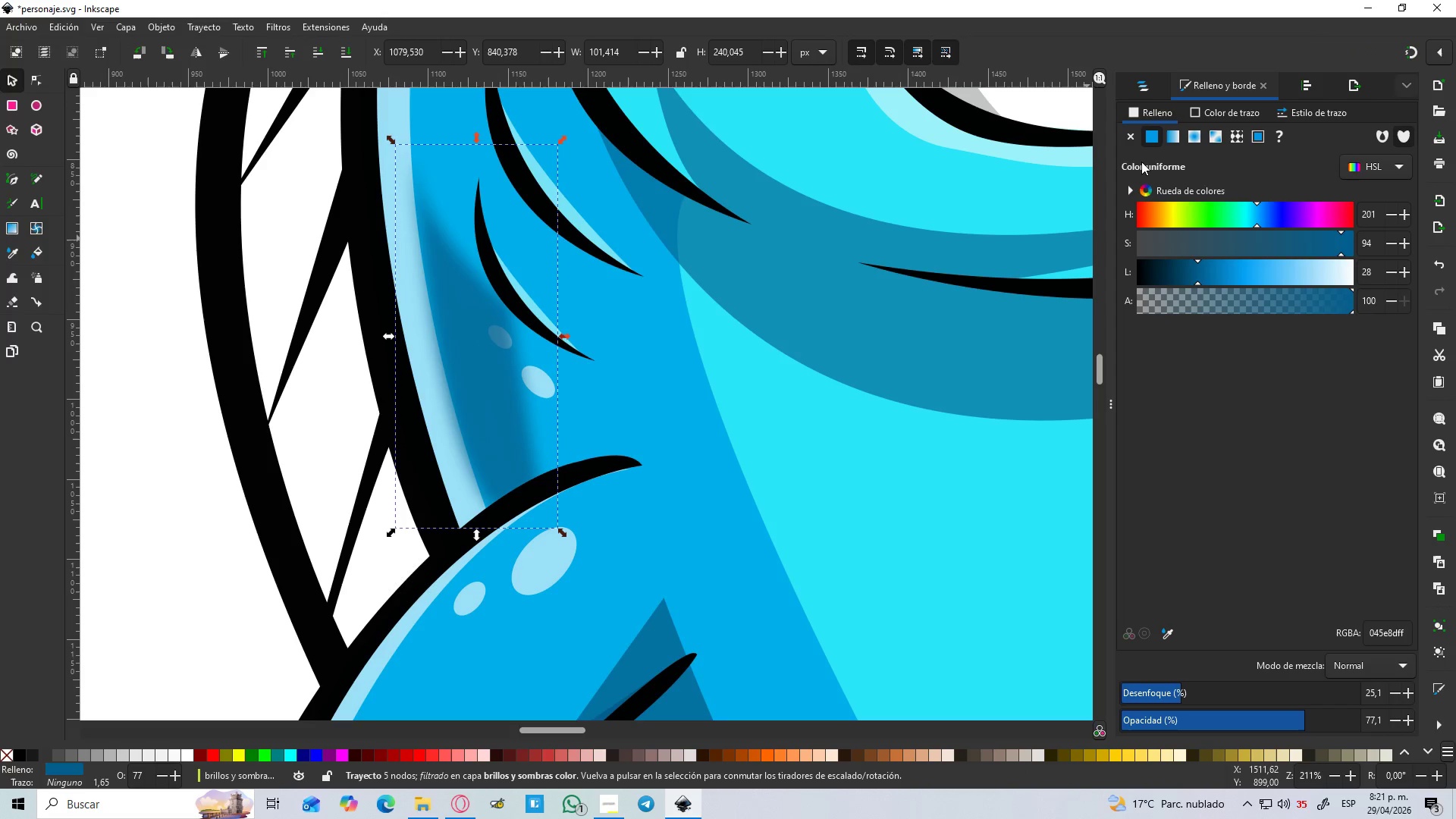 
double_click([1158, 70])
 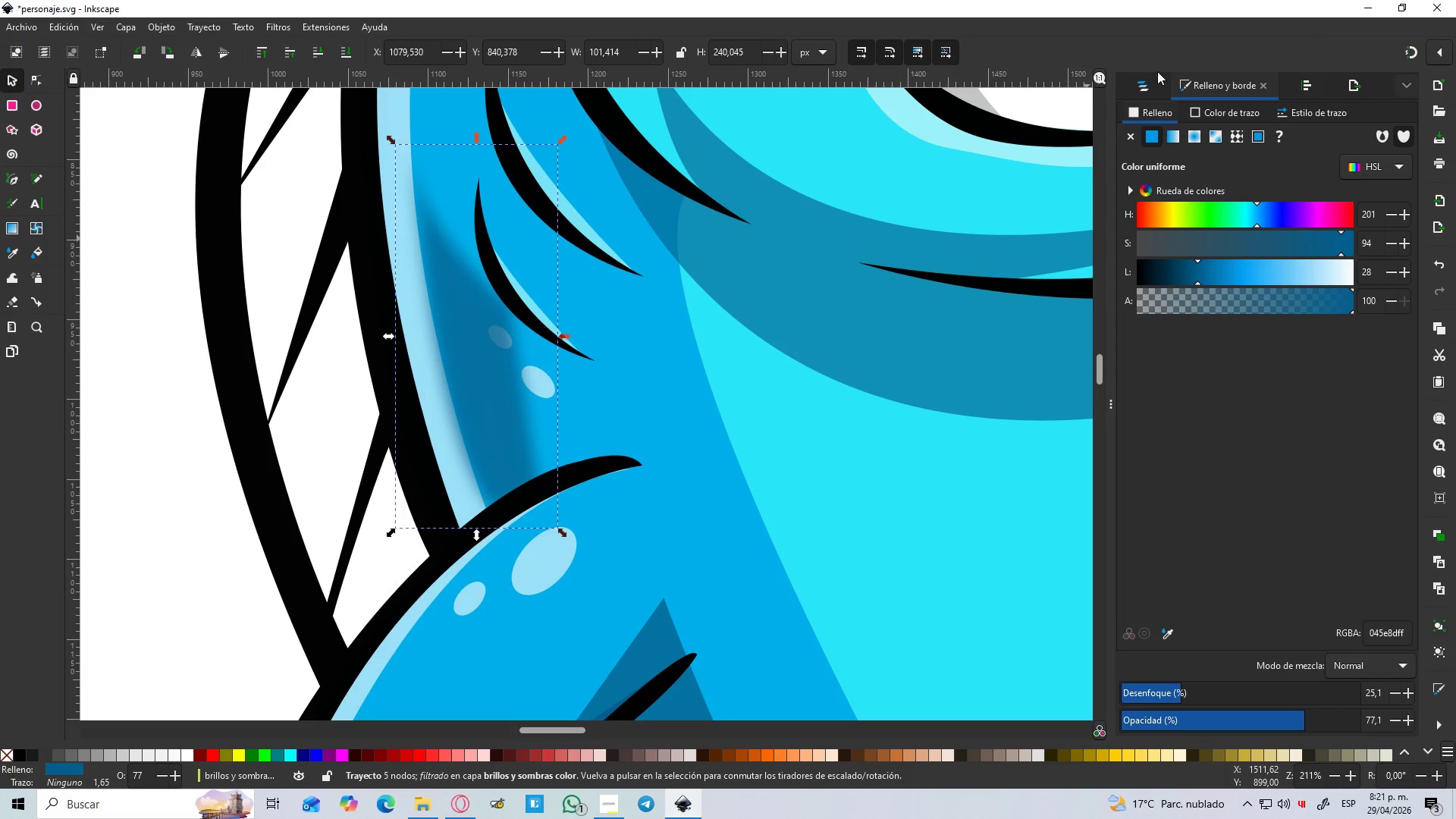 
left_click([1156, 74])
 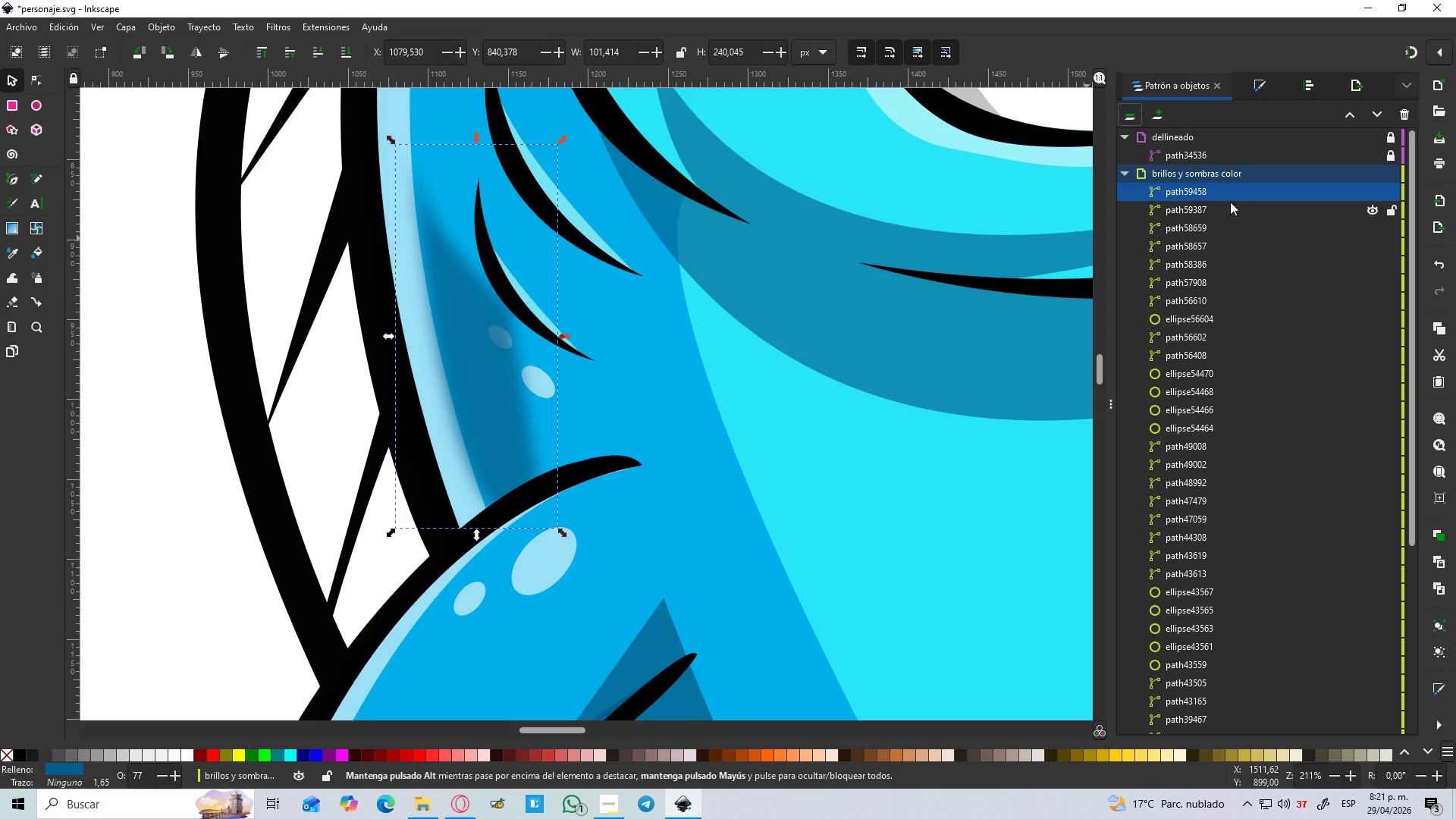 
left_click_drag(start_coordinate=[1210, 189], to_coordinate=[1248, 671])
 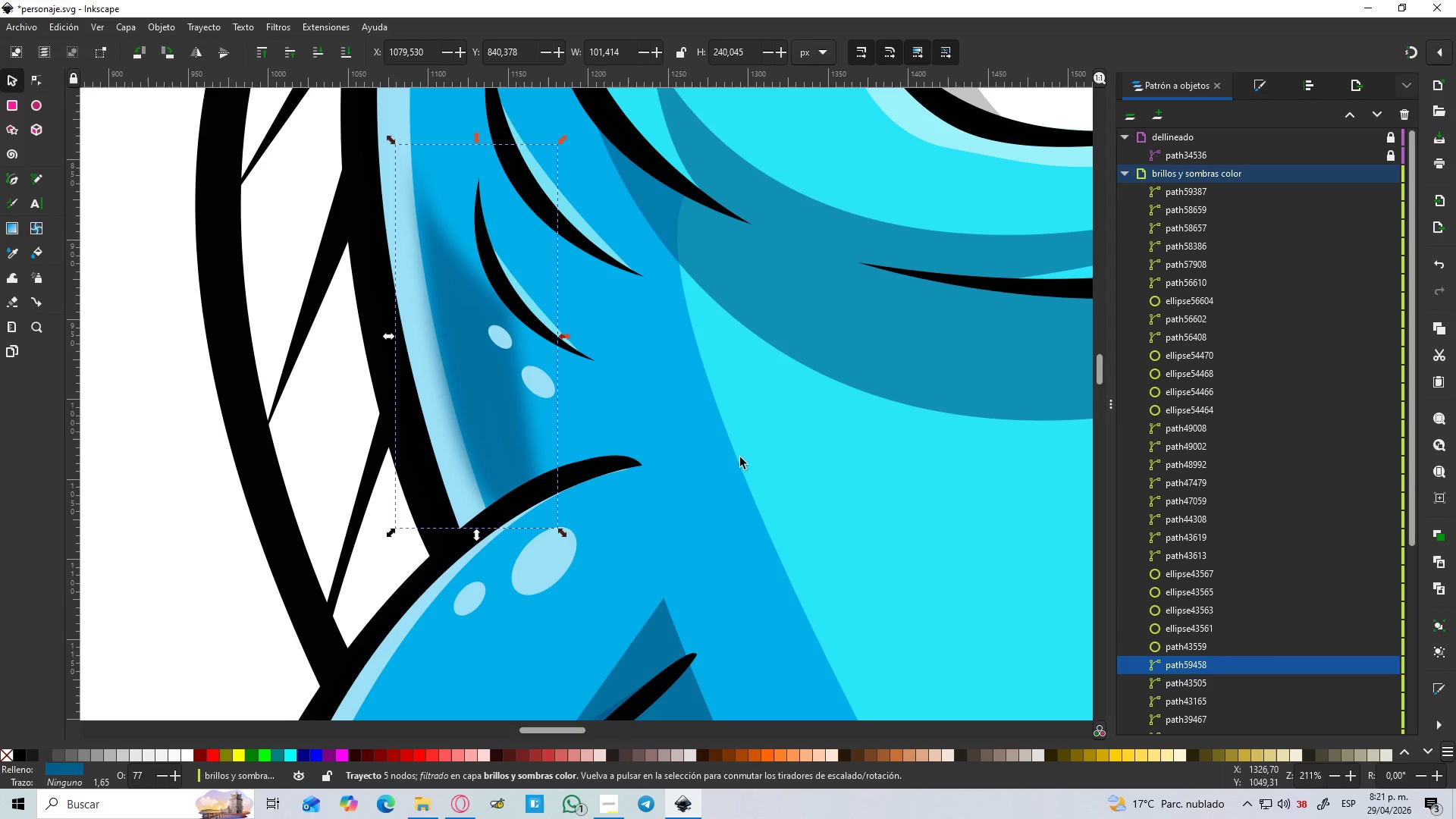 
hold_key(key=ControlLeft, duration=0.47)
scroll: coordinate [735, 518], scroll_direction: down, amount: 3.0
 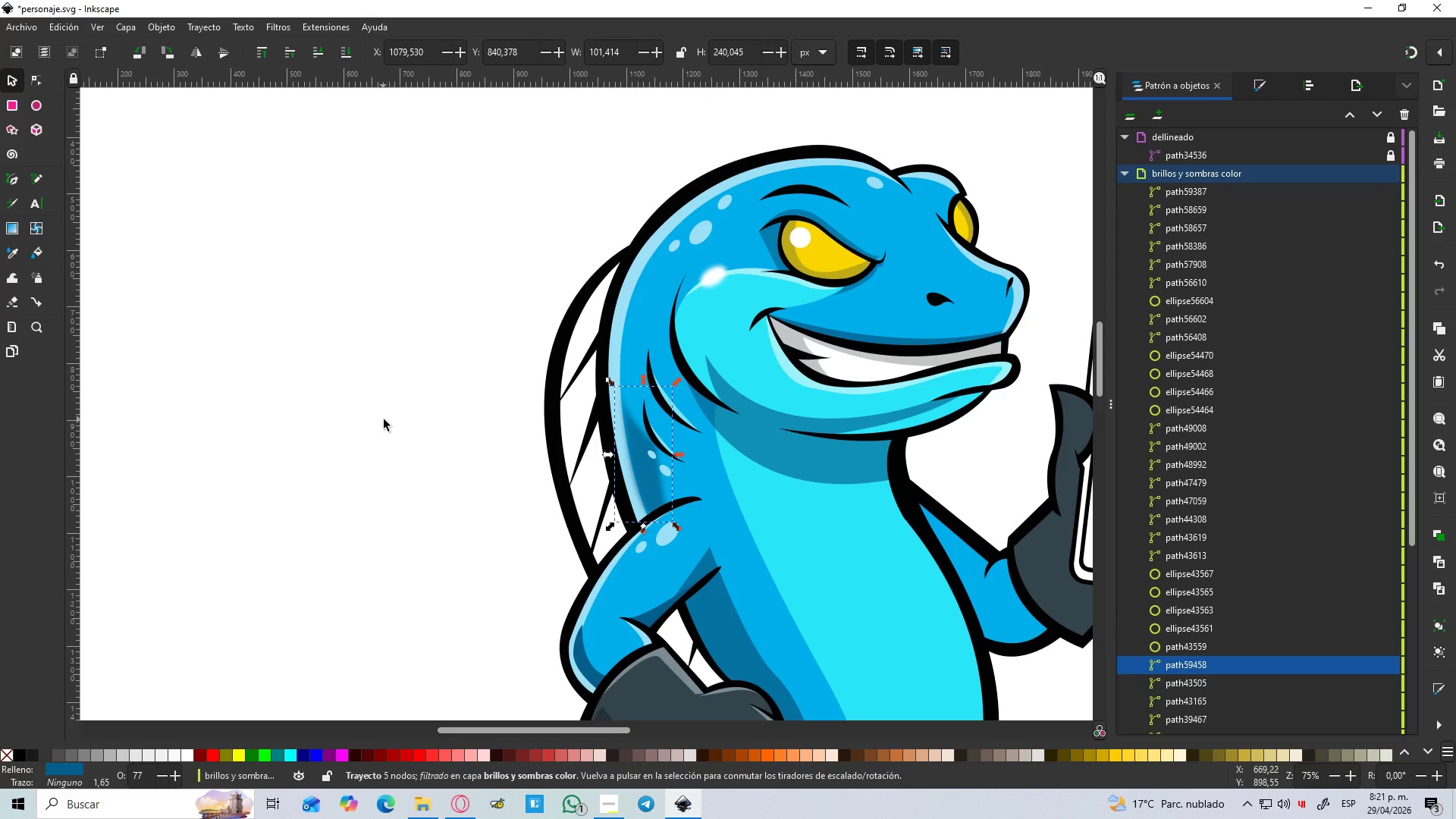 
hold_key(key=Space, duration=0.67)
 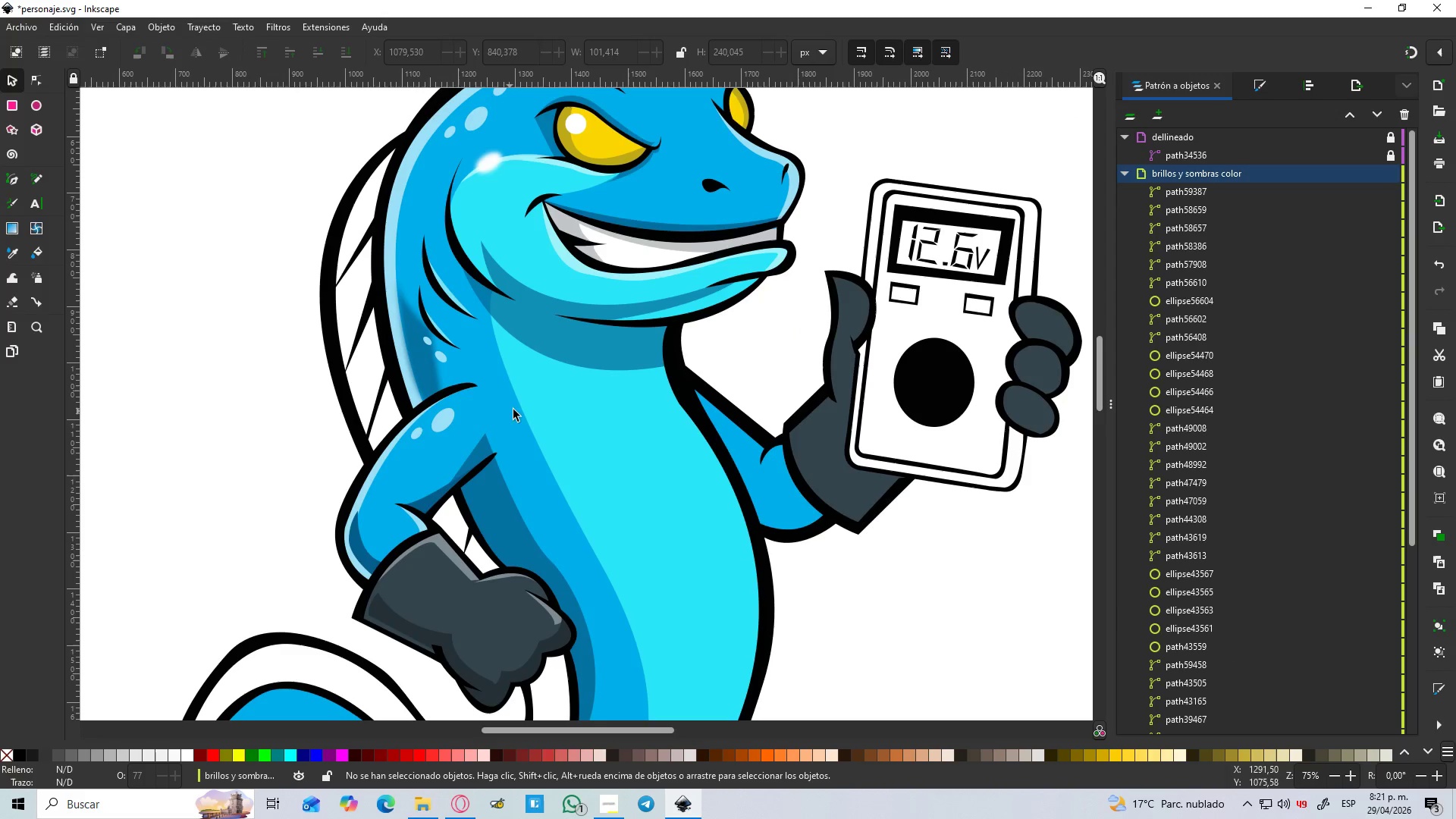 
hold_key(key=Space, duration=0.7)
 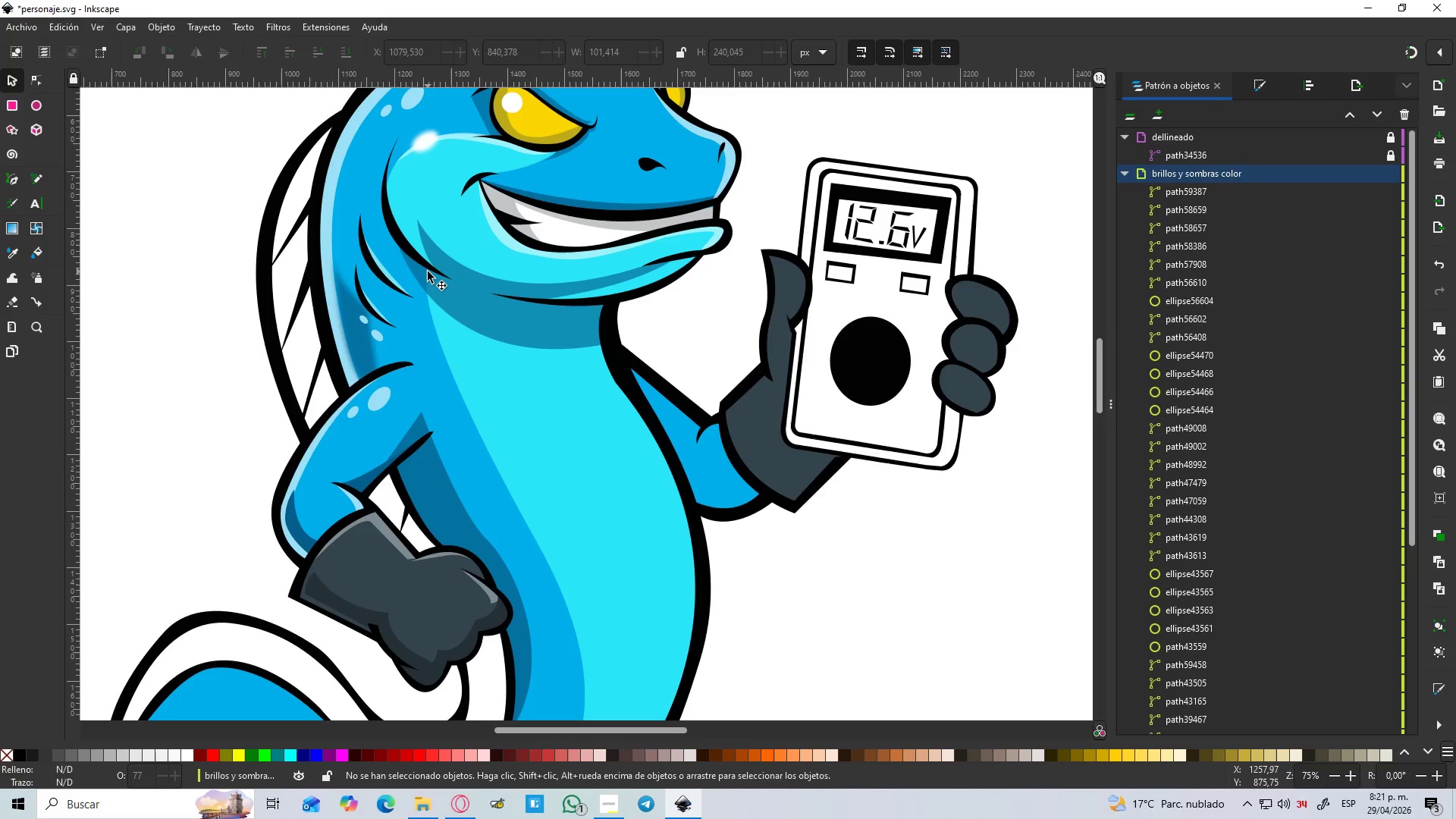 
wait(7.59)
 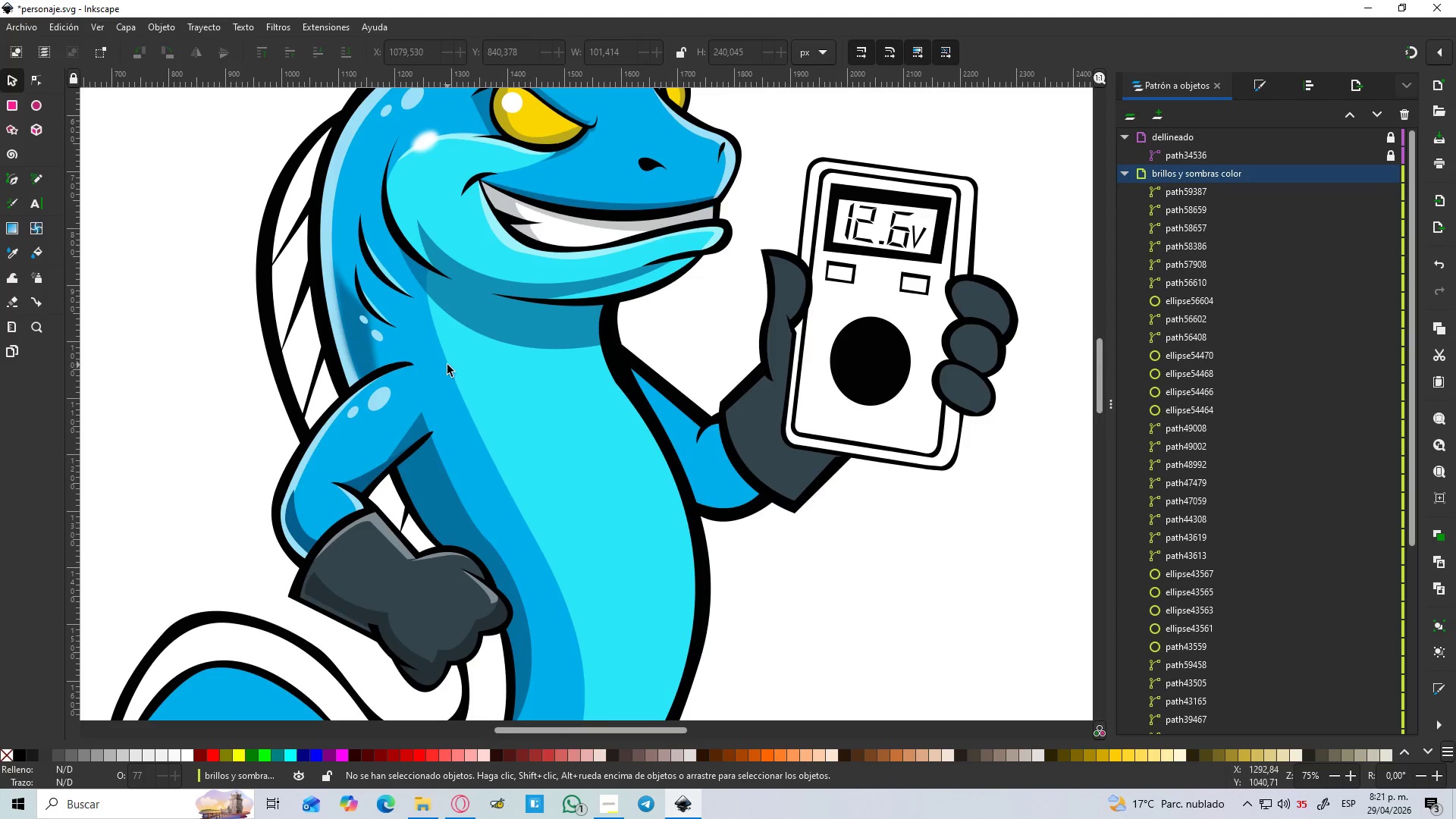 
left_click([362, 348])
 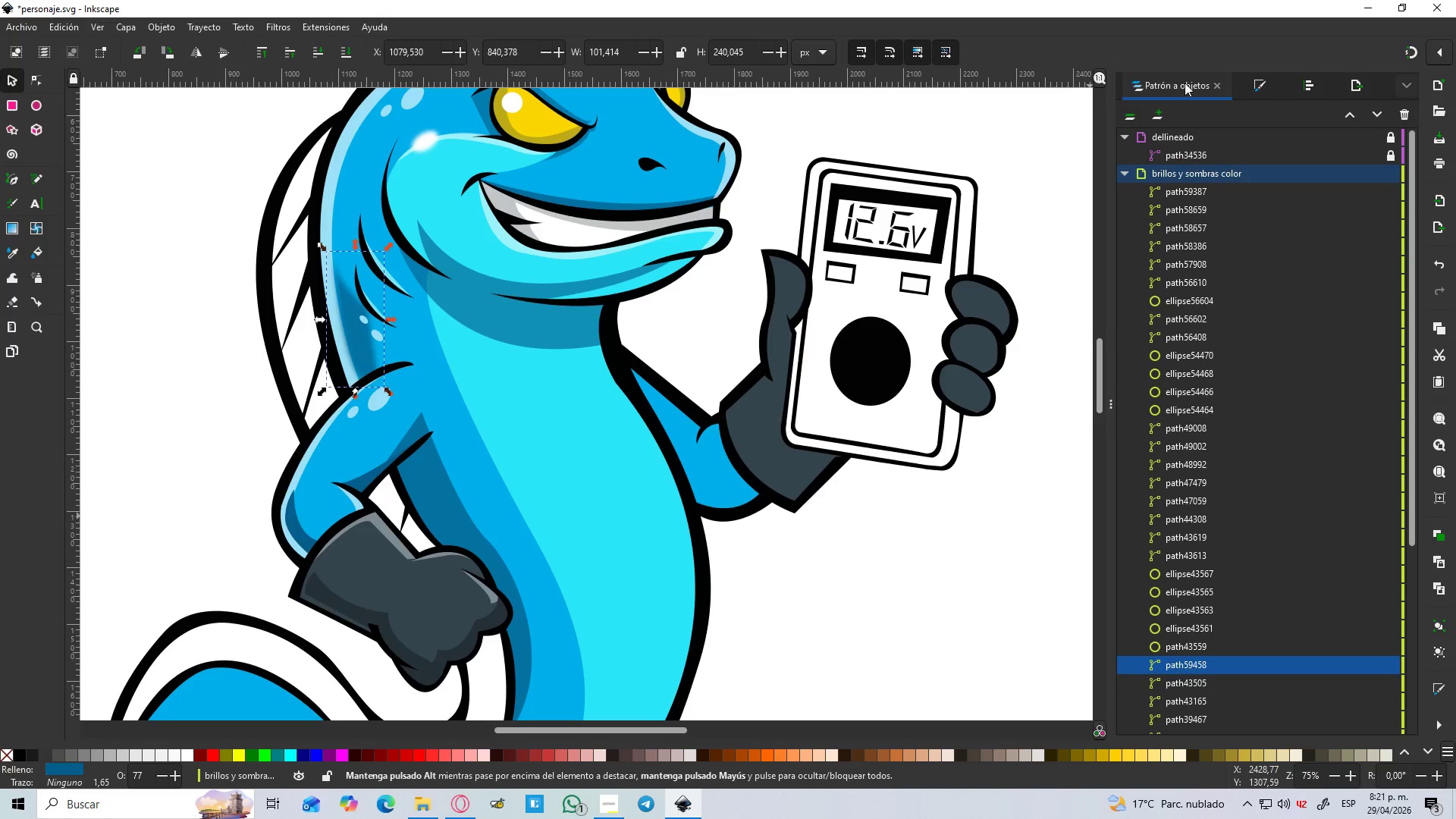 
left_click([1257, 83])
 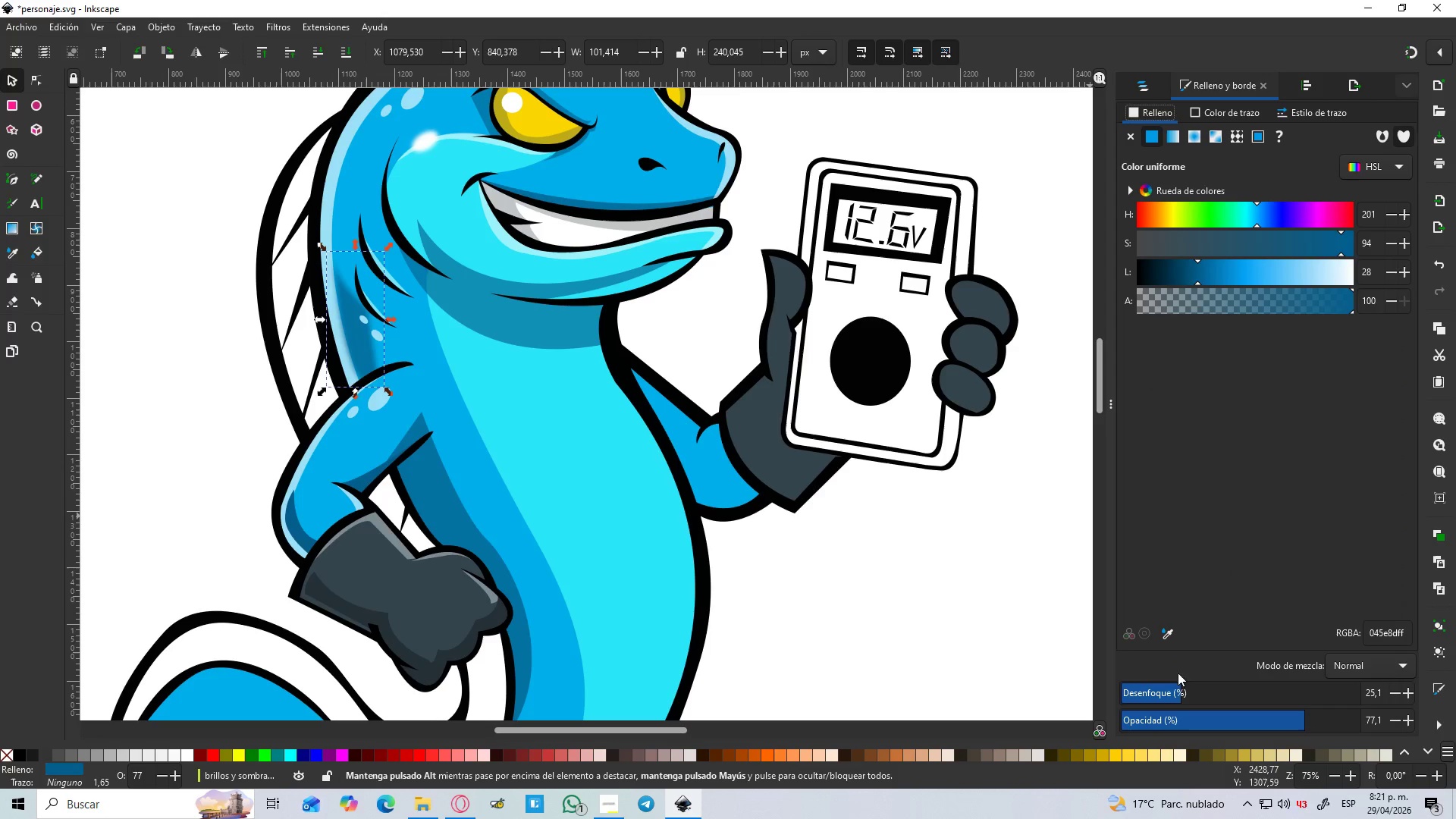 
left_click_drag(start_coordinate=[1172, 689], to_coordinate=[1147, 692])
 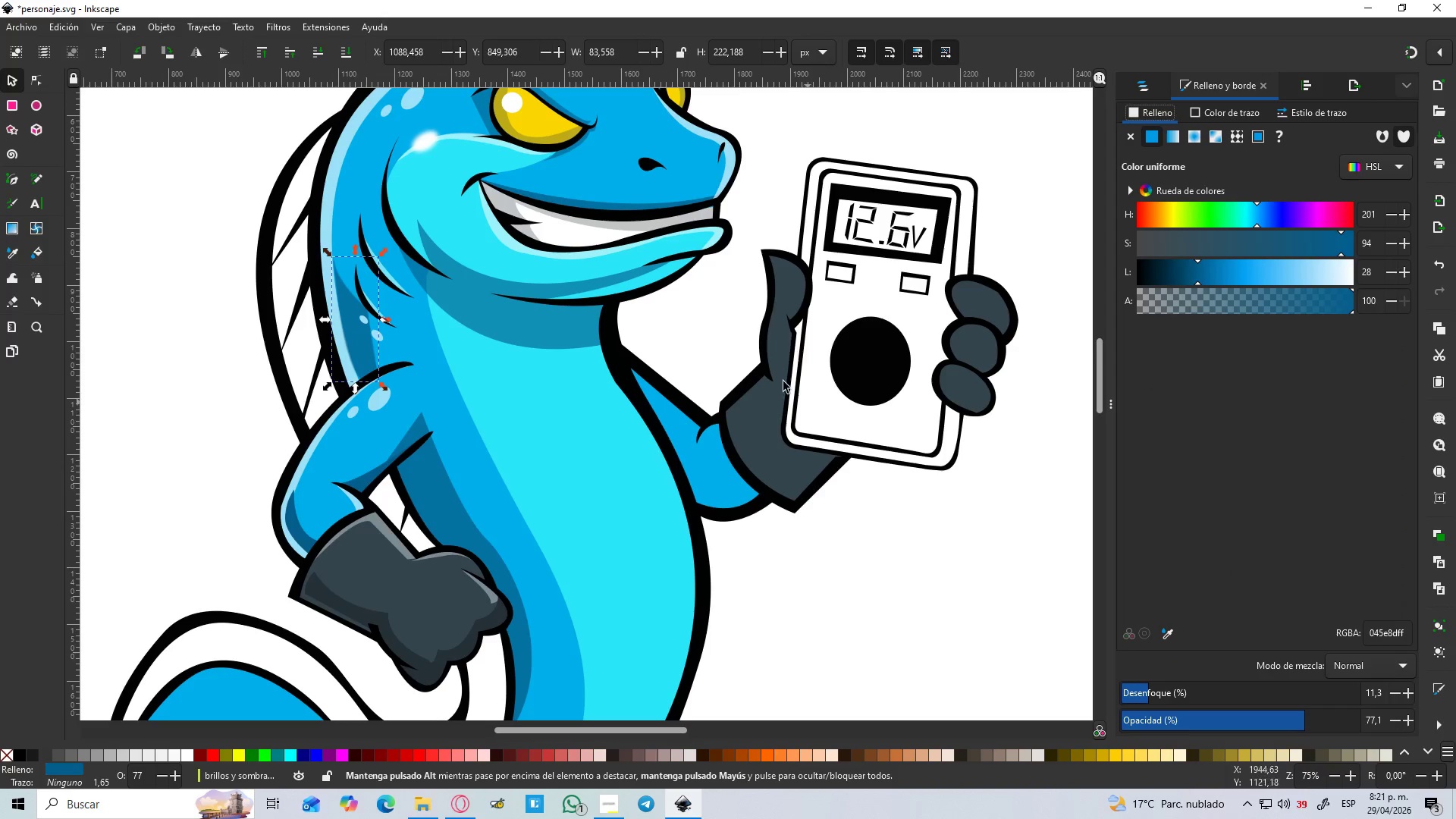 
left_click([740, 346])
 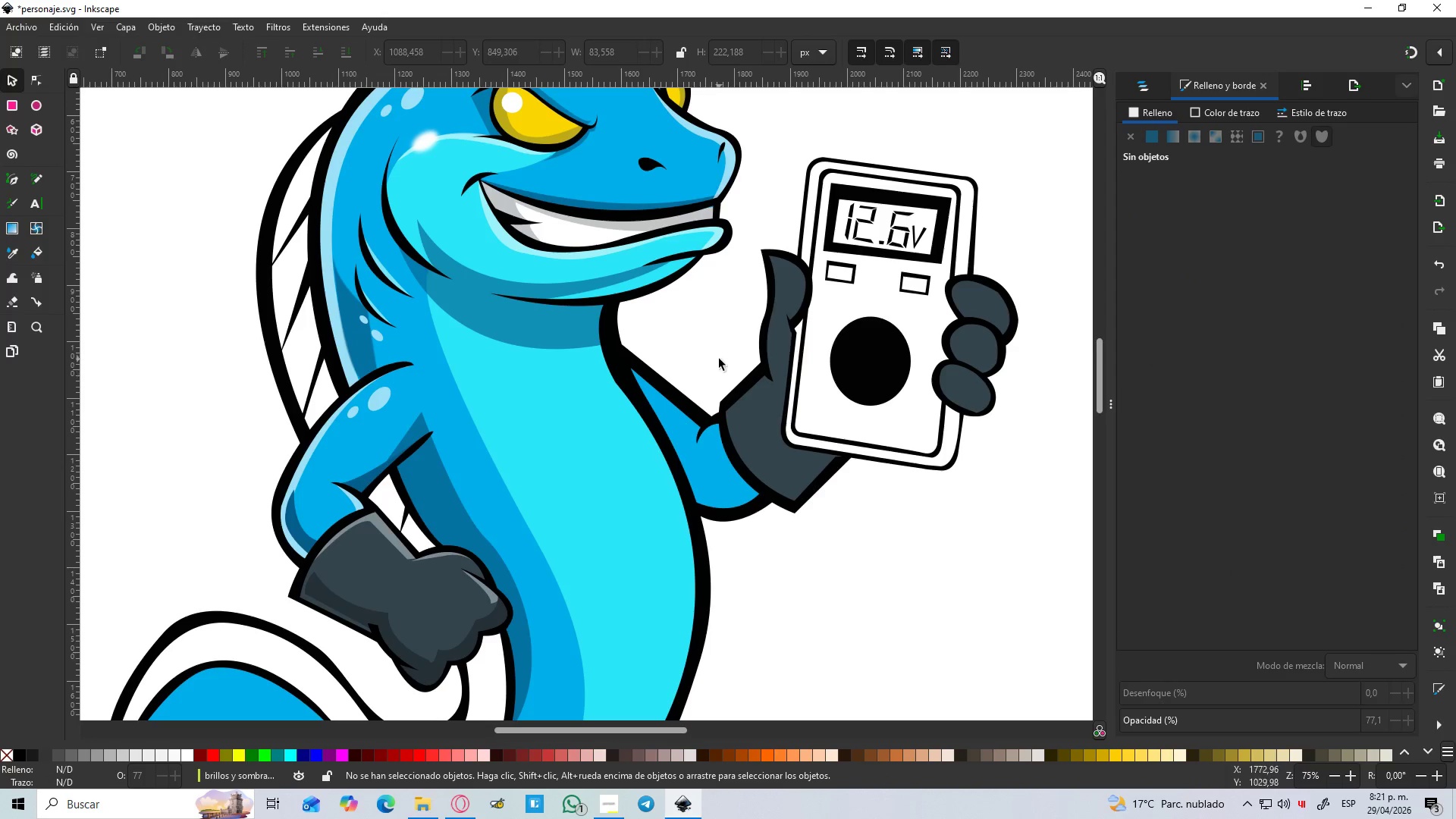 
hold_key(key=Space, duration=0.78)
 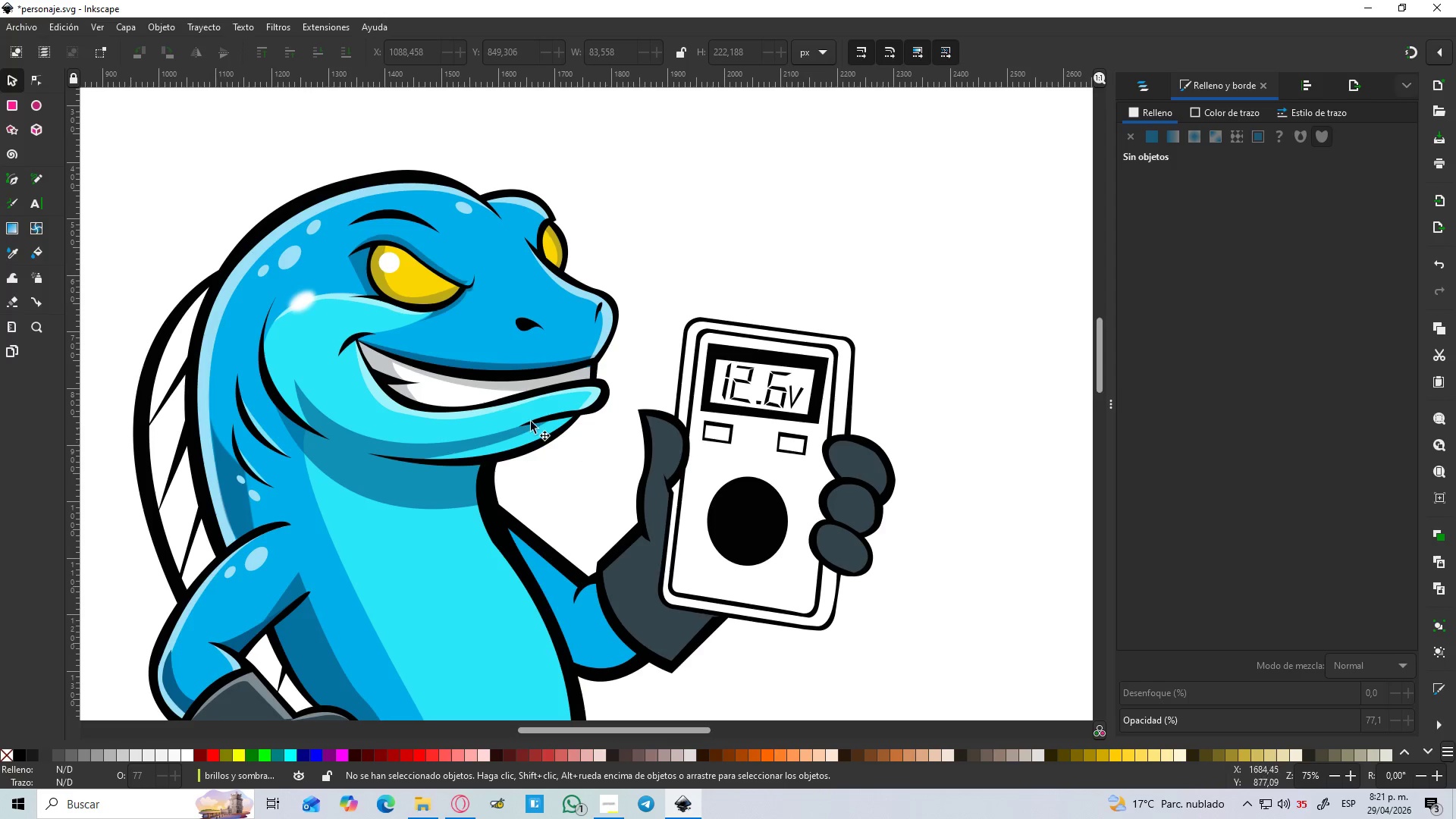 
left_click([496, 257])
 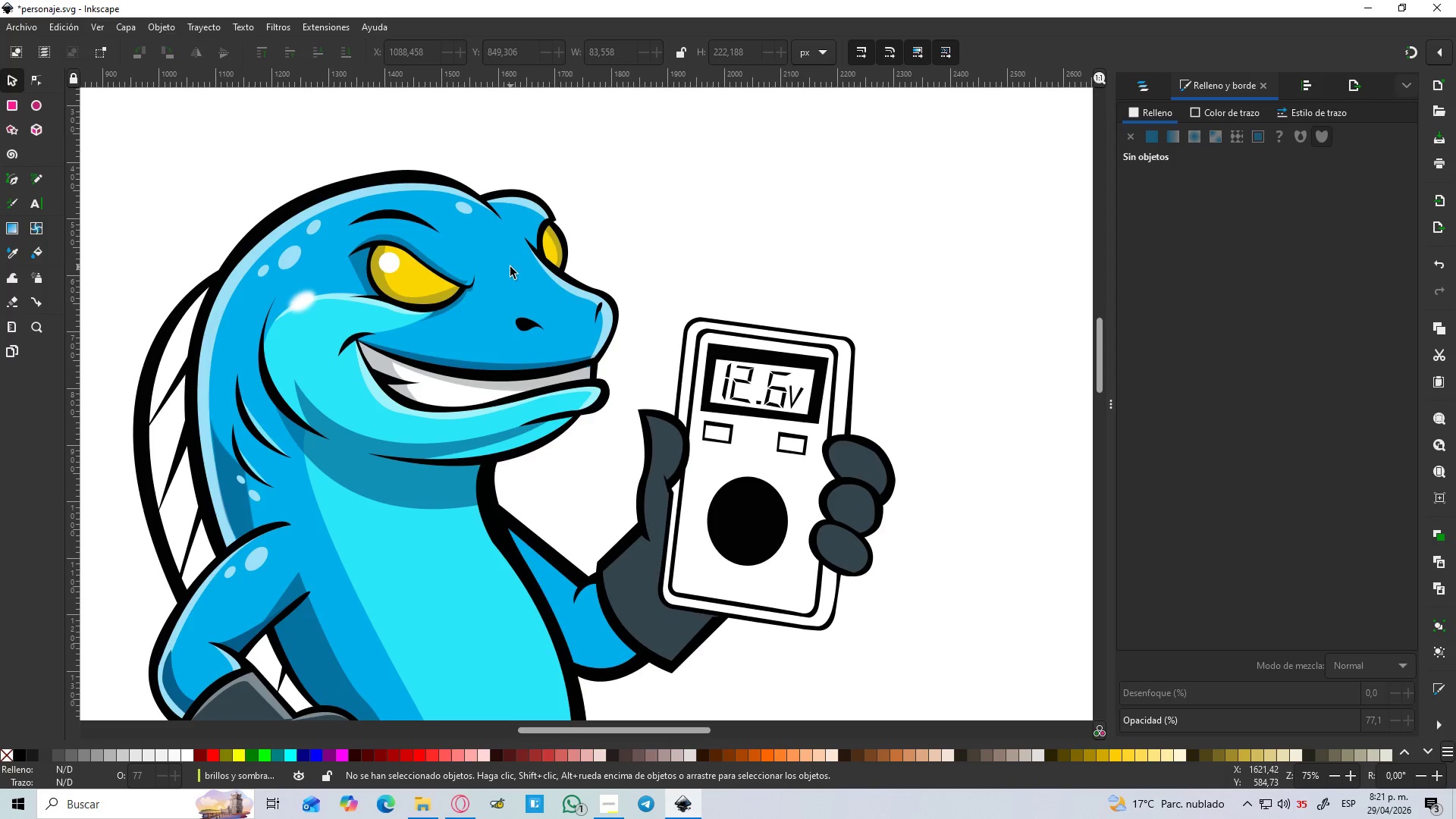 
double_click([510, 267])
 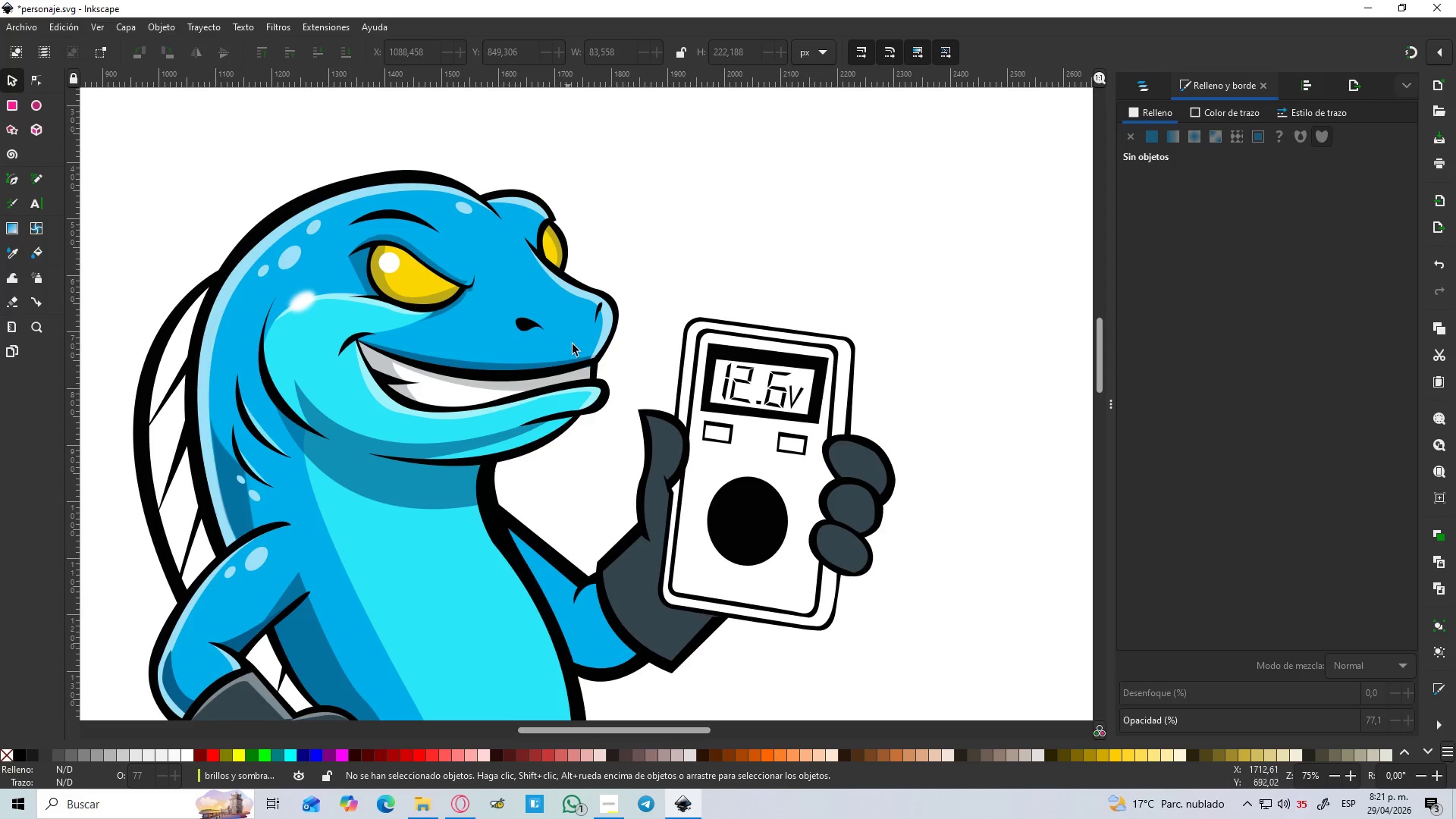 
hold_key(key=ControlLeft, duration=0.83)
hold_key(key=ControlLeft, duration=1.52)
scroll: coordinate [548, 397], scroll_direction: down, amount: 4.0
 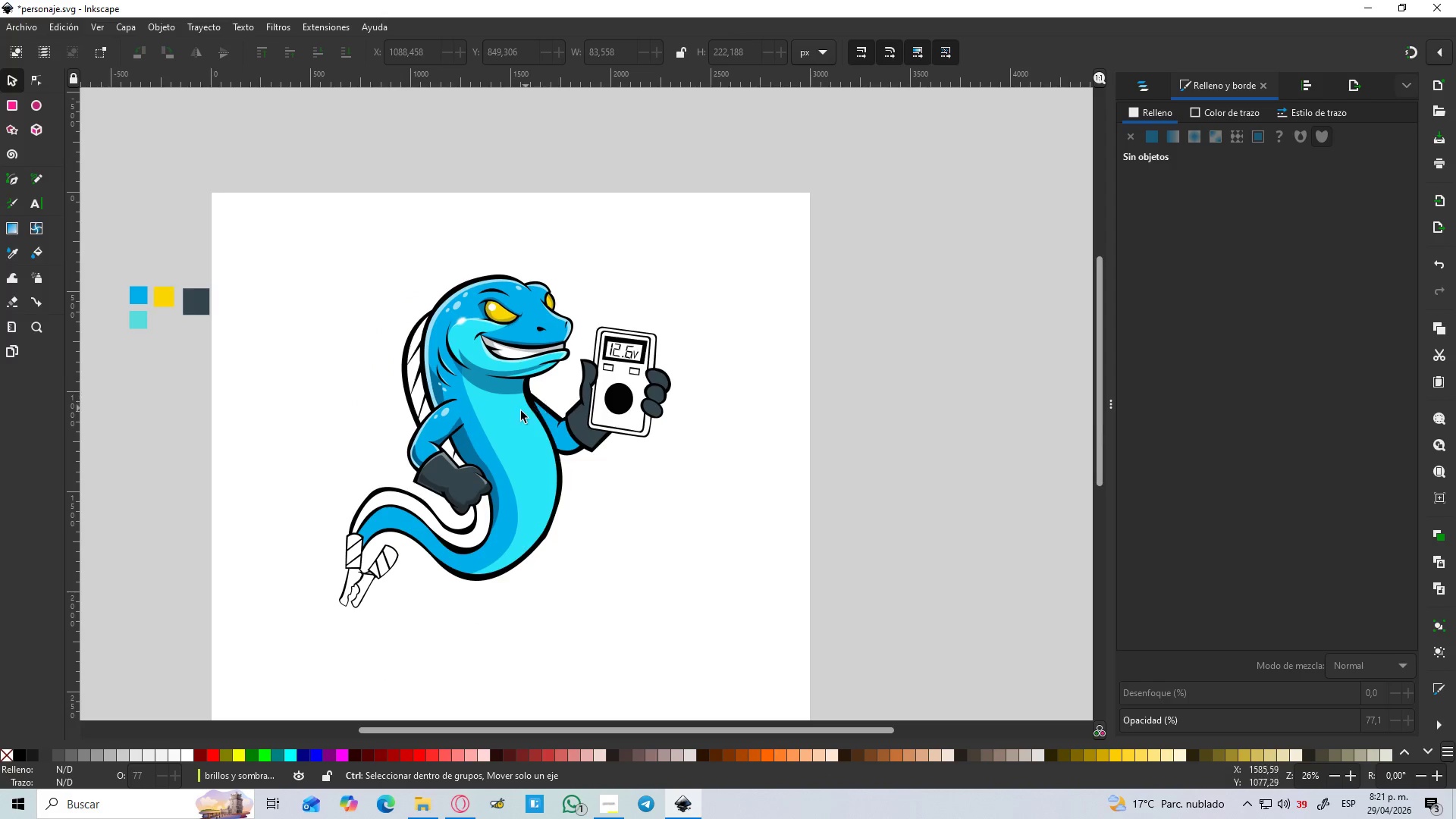 
scroll: coordinate [520, 412], scroll_direction: up, amount: 3.0
 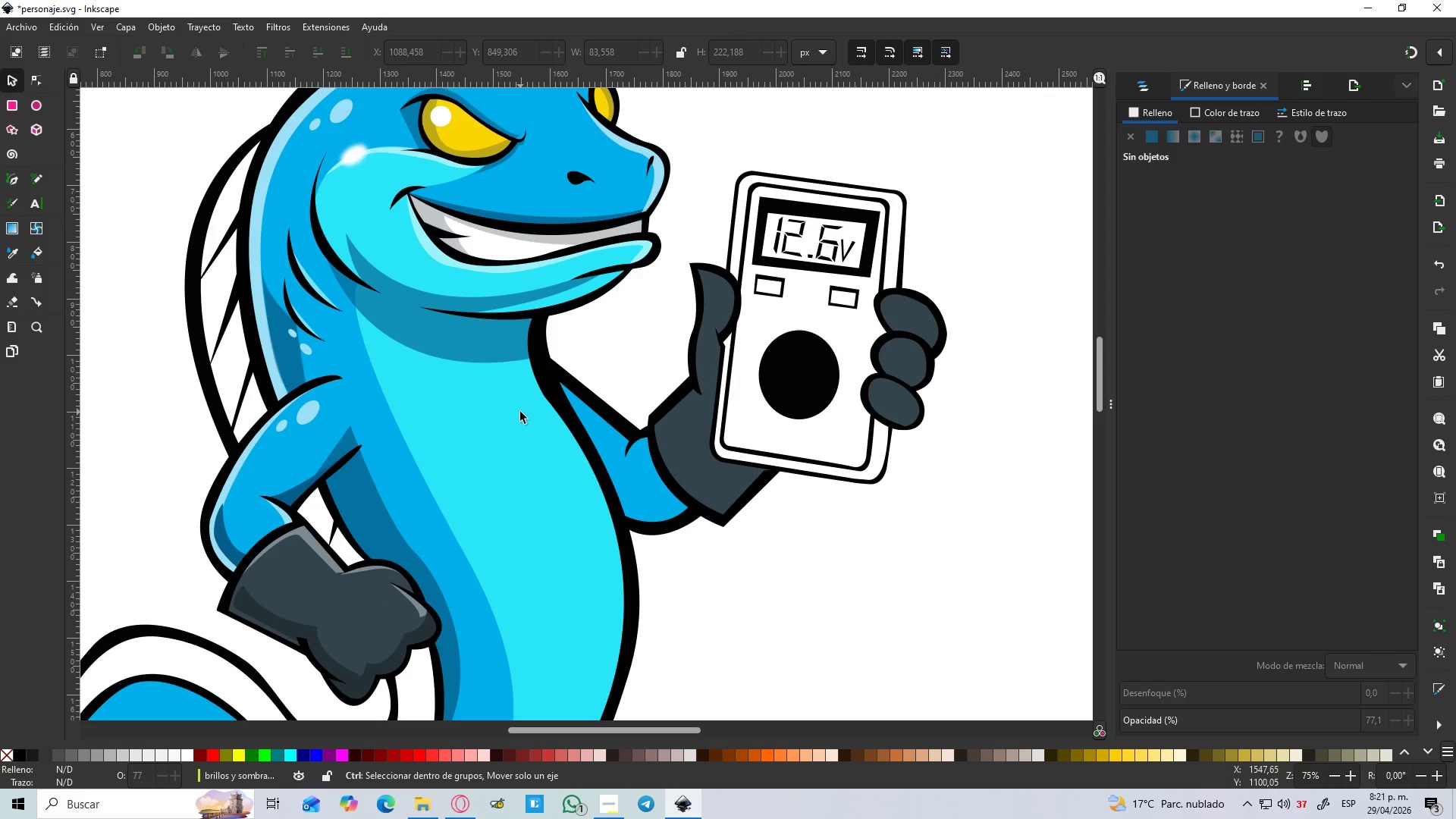 
key(Control+ControlLeft)
 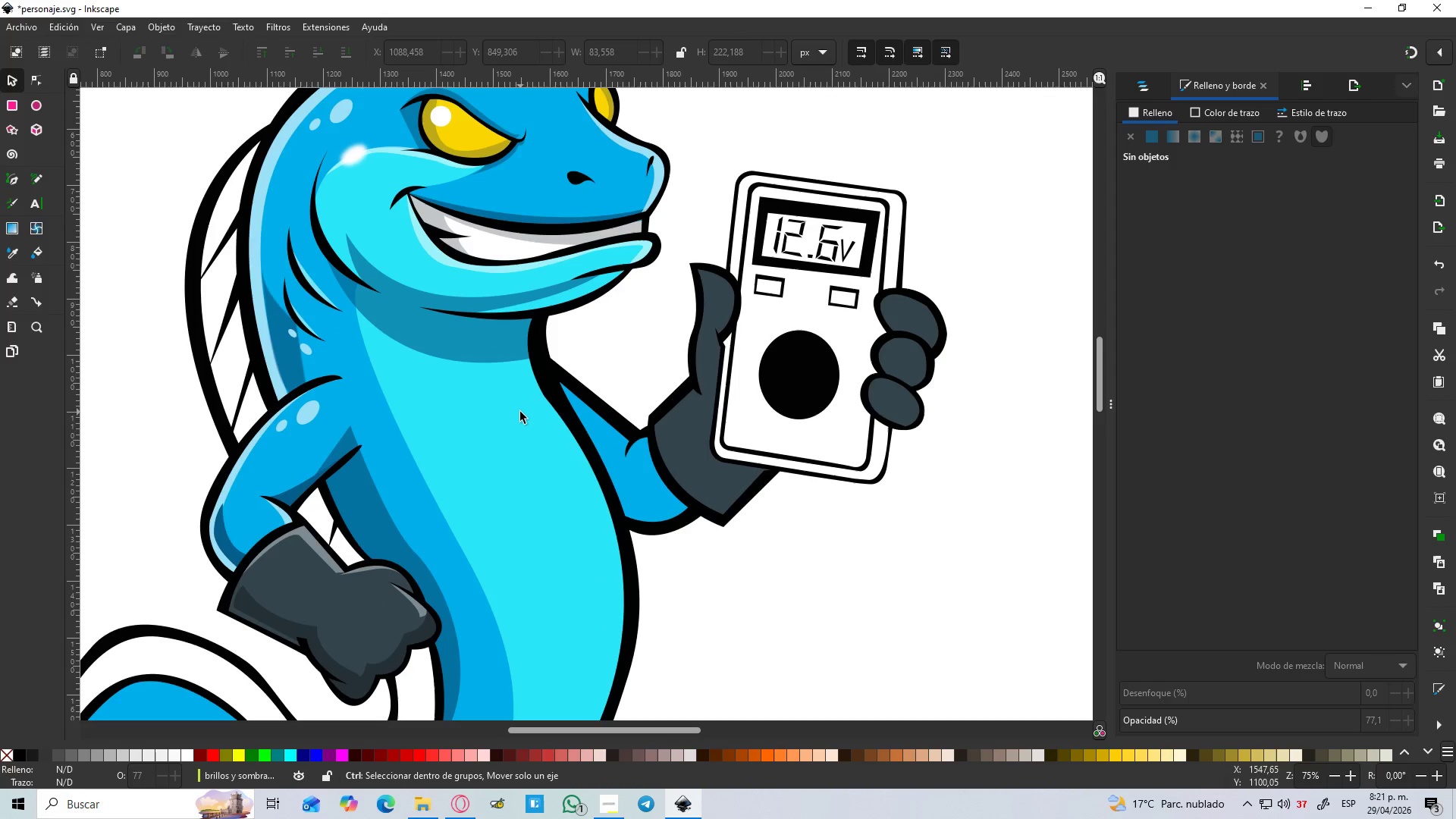 
key(Control+ControlLeft)
 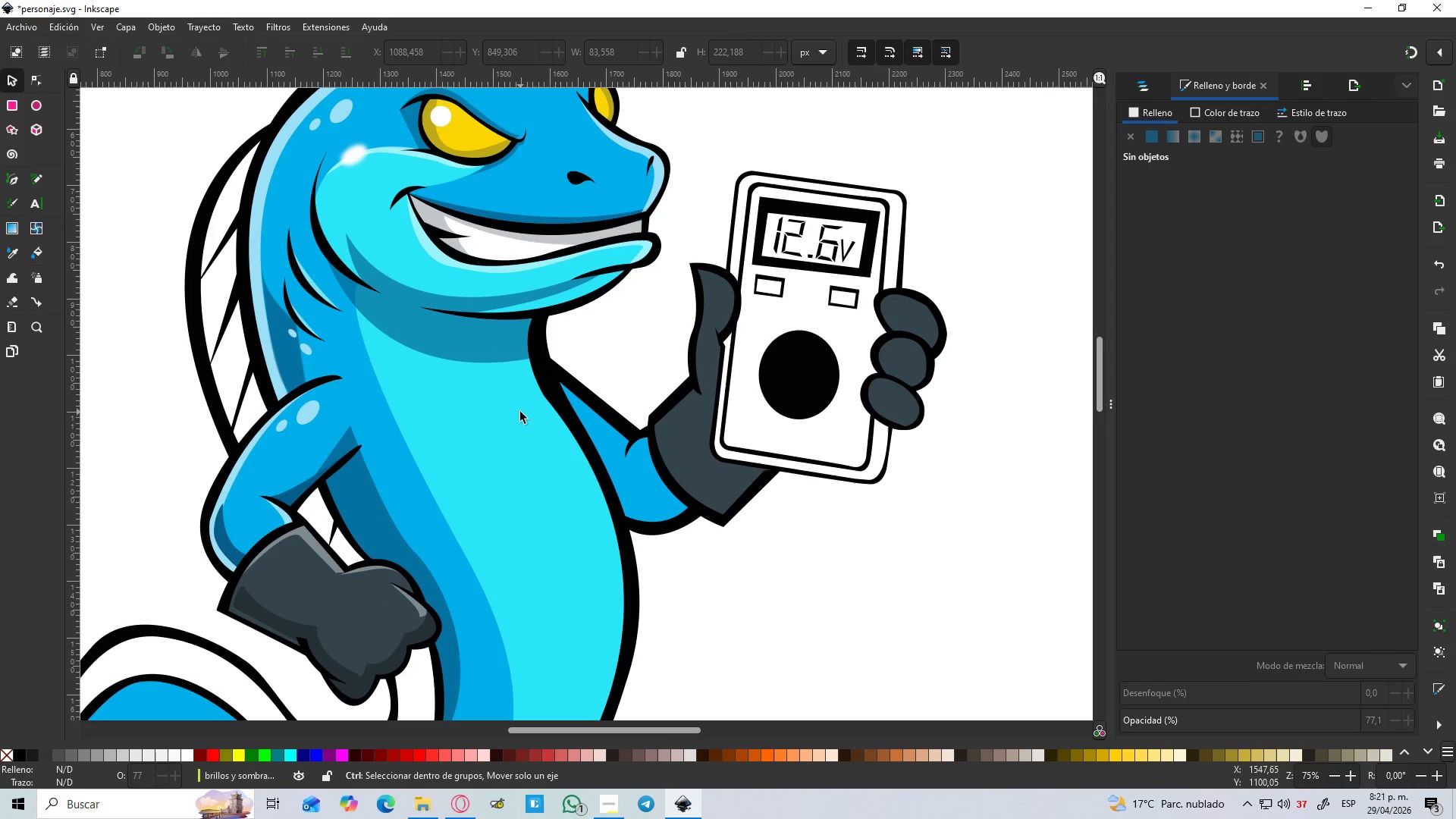 
key(Control+ControlLeft)
 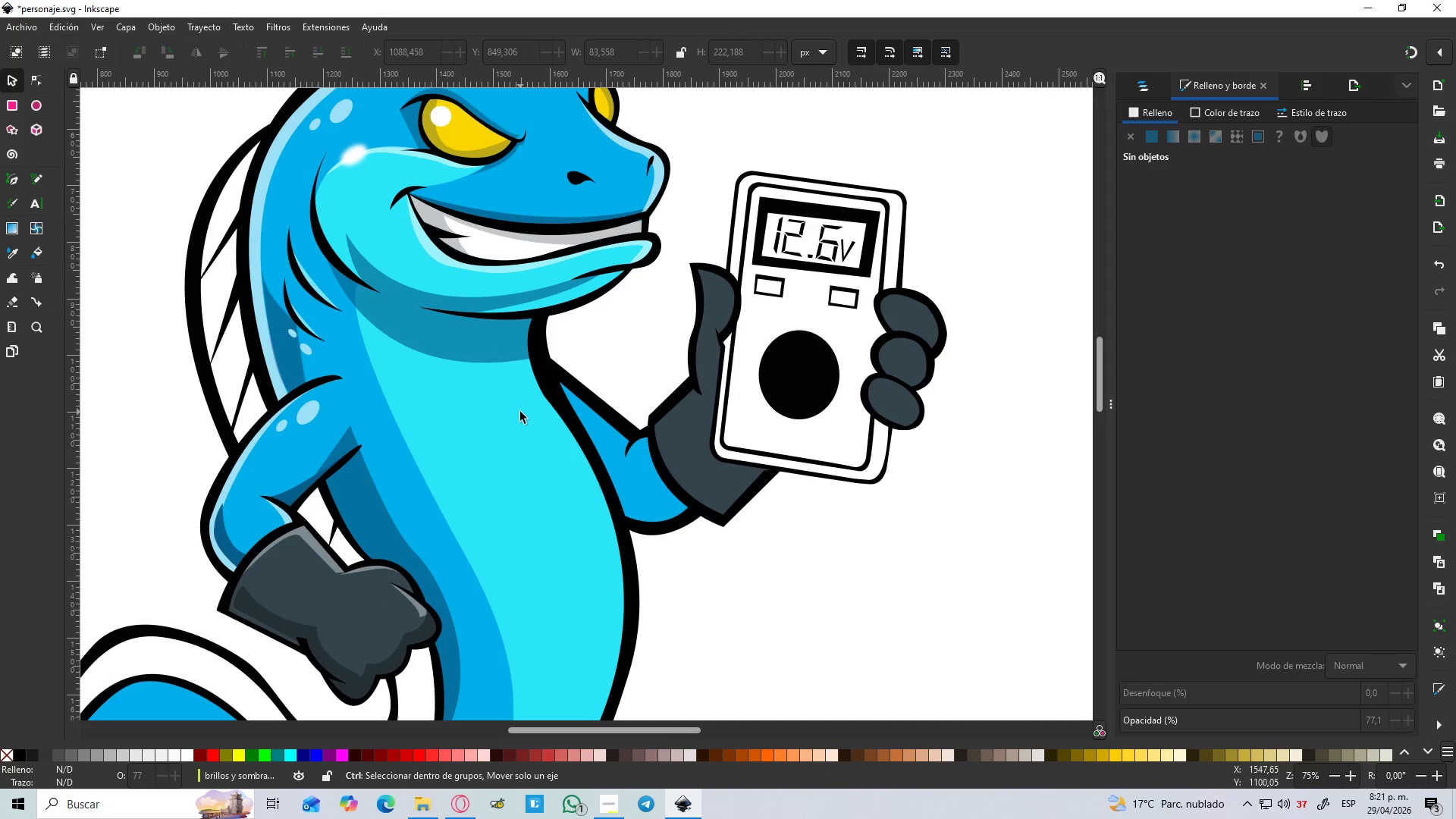 
key(Control+ControlLeft)
 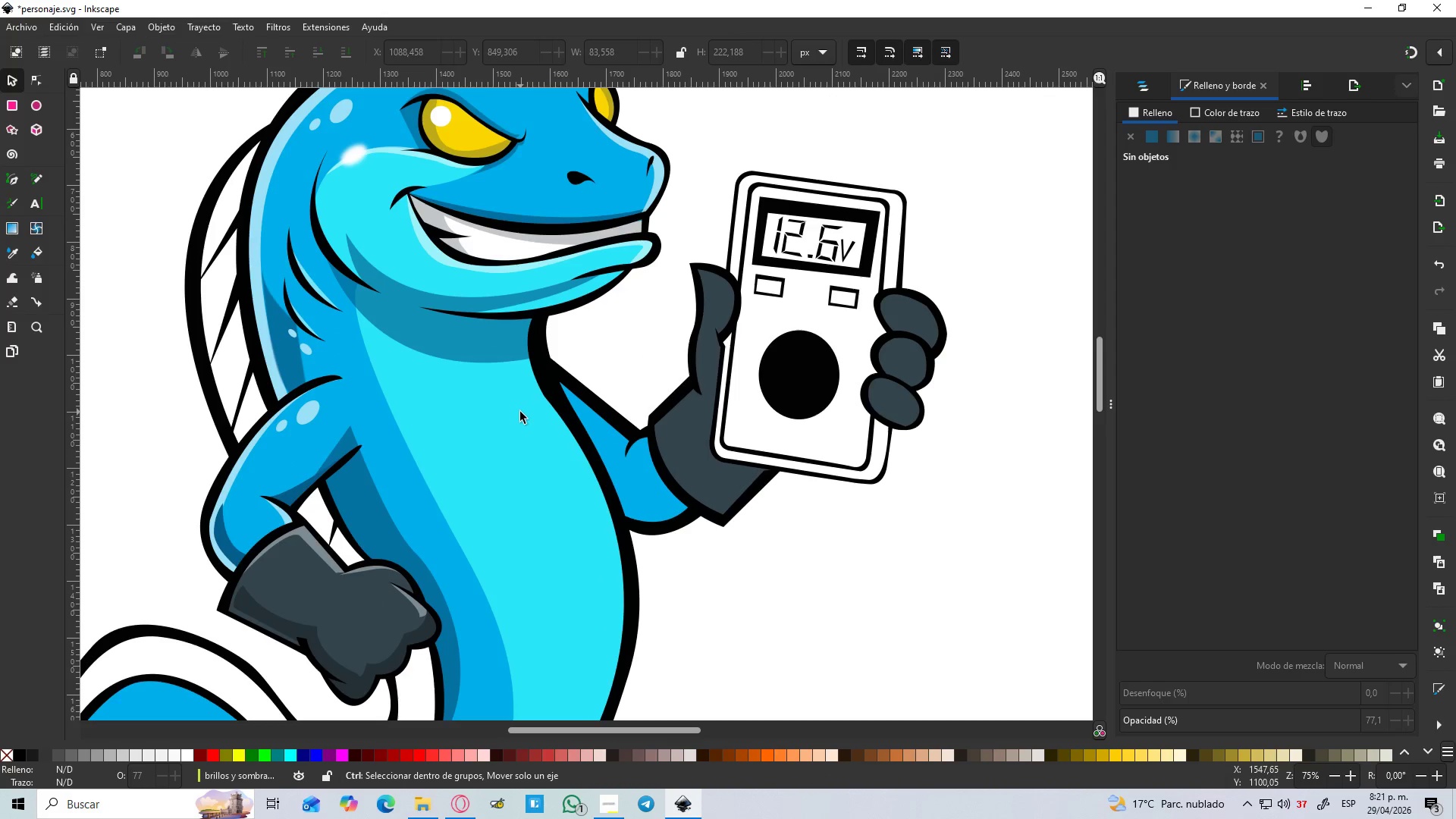 
key(Control+ControlLeft)
 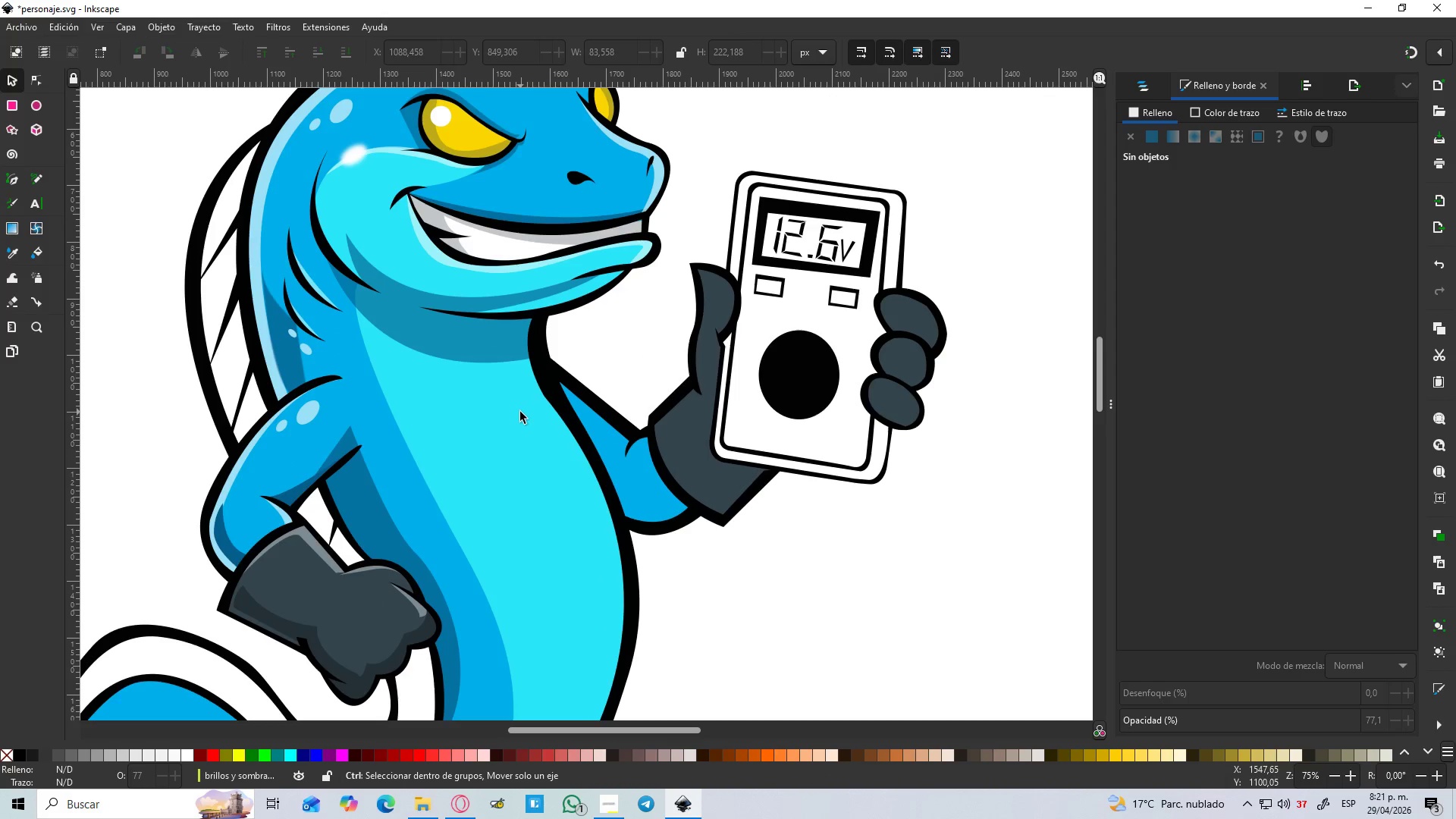 
key(Control+ControlLeft)
 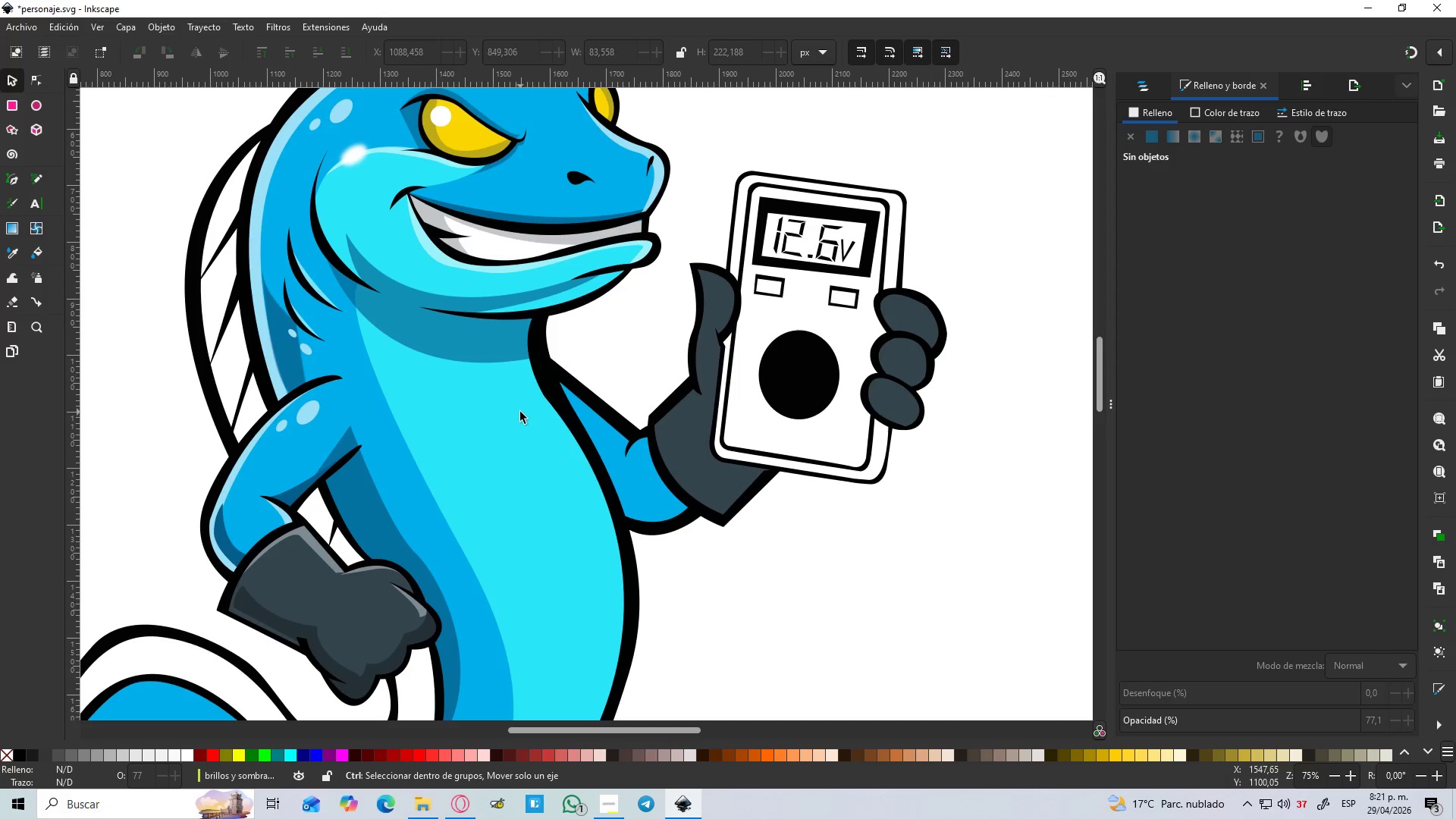 
key(Control+ControlLeft)
 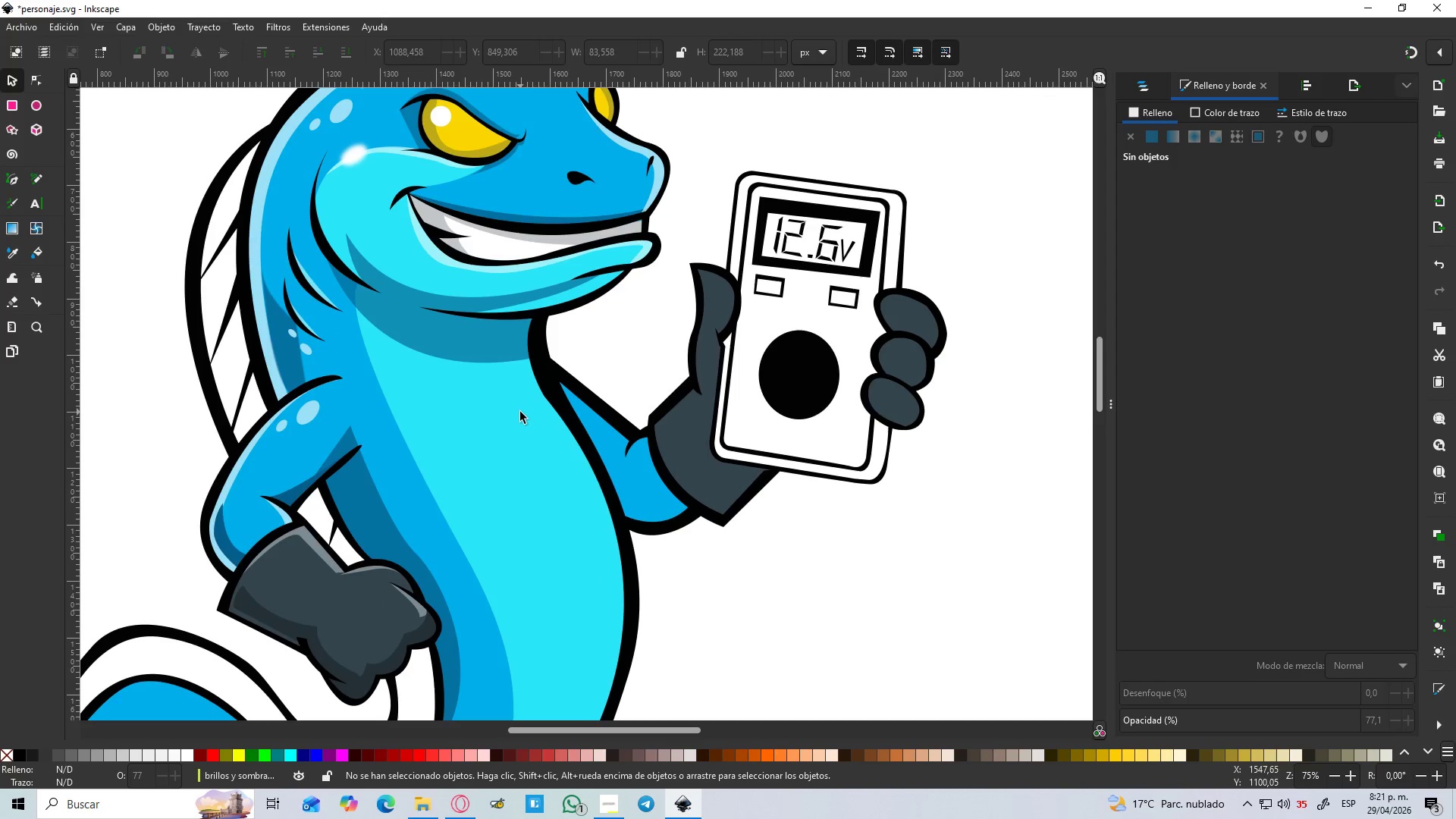 
hold_key(key=ControlLeft, duration=0.97)
 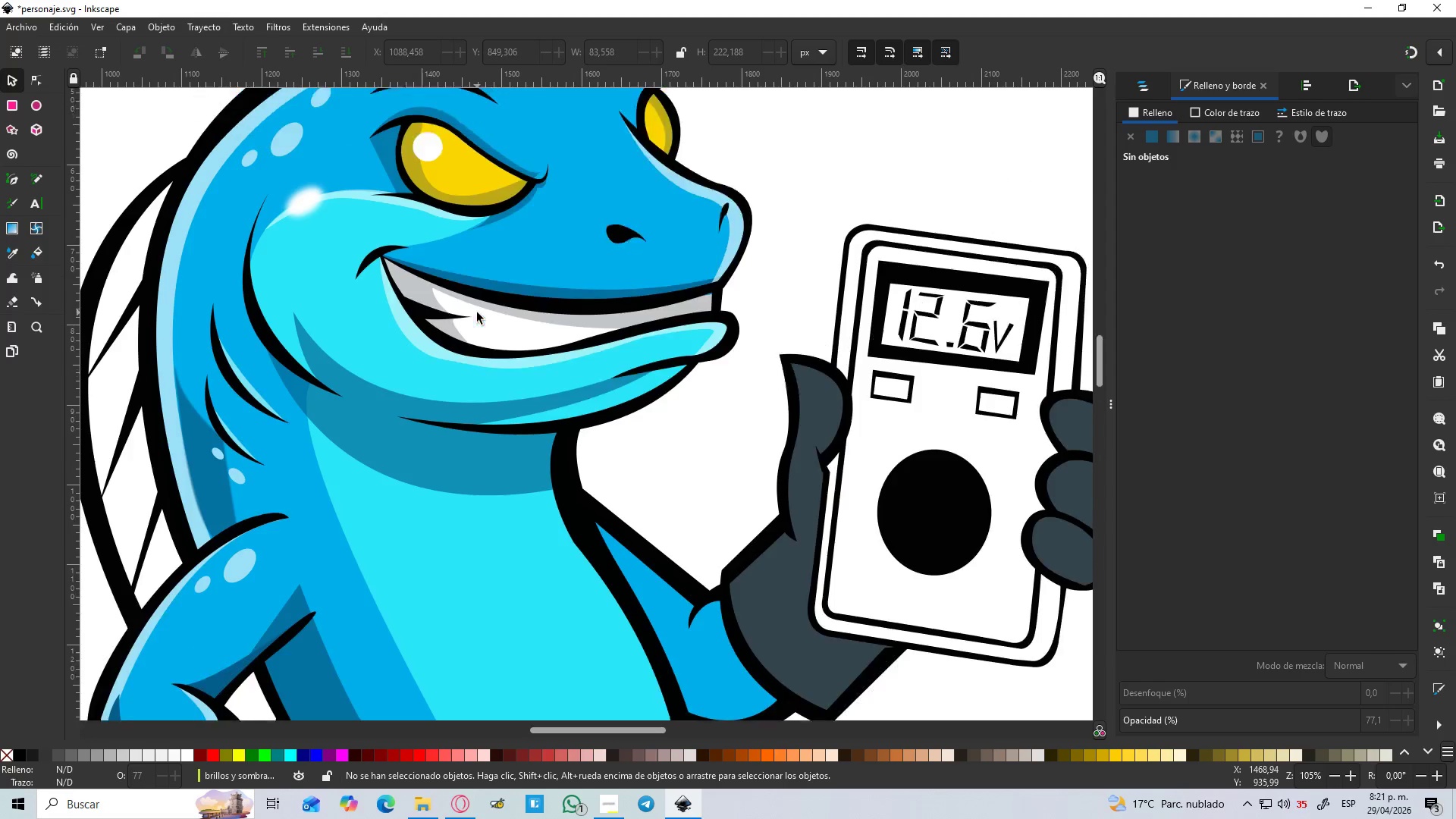 
hold_key(key=ControlLeft, duration=1.75)
 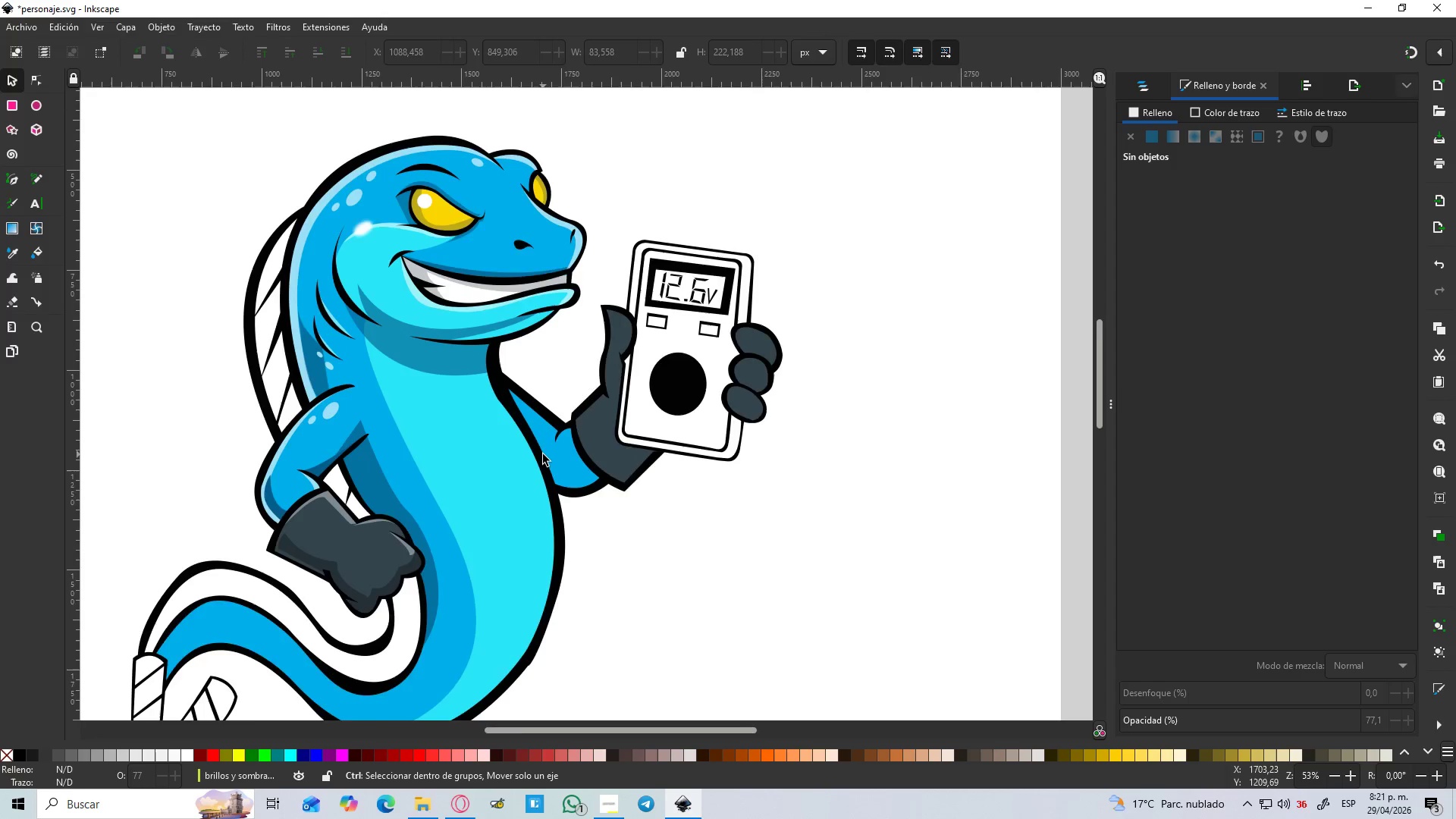 
scroll: coordinate [477, 312], scroll_direction: up, amount: 4.0
 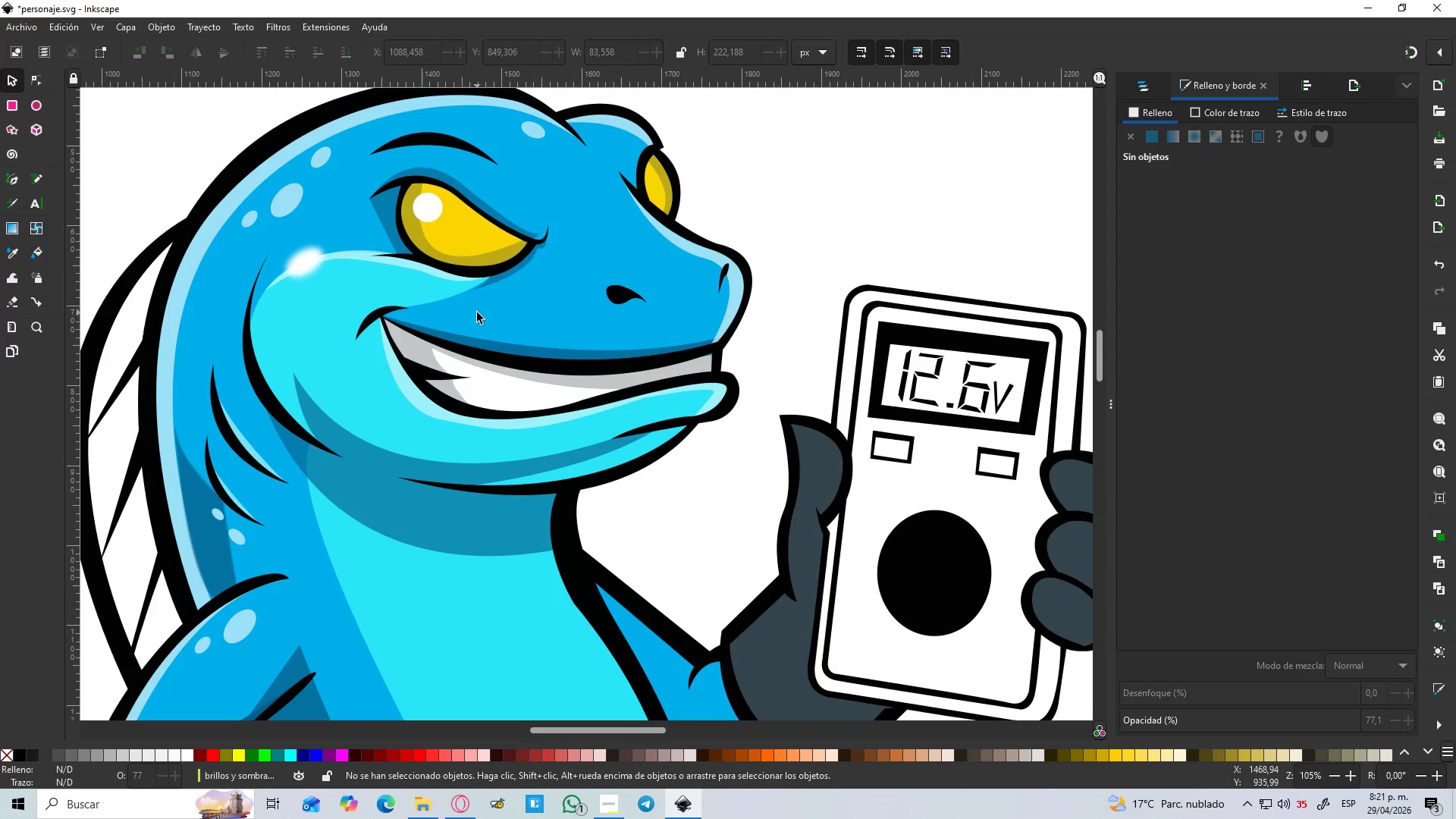 
hold_key(key=ControlLeft, duration=1.53)
 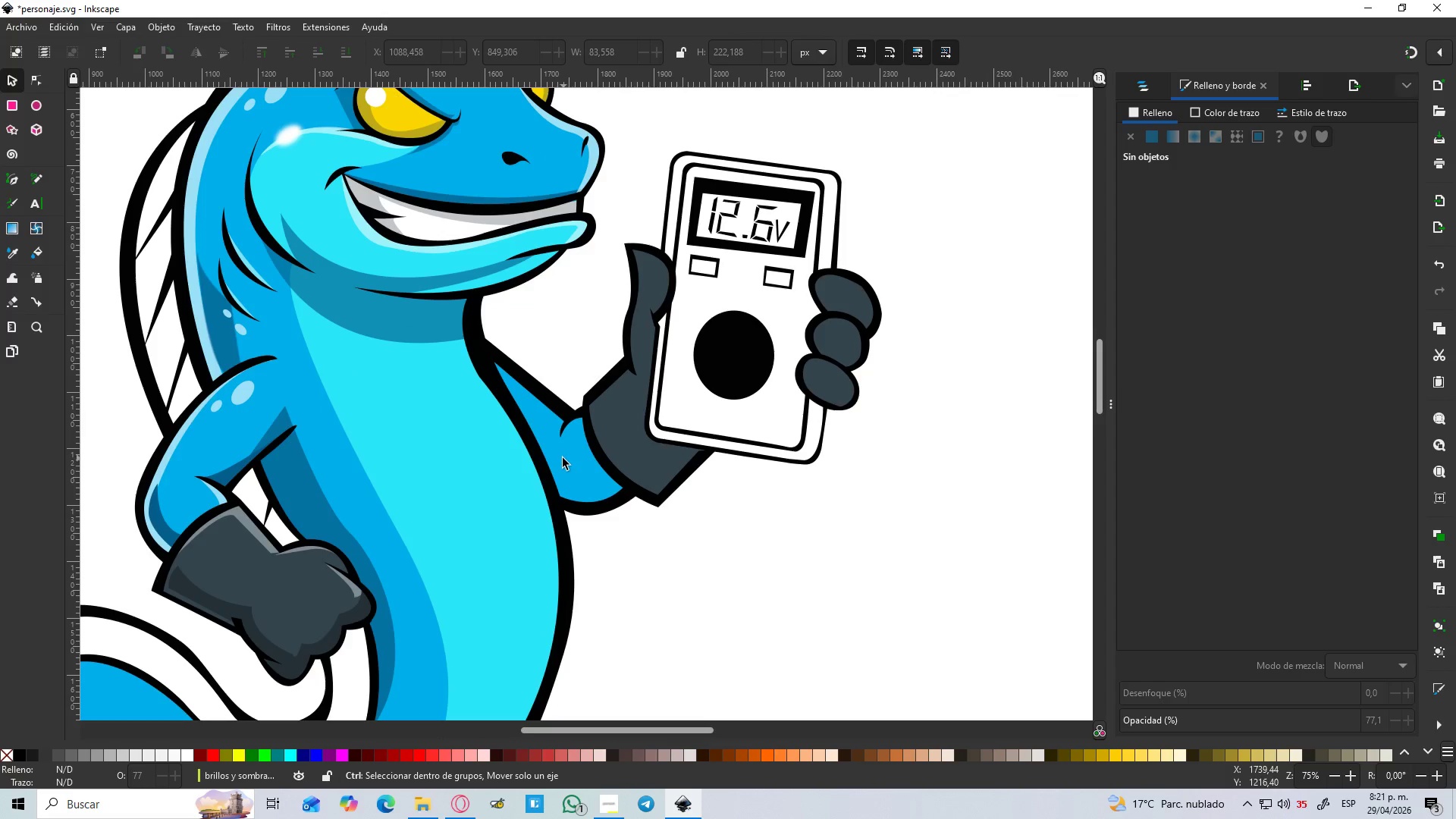 
scroll: coordinate [477, 312], scroll_direction: down, amount: 3.0
 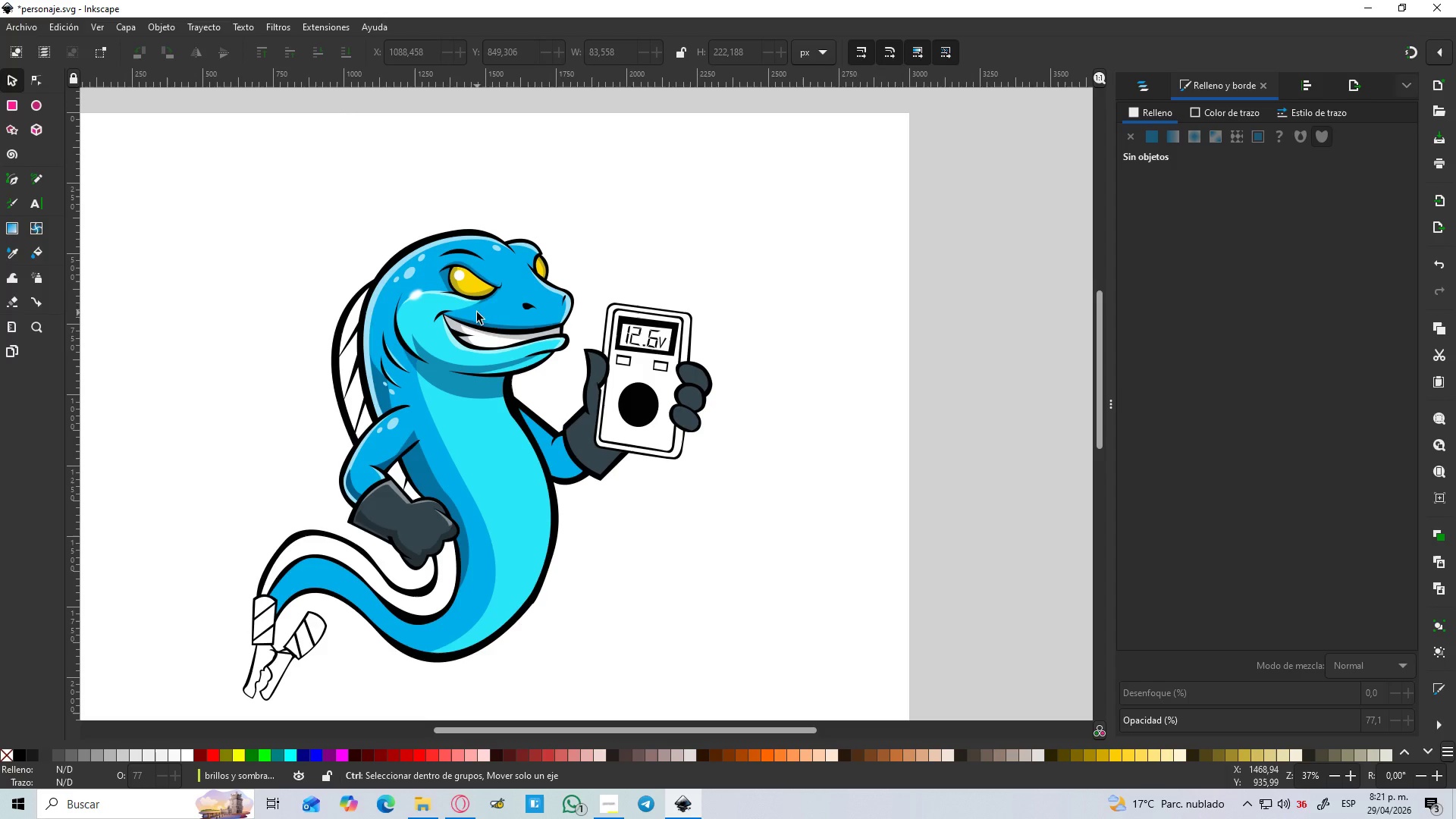 
scroll: coordinate [543, 454], scroll_direction: up, amount: 2.0
 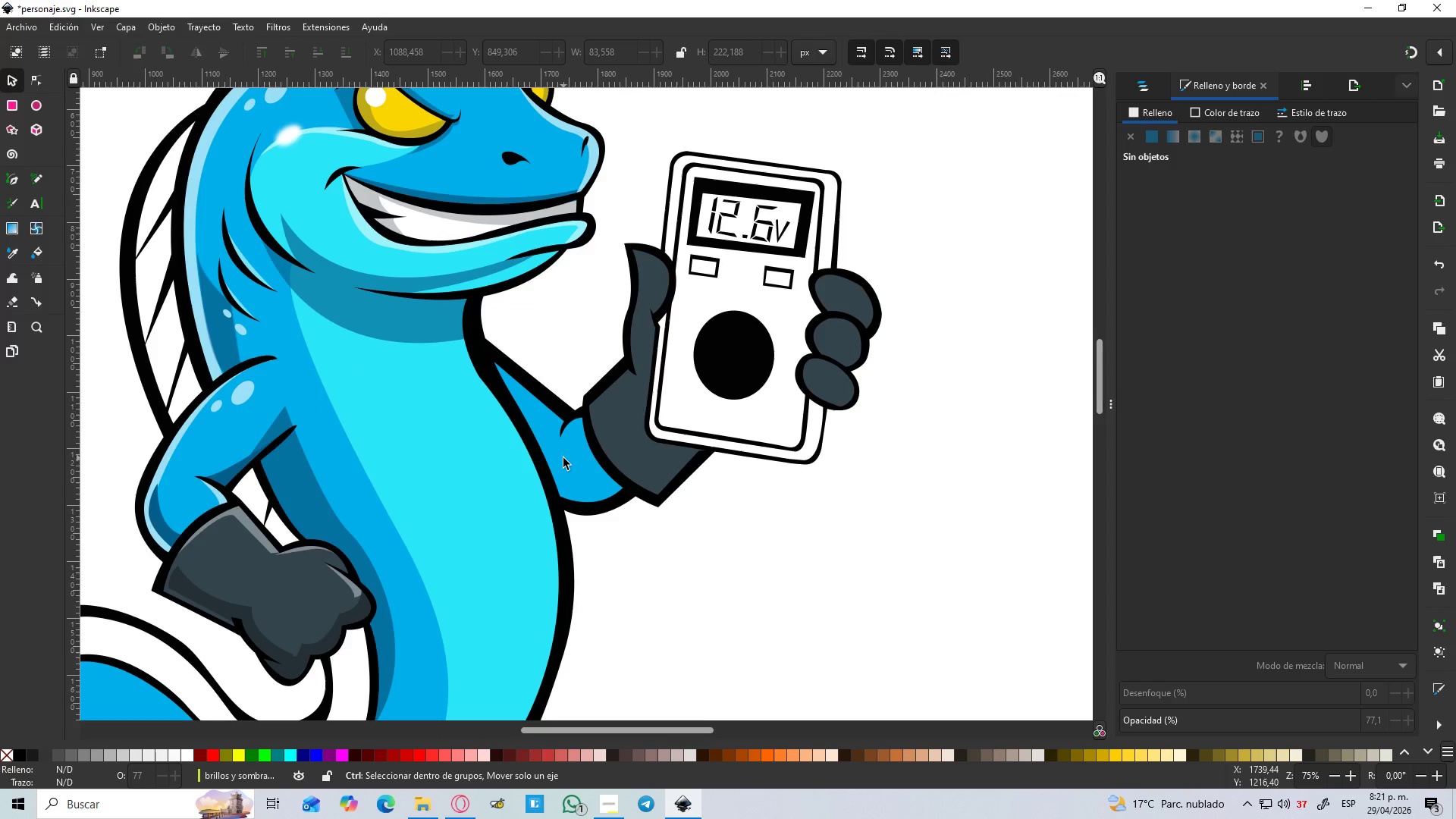 
hold_key(key=ControlLeft, duration=1.38)
scroll: coordinate [562, 438], scroll_direction: up, amount: 2.0
 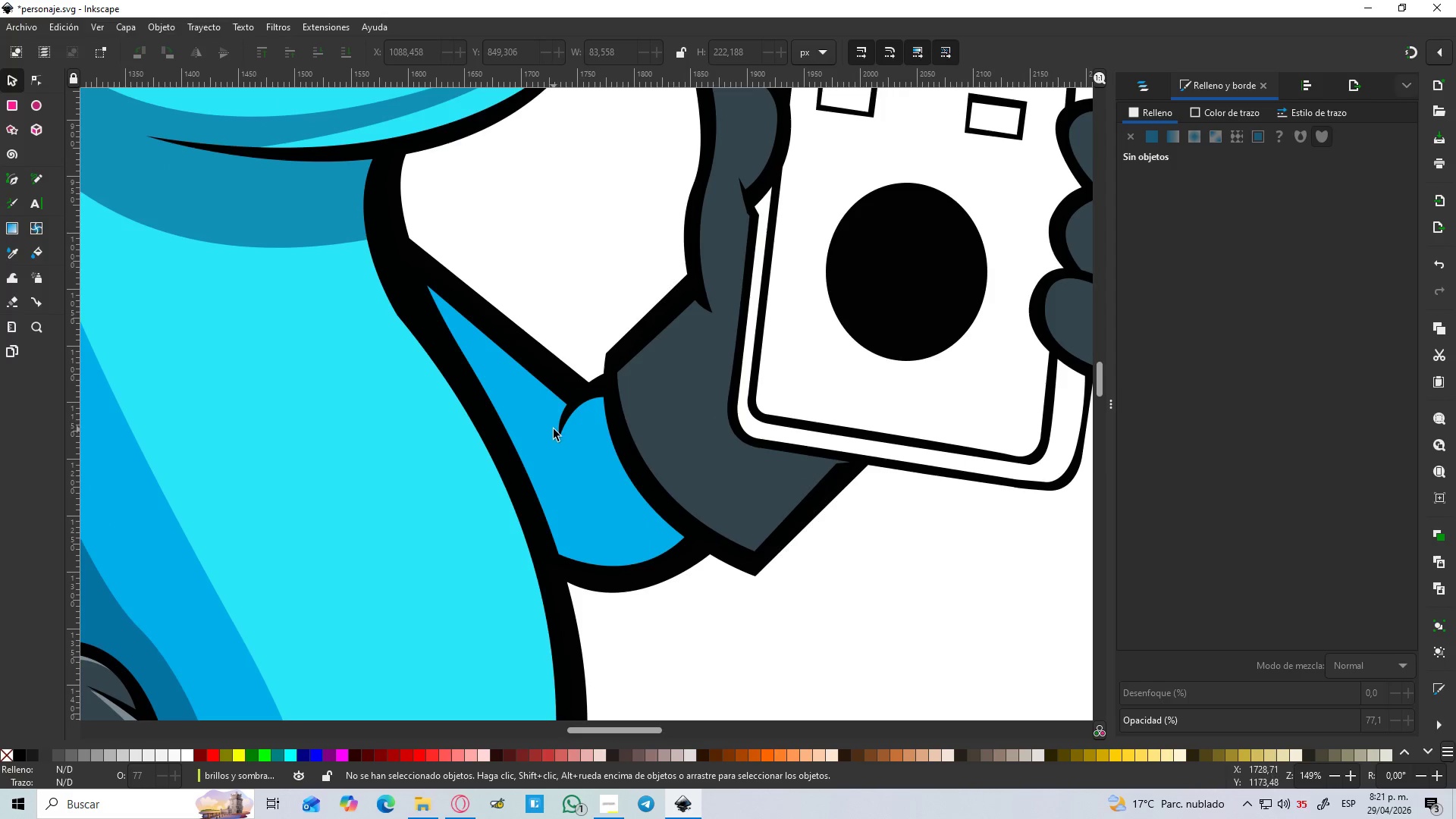 
key(B)
 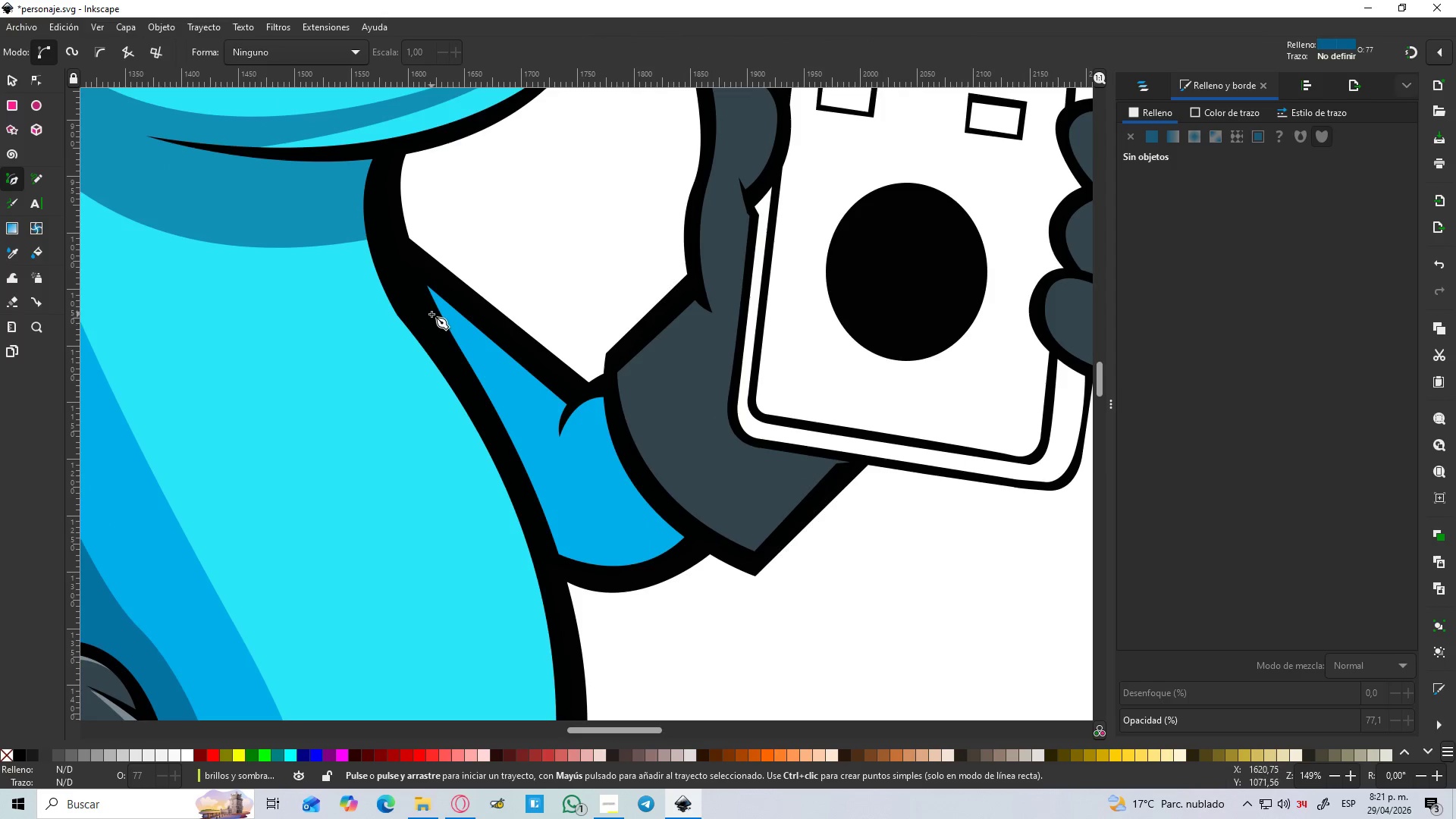 
left_click_drag(start_coordinate=[431, 314], to_coordinate=[436, 316])
 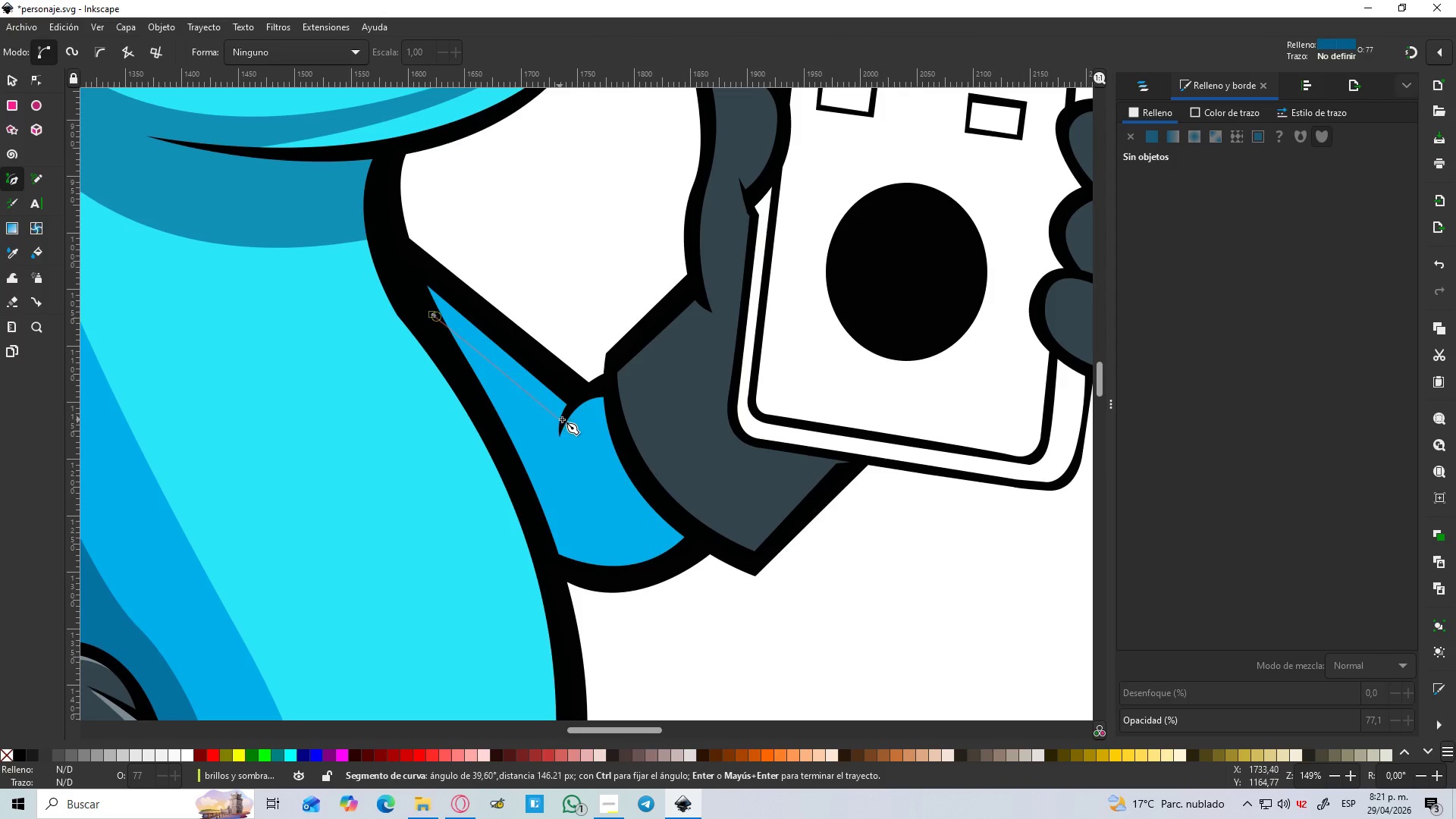 
left_click([562, 419])
 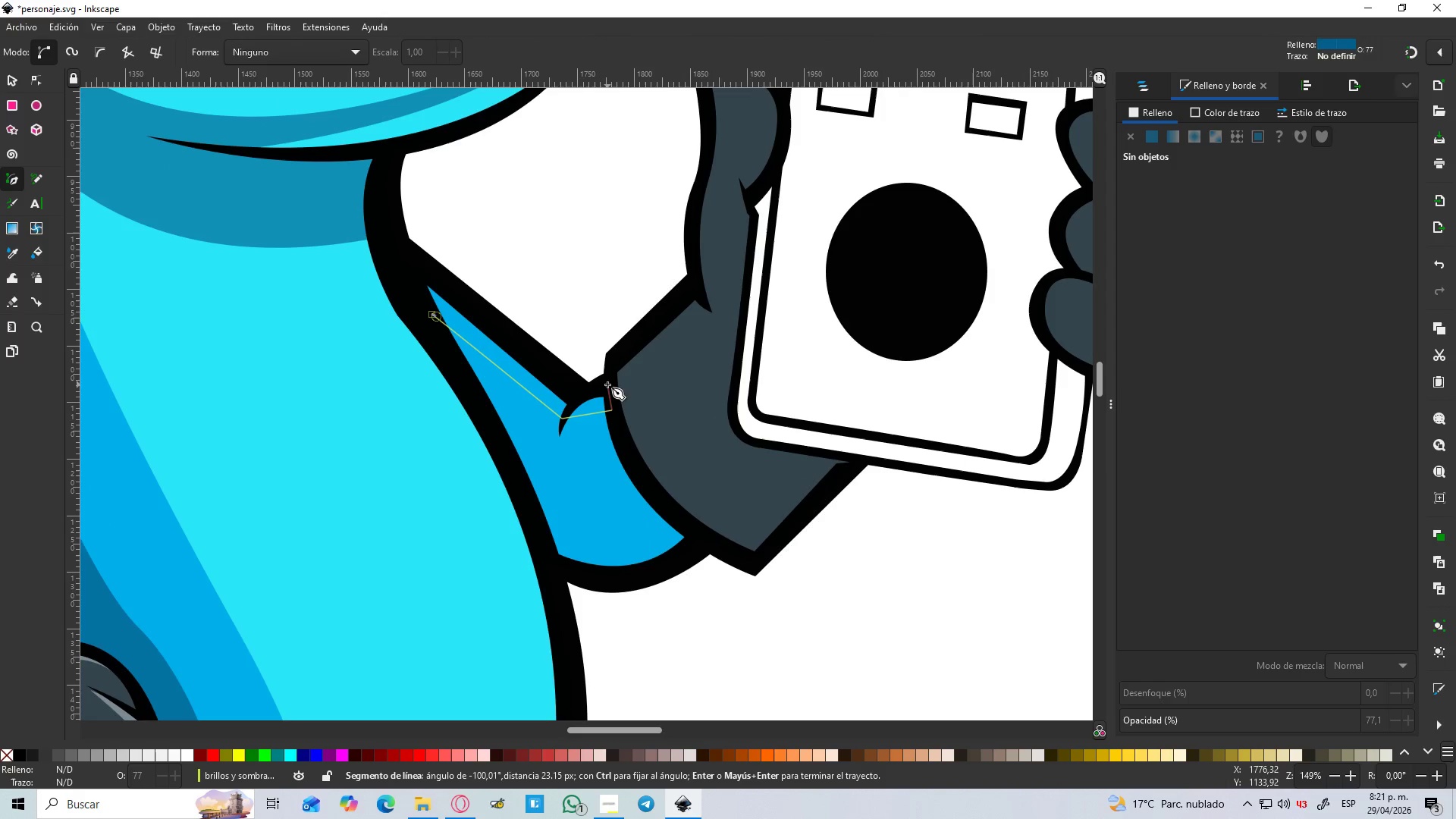 
left_click_drag(start_coordinate=[570, 392], to_coordinate=[563, 386])
 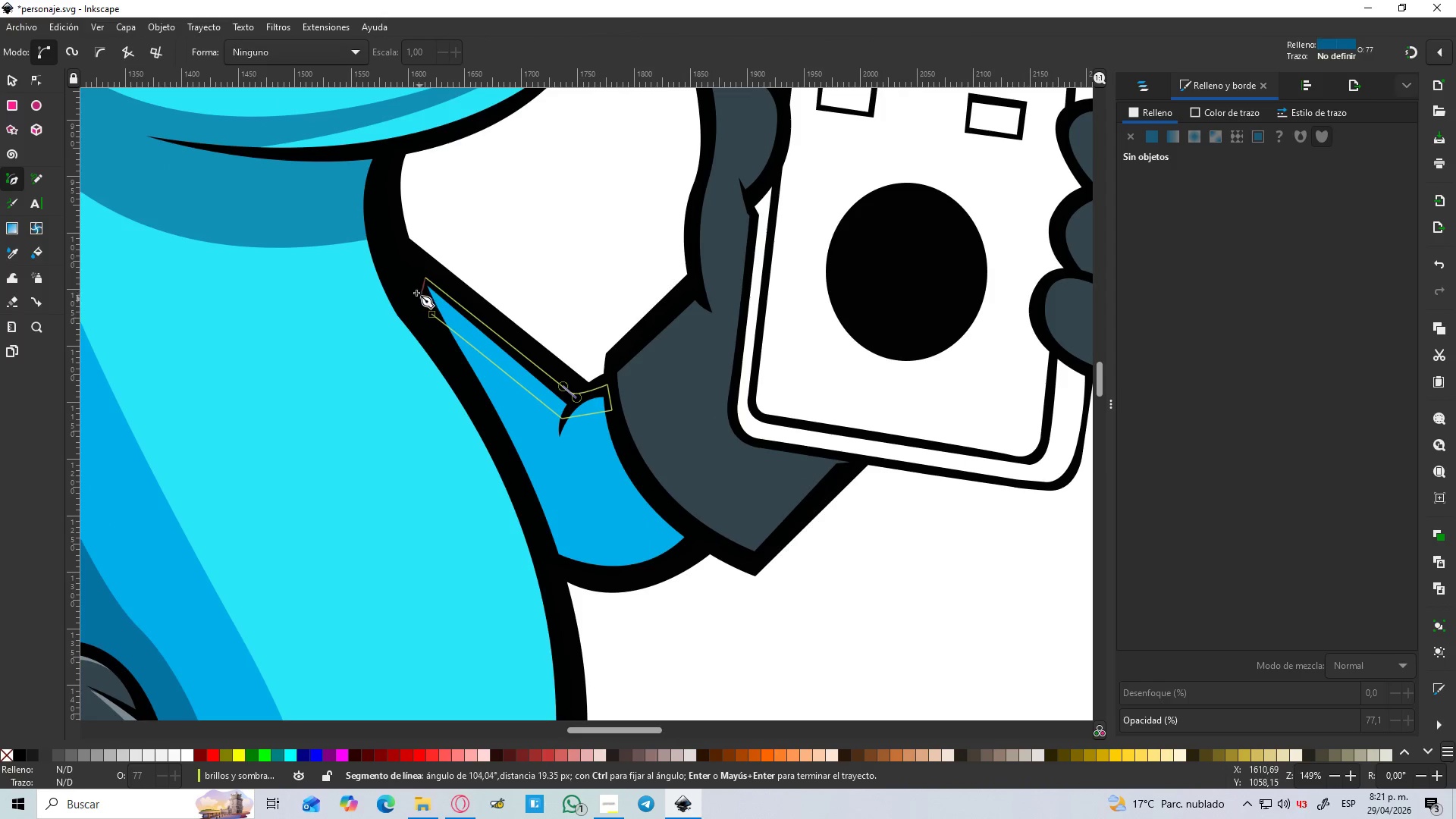 
left_click([418, 299])
 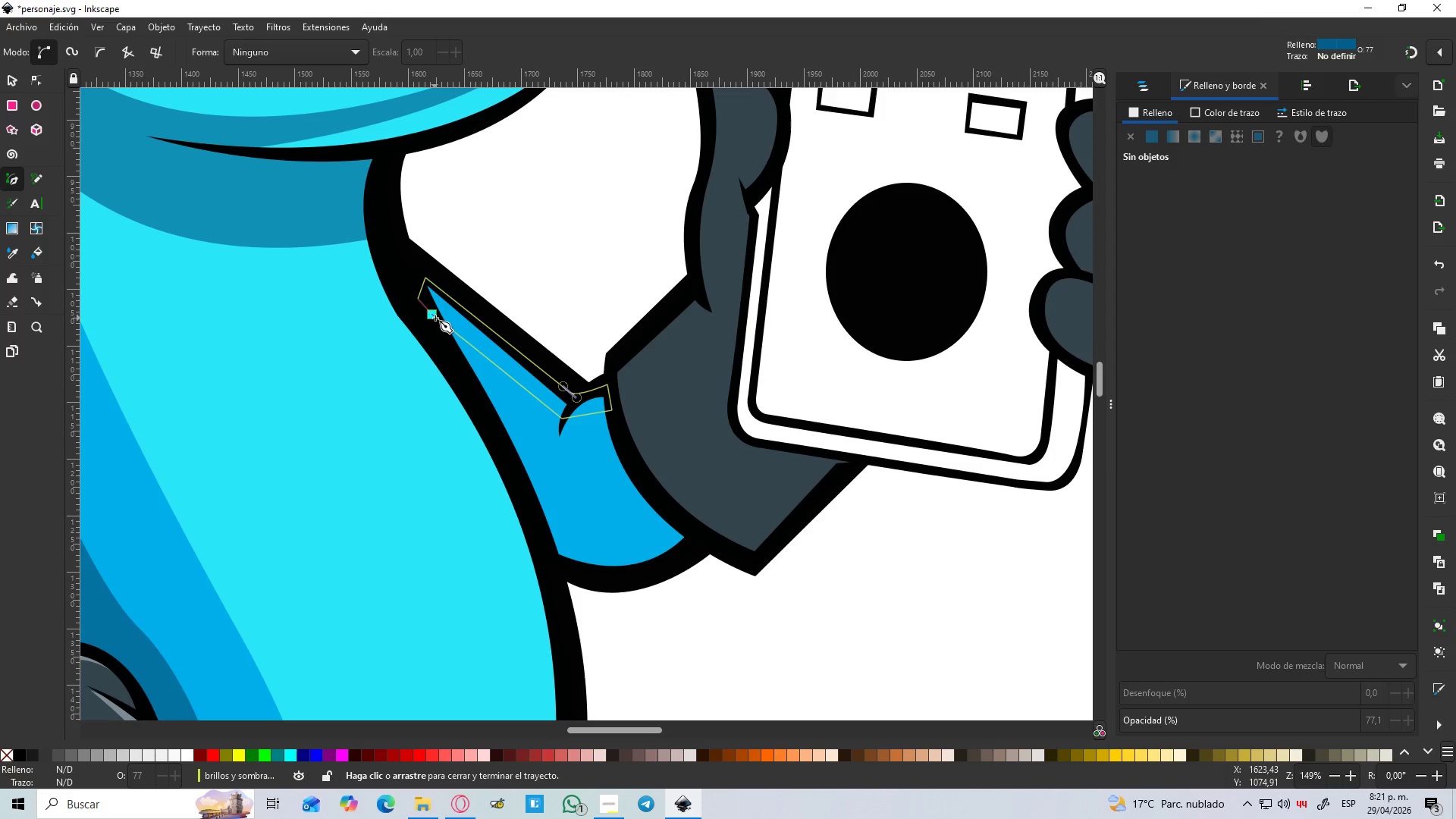 
hold_key(key=ControlLeft, duration=0.62)
scroll: coordinate [440, 321], scroll_direction: down, amount: 2.0
 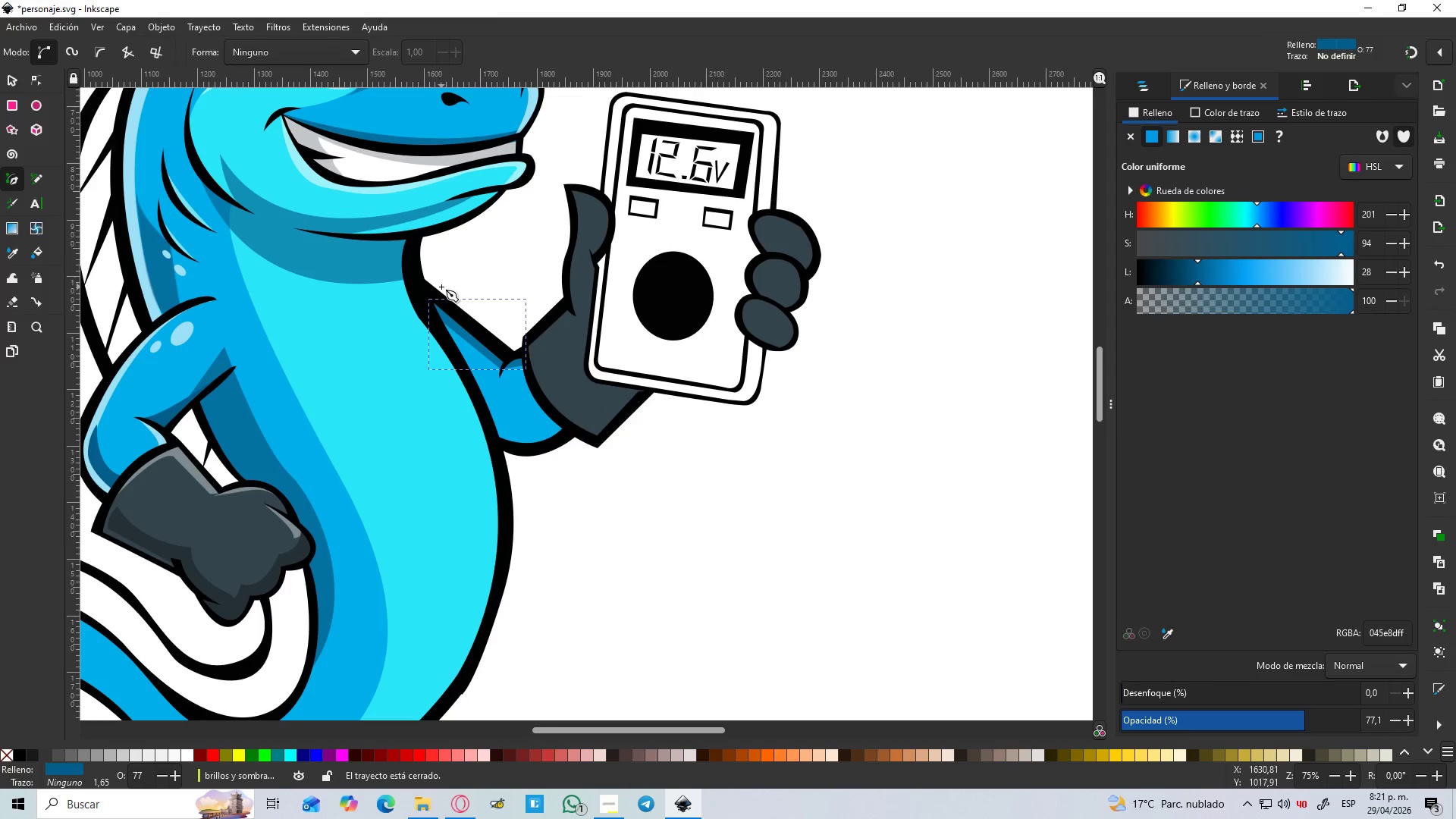 
key(D)
 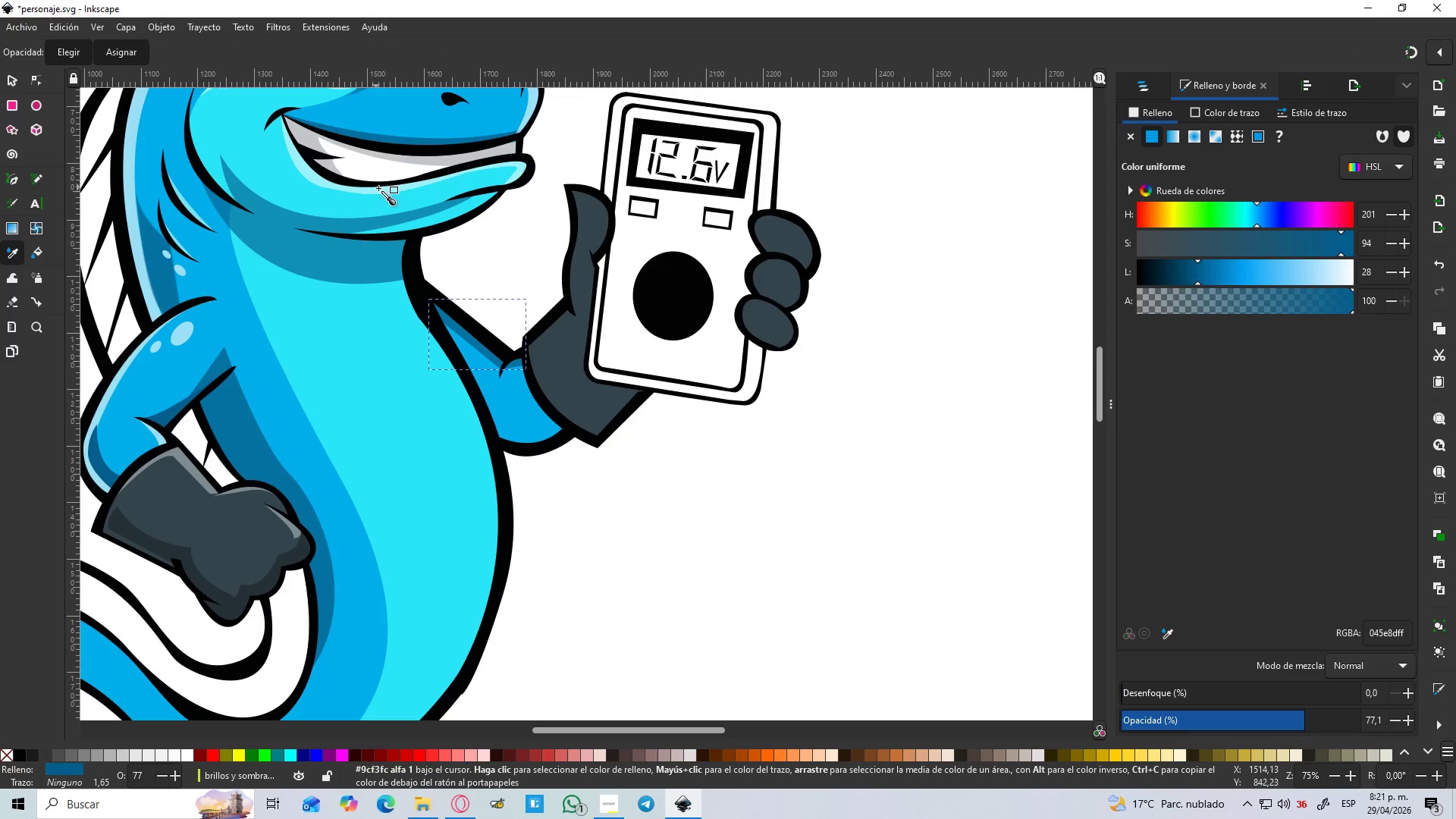 
left_click([381, 190])
 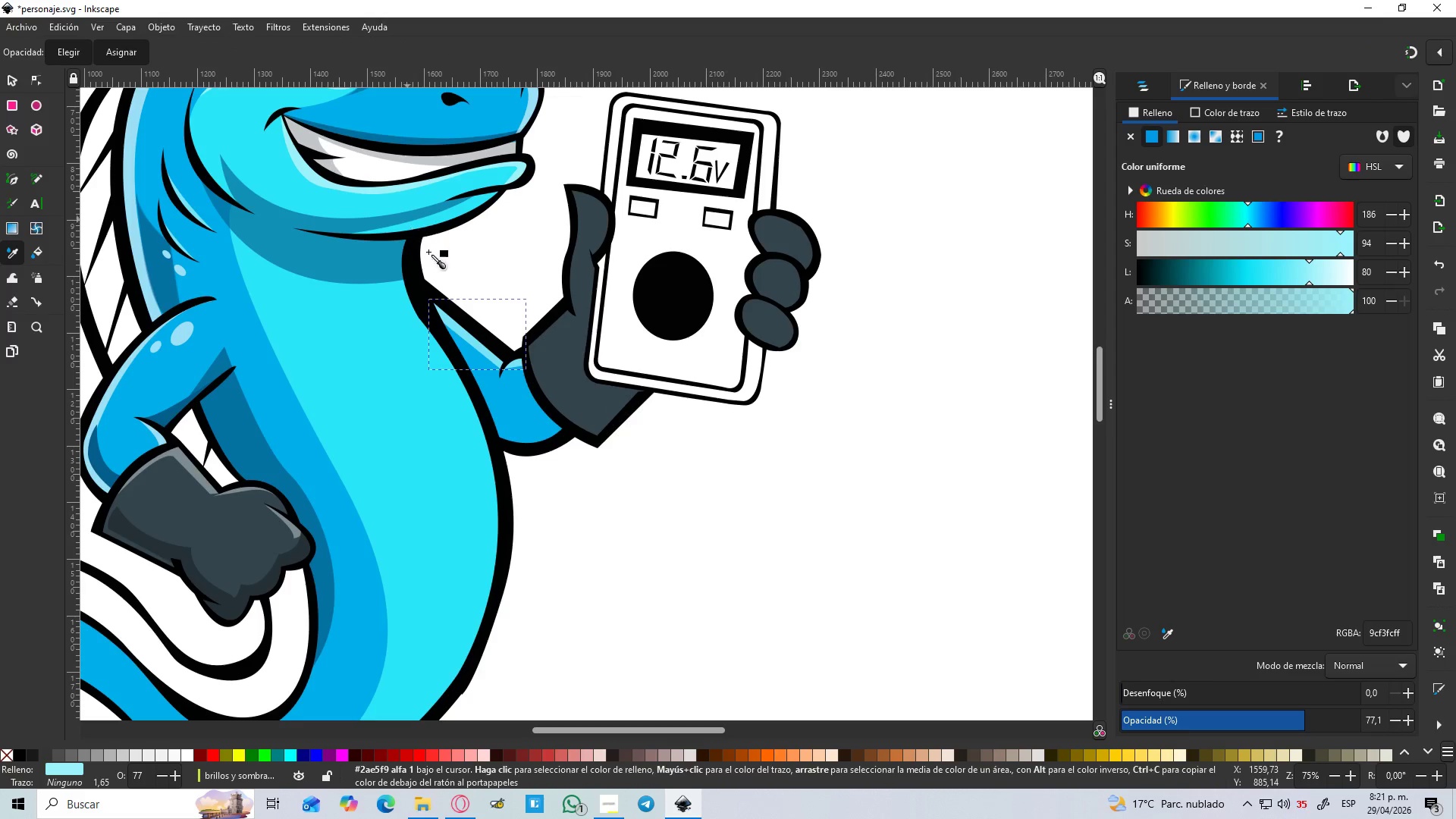 
hold_key(key=ControlLeft, duration=1.23)
scroll: coordinate [500, 401], scroll_direction: up, amount: 3.0
 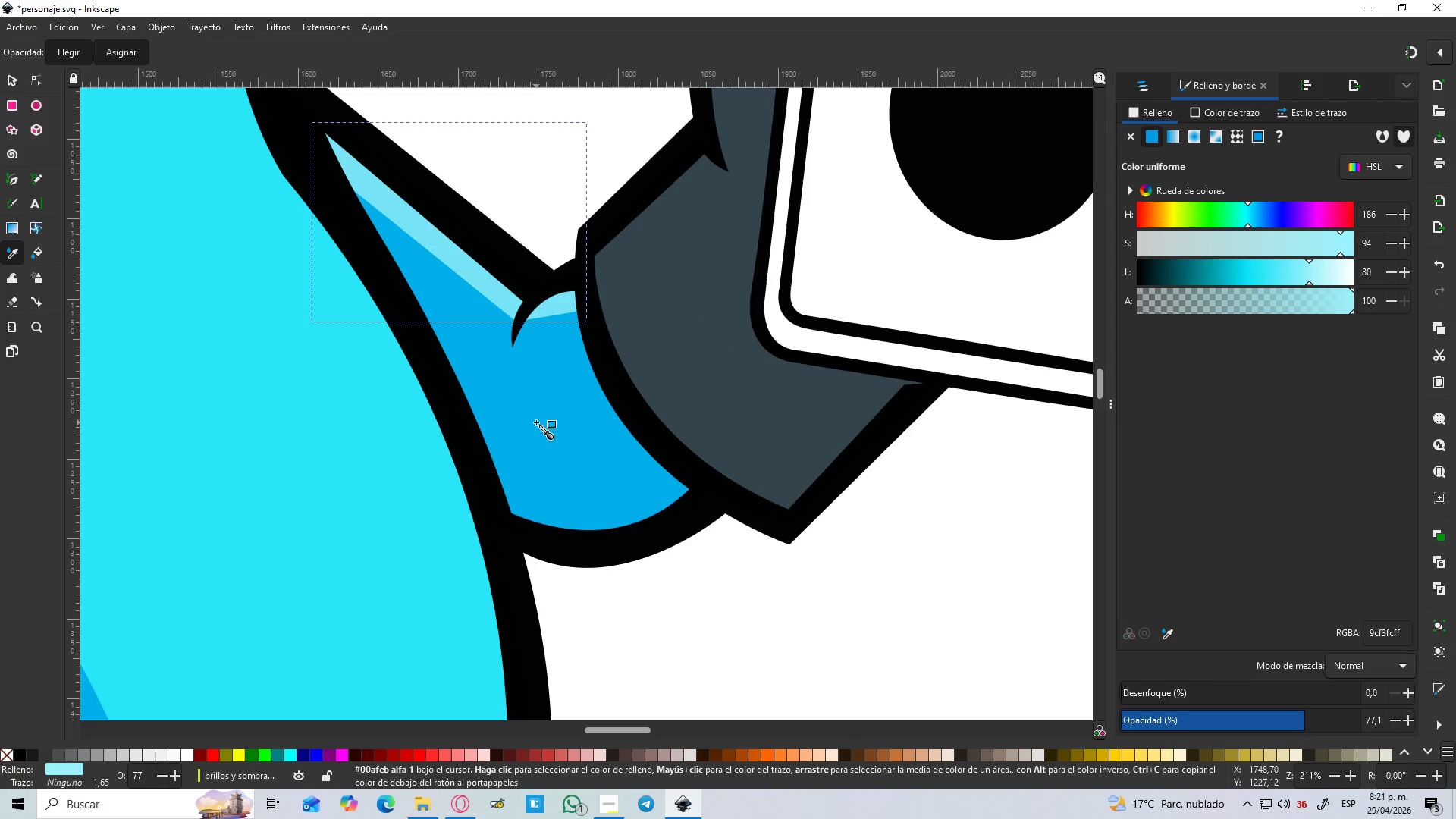 
key(B)
 